 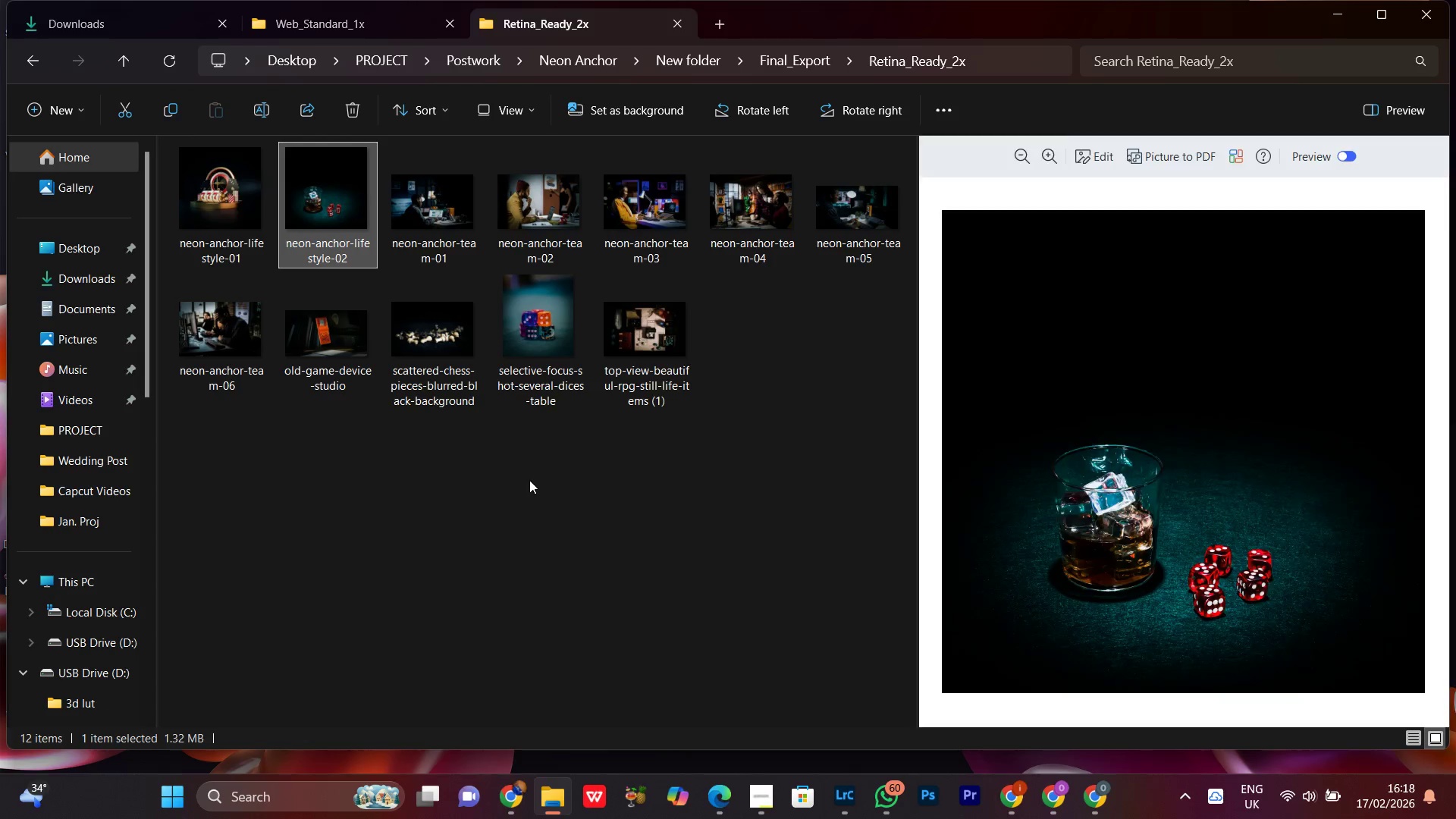 
left_click([331, 21])
 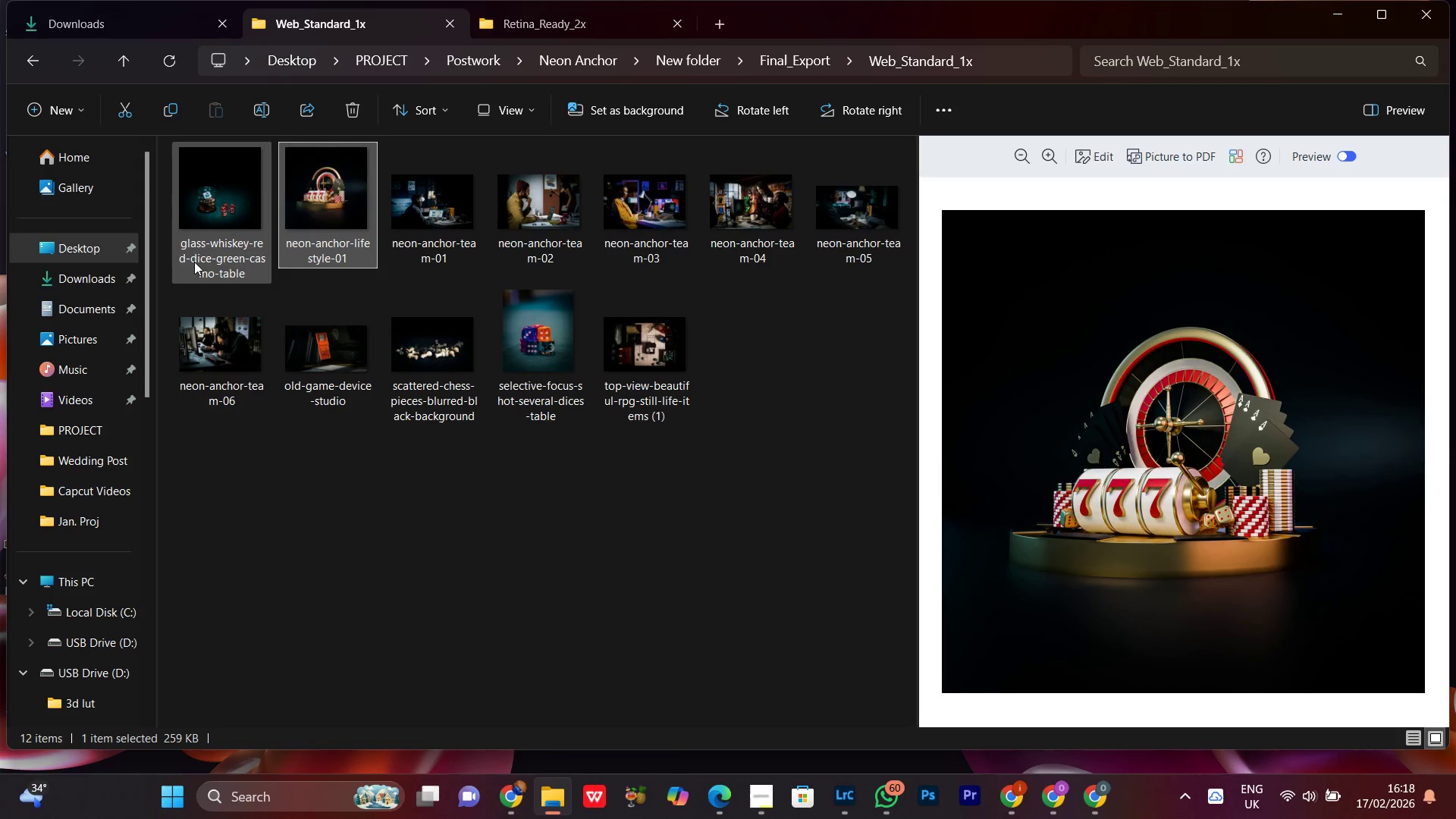 
left_click([208, 231])
 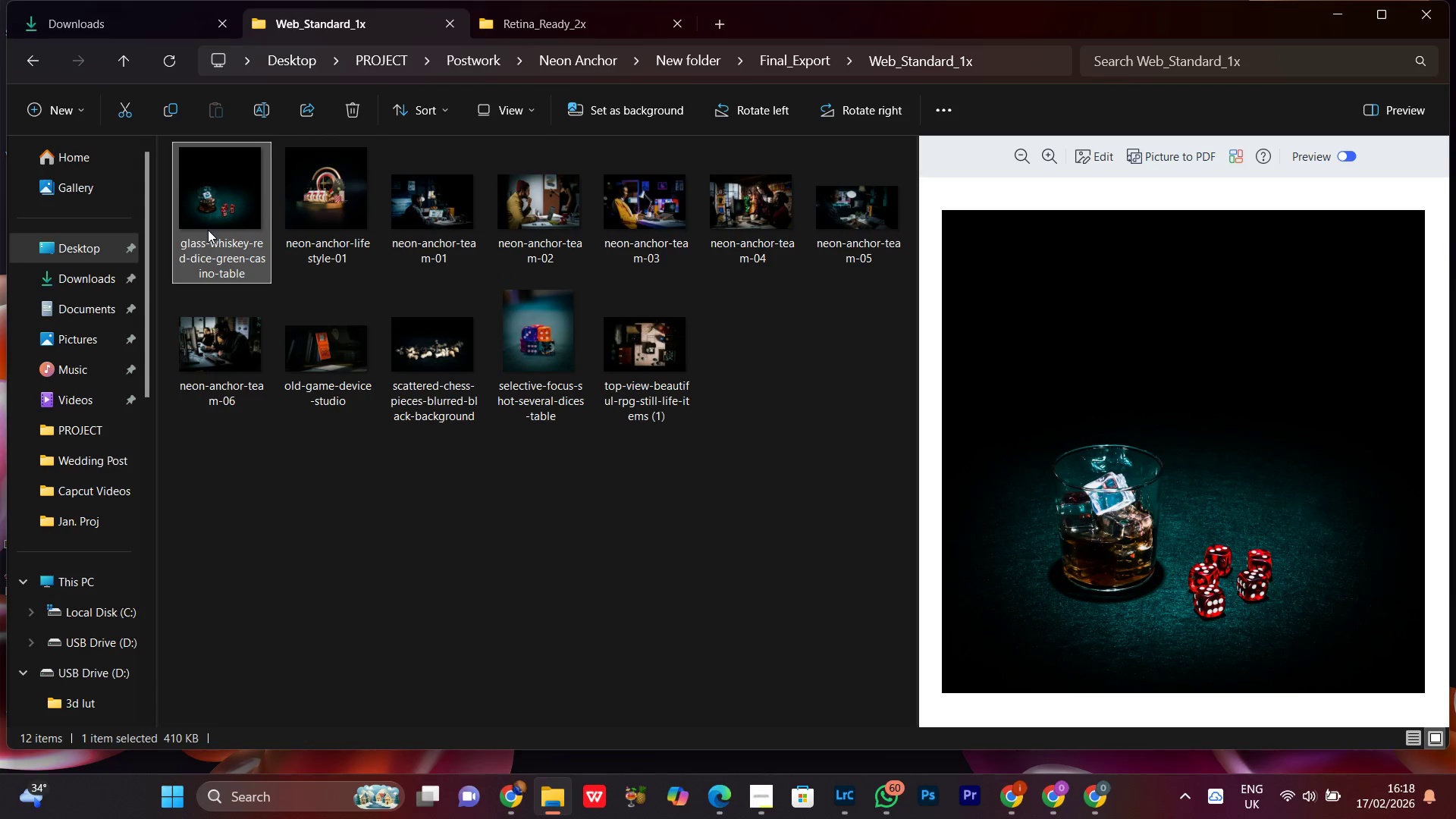 
right_click([208, 230])
 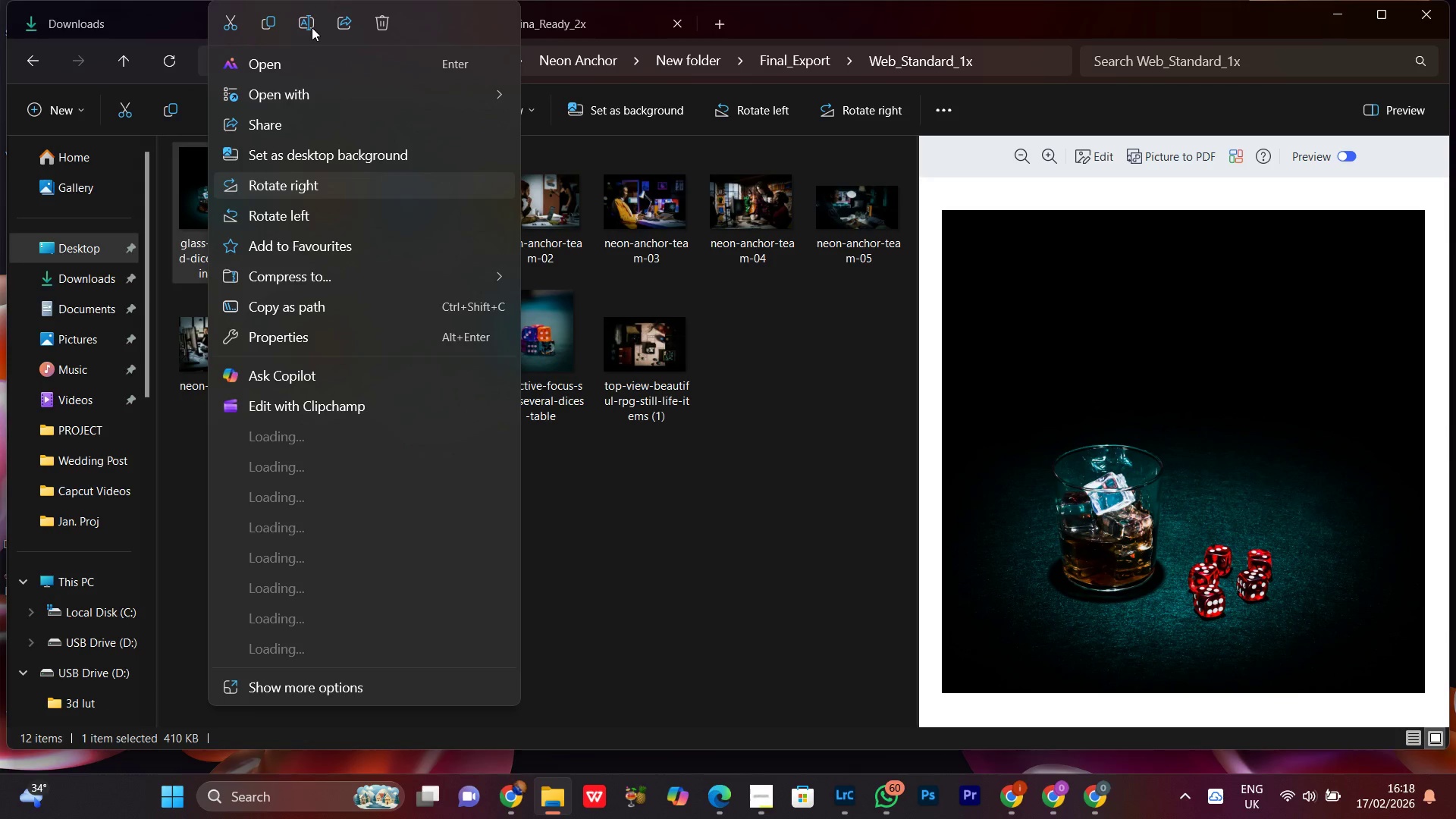 
left_click([312, 27])
 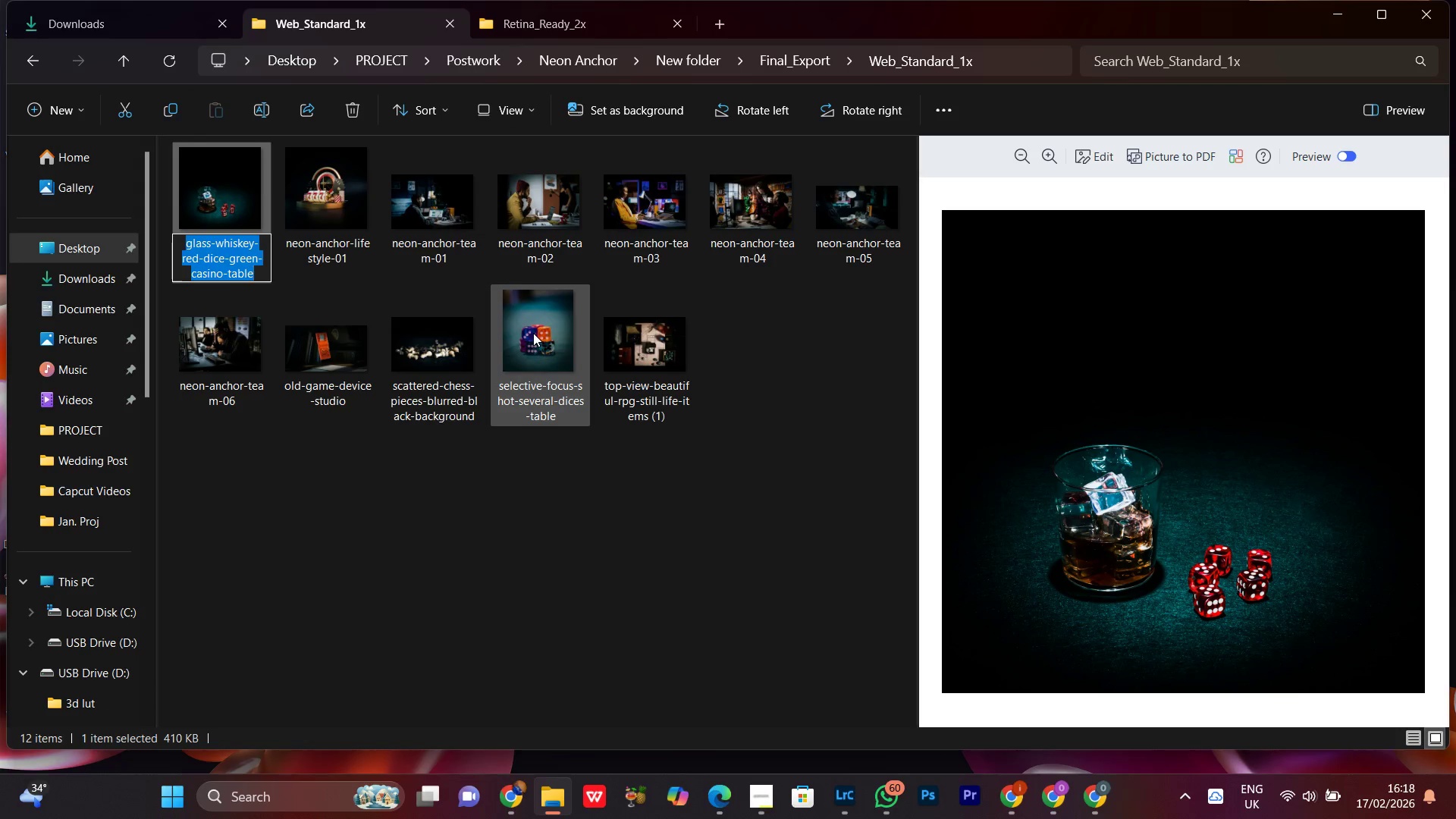 
key(Control+V)
 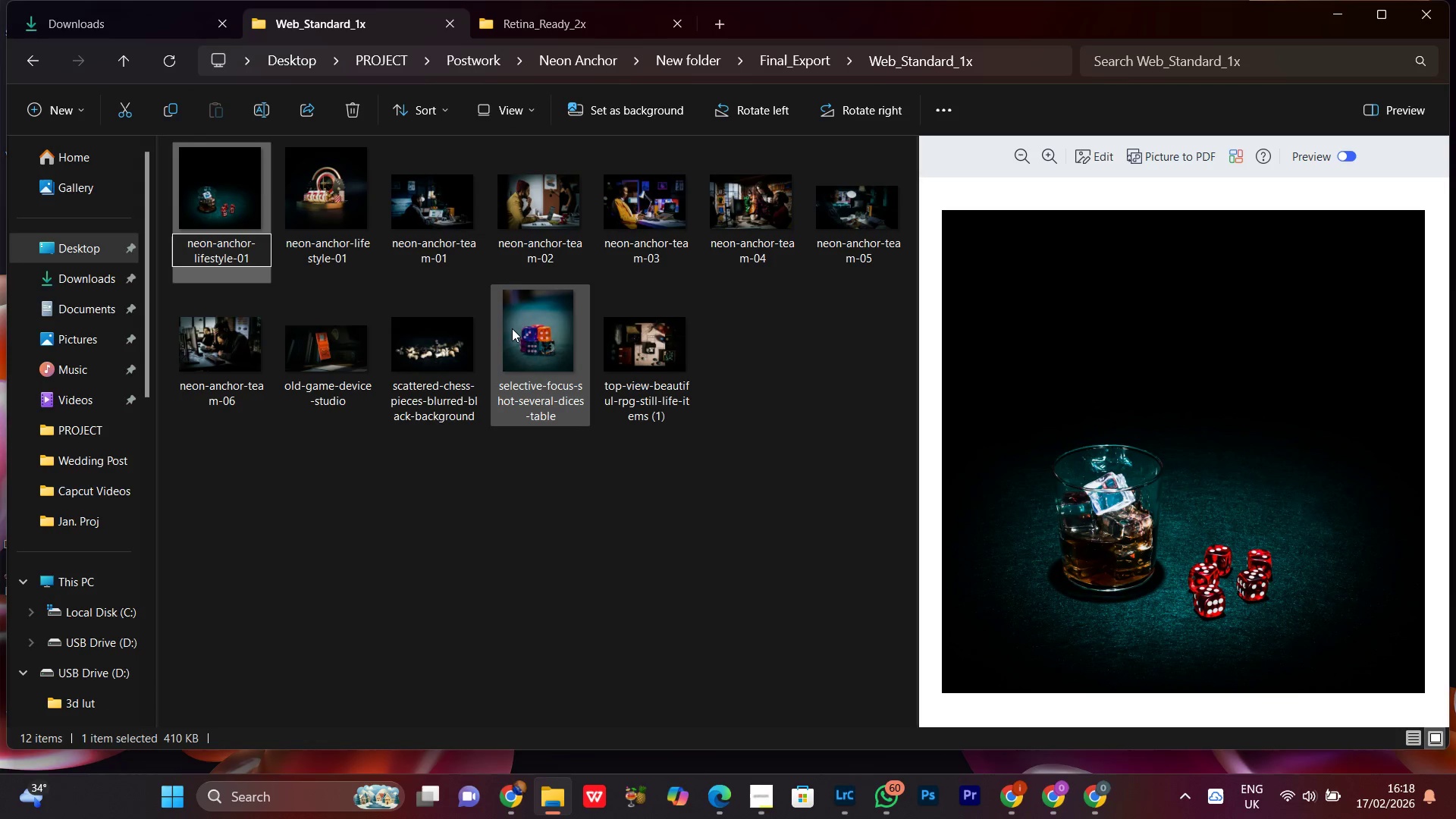 
key(Backspace)
 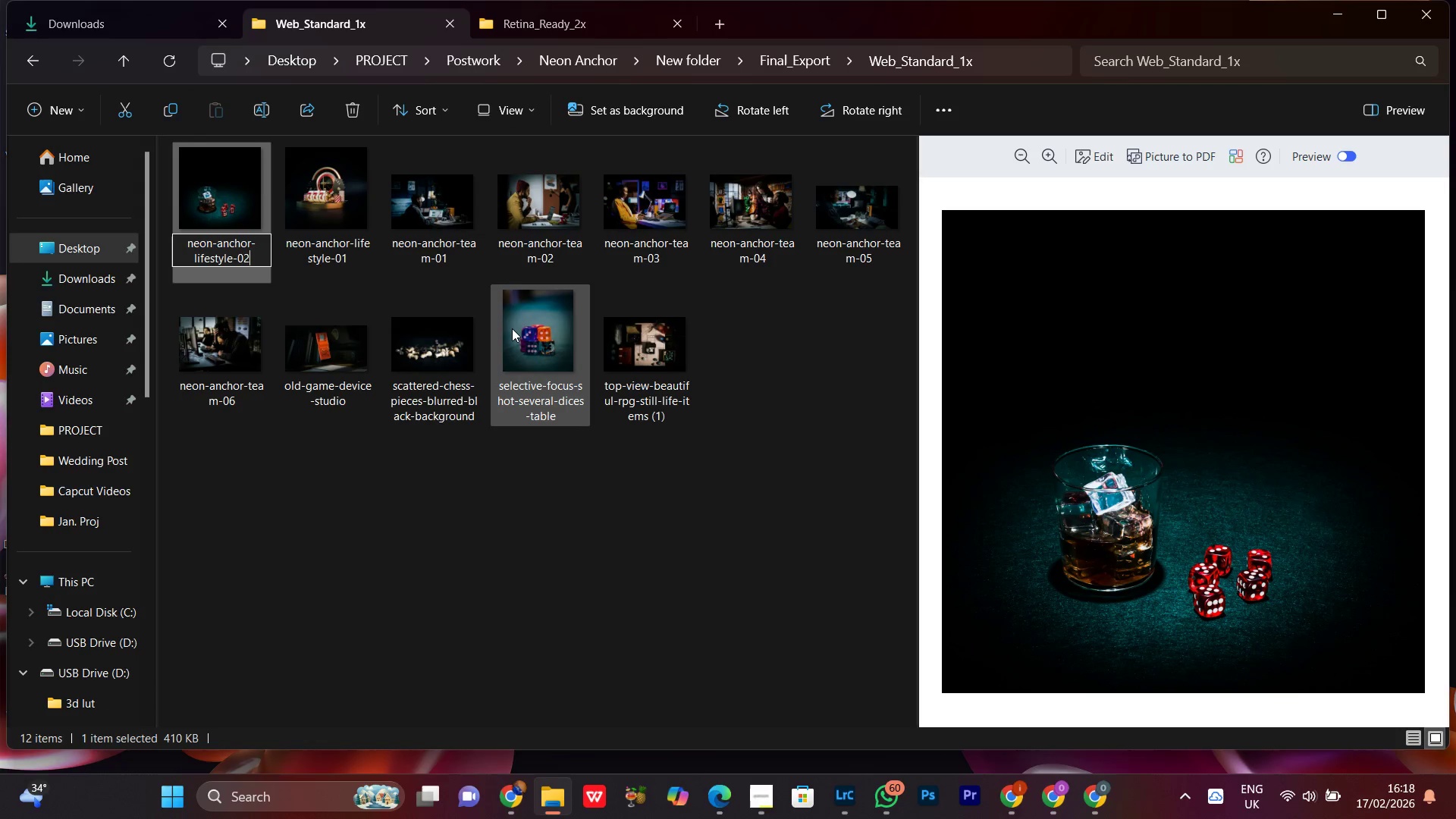 
key(2)
 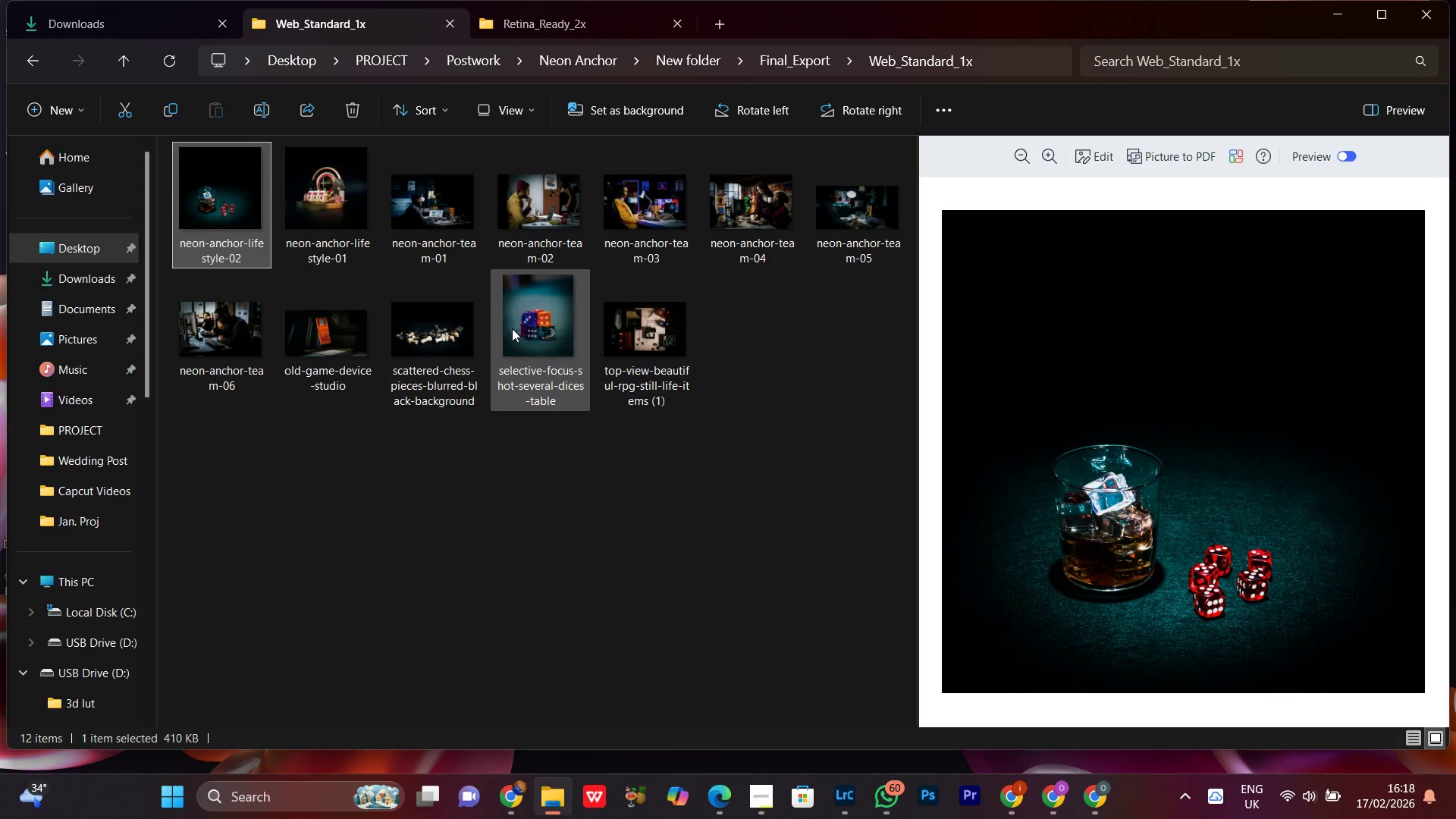 
key(Enter)
 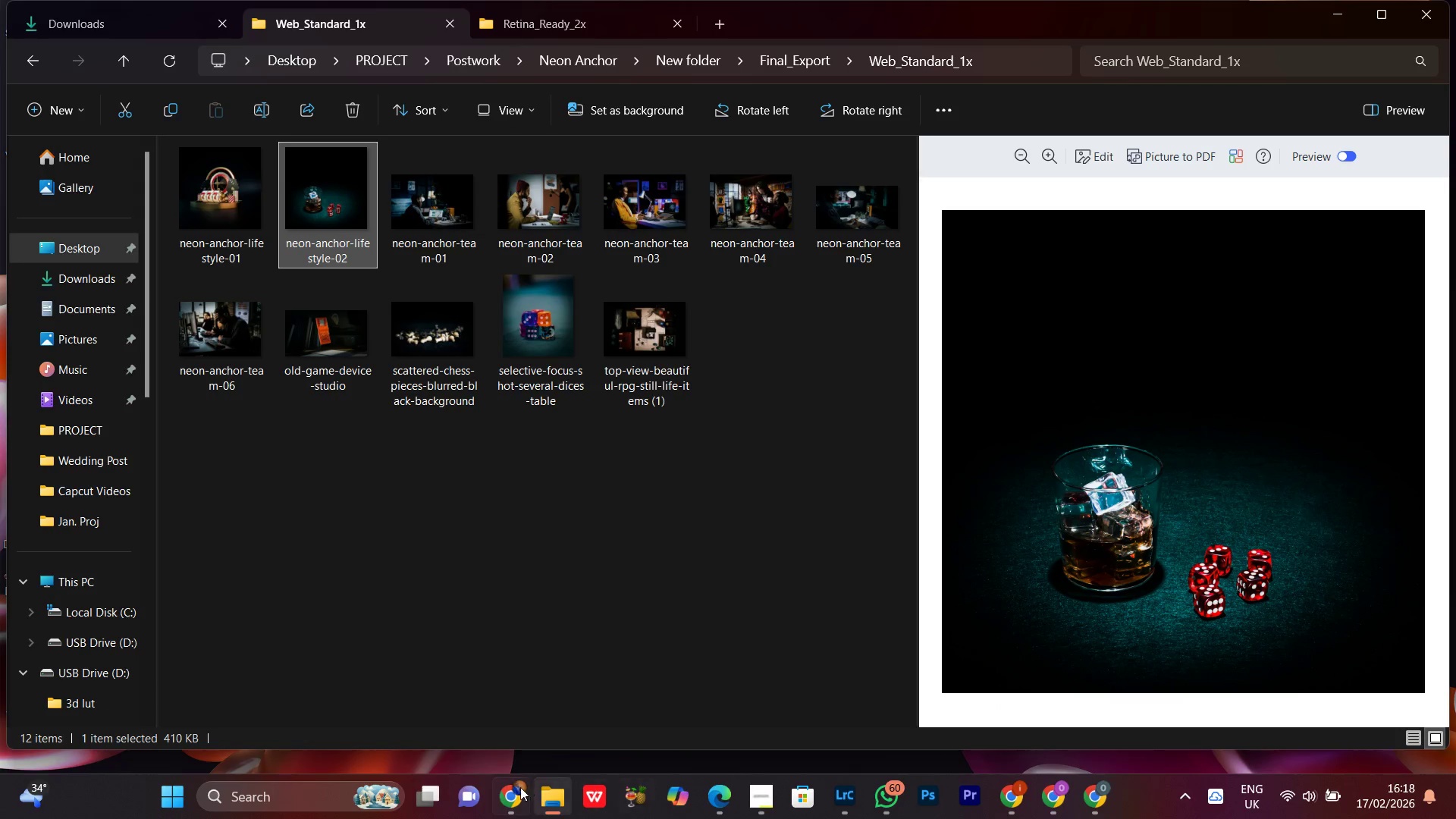 
left_click([508, 792])
 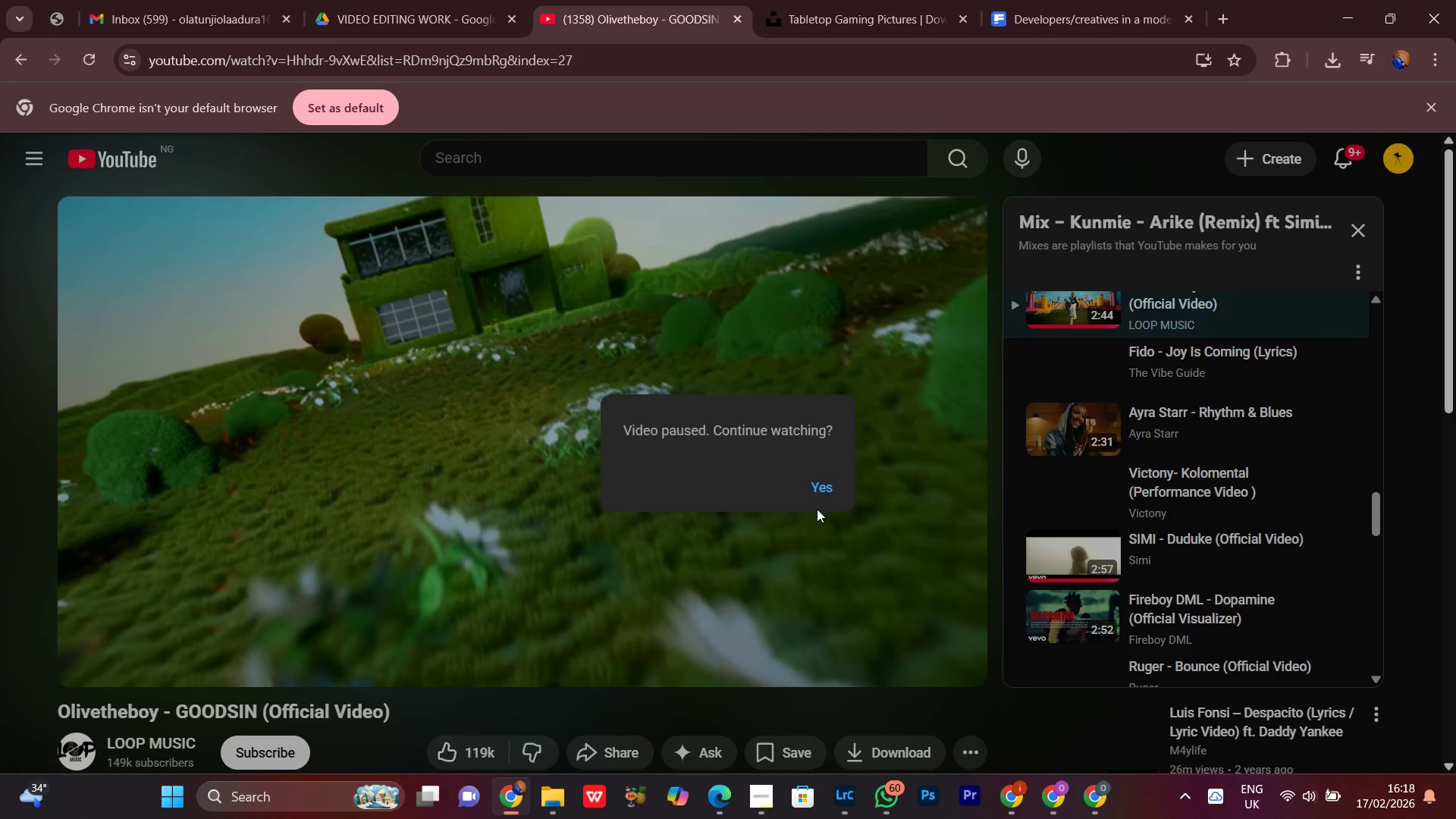 
left_click([822, 475])
 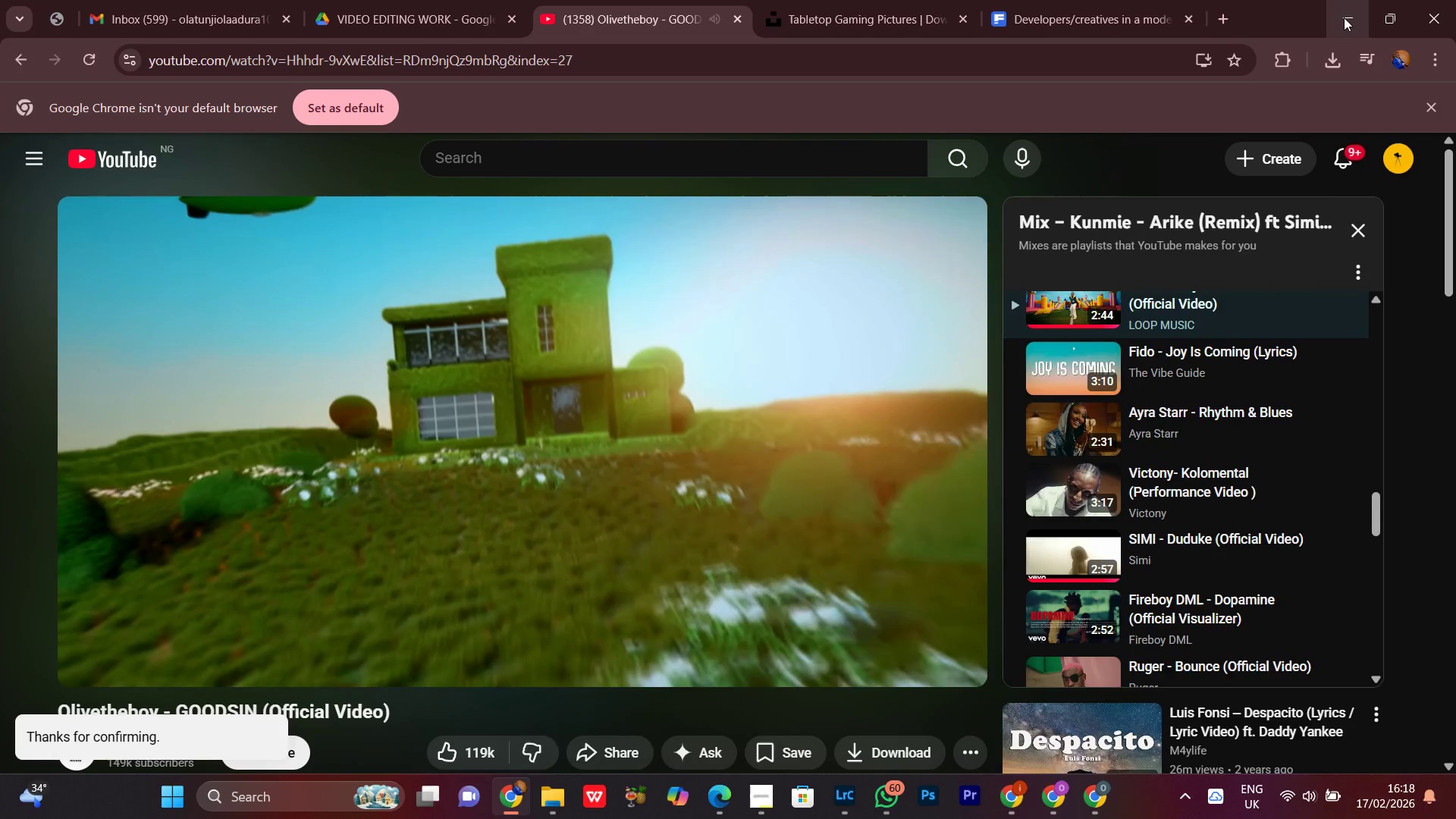 
left_click([1344, 17])
 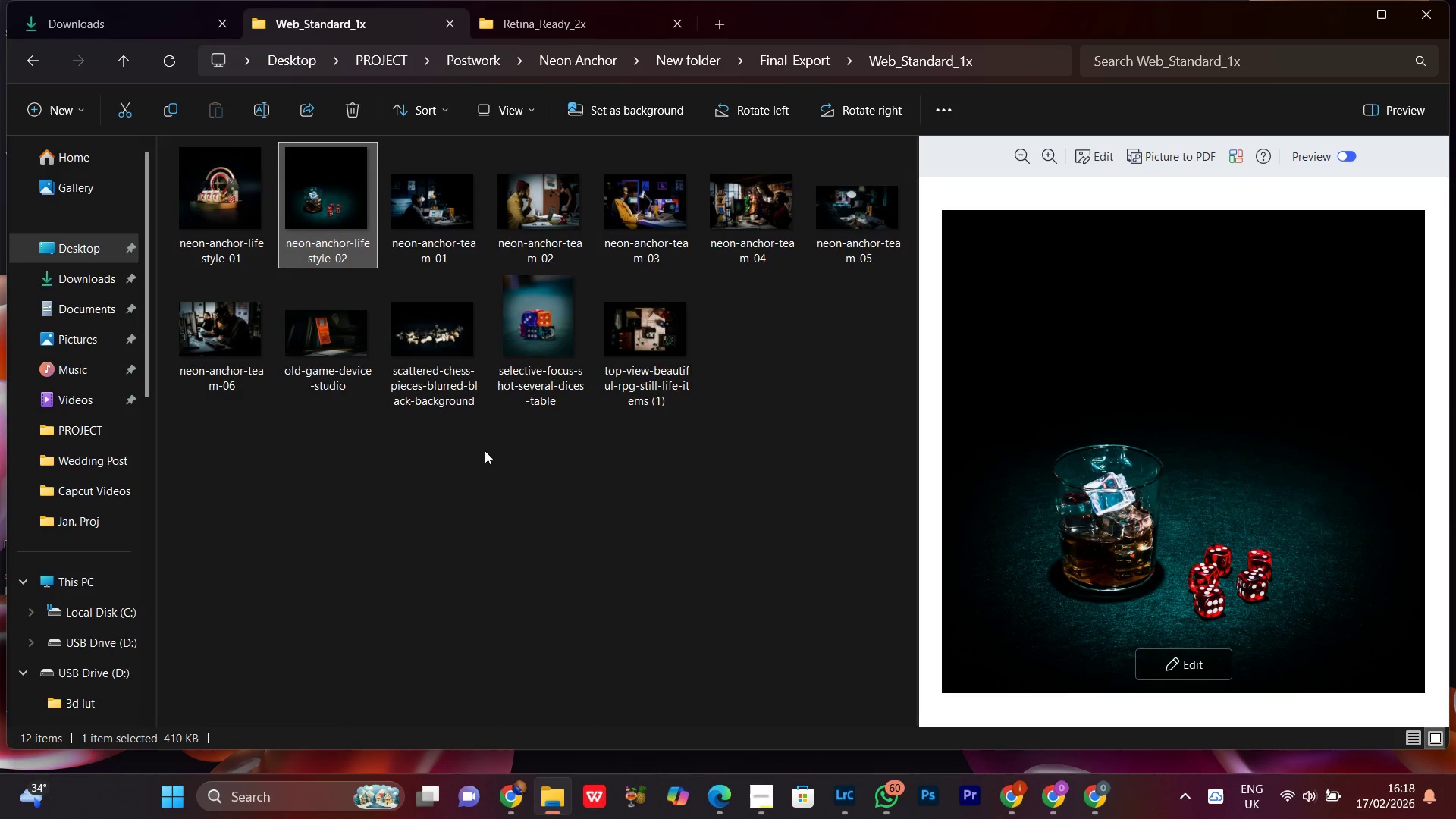 
mouse_move([529, 312])
 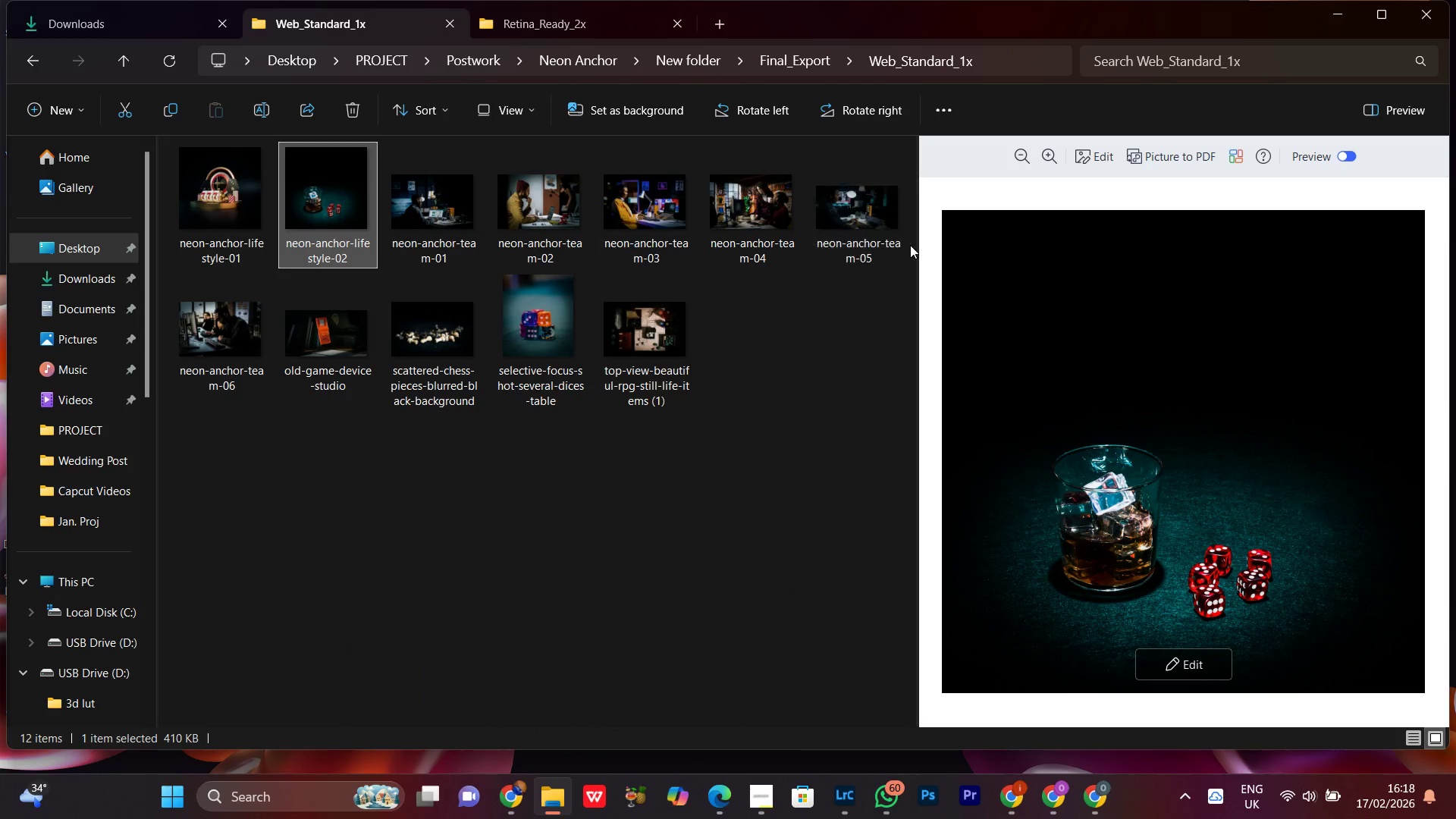 
left_click([814, 224])
 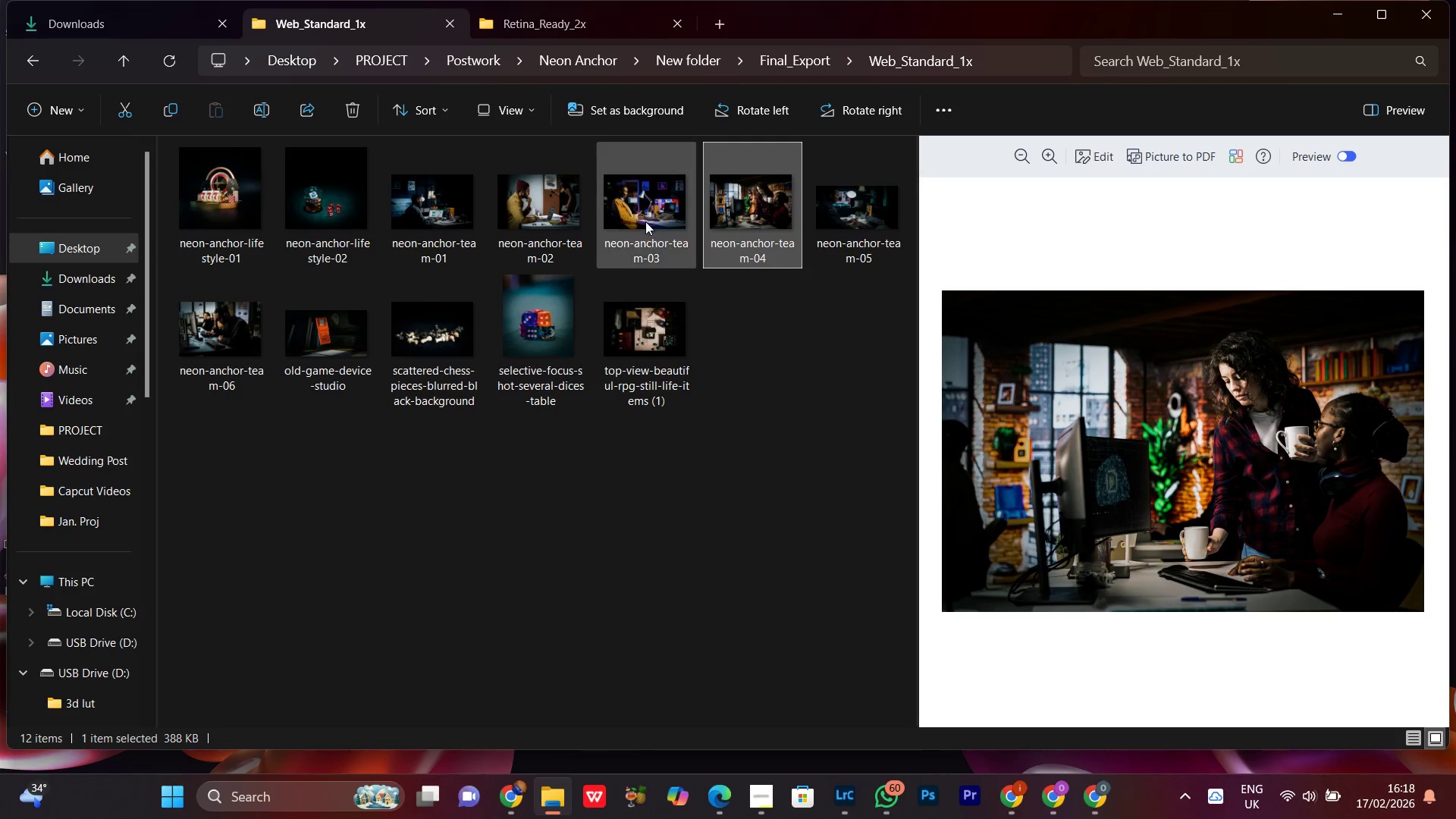 
double_click([645, 214])
 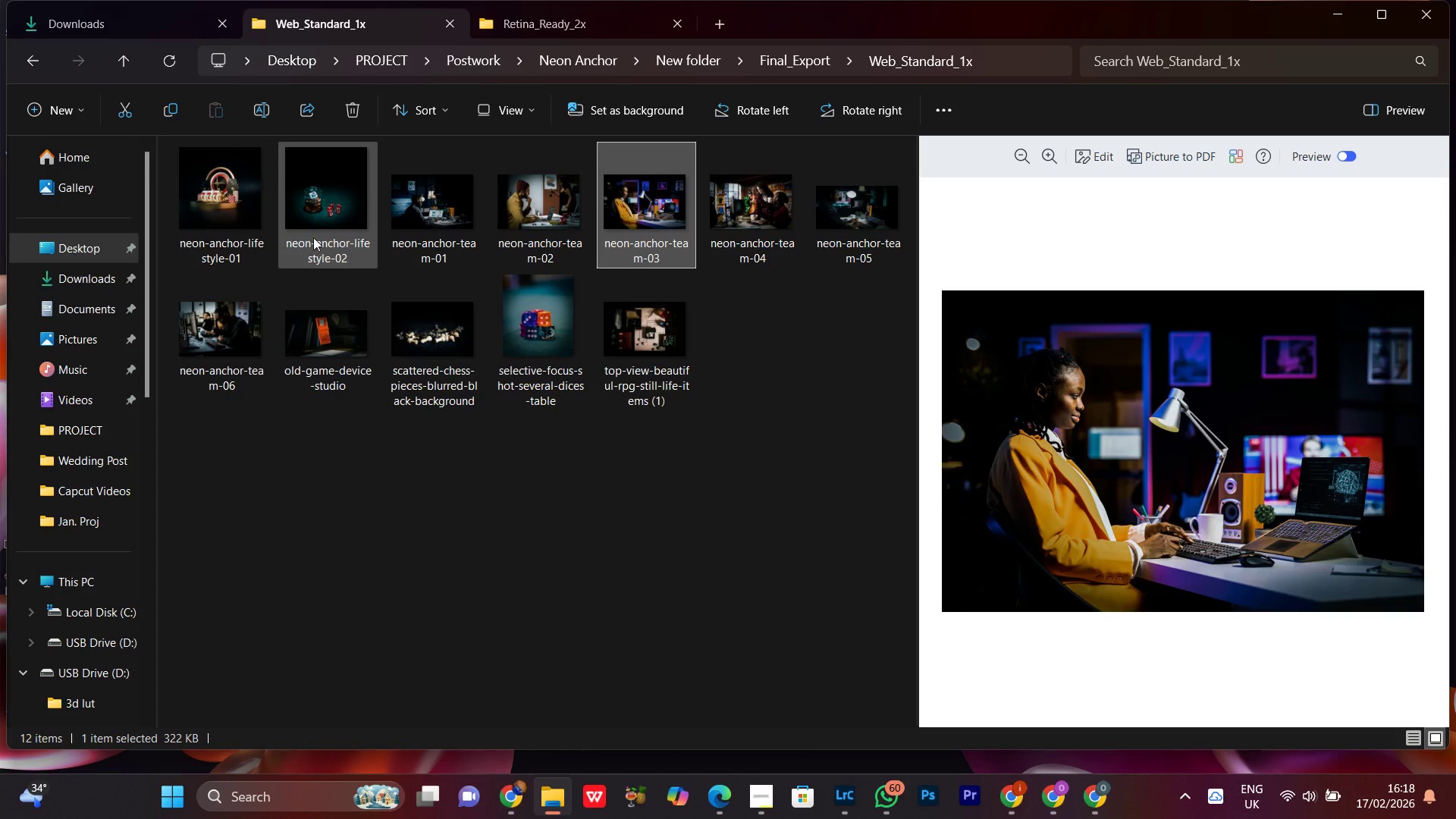 
left_click([310, 225])
 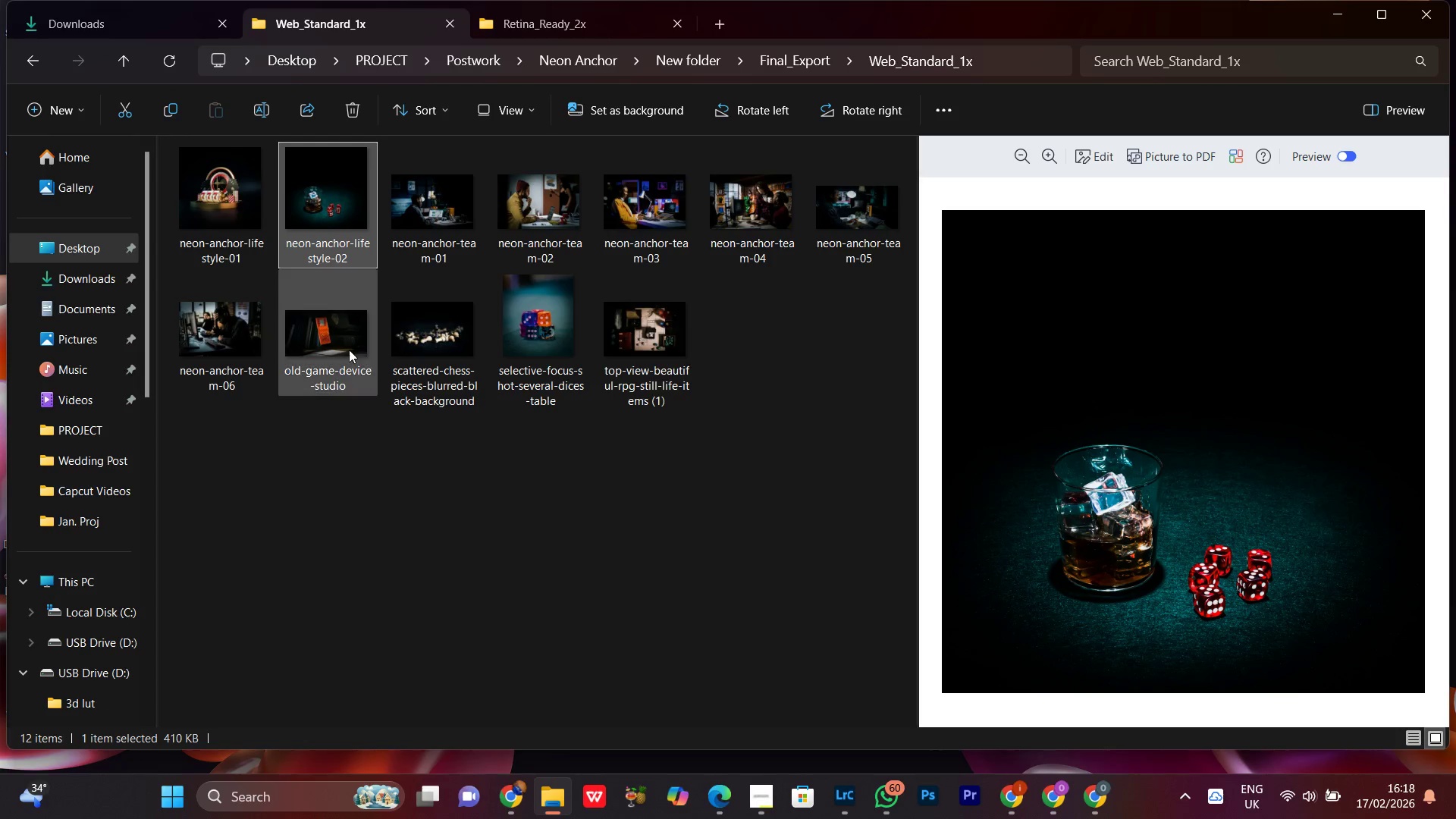 
left_click([349, 349])
 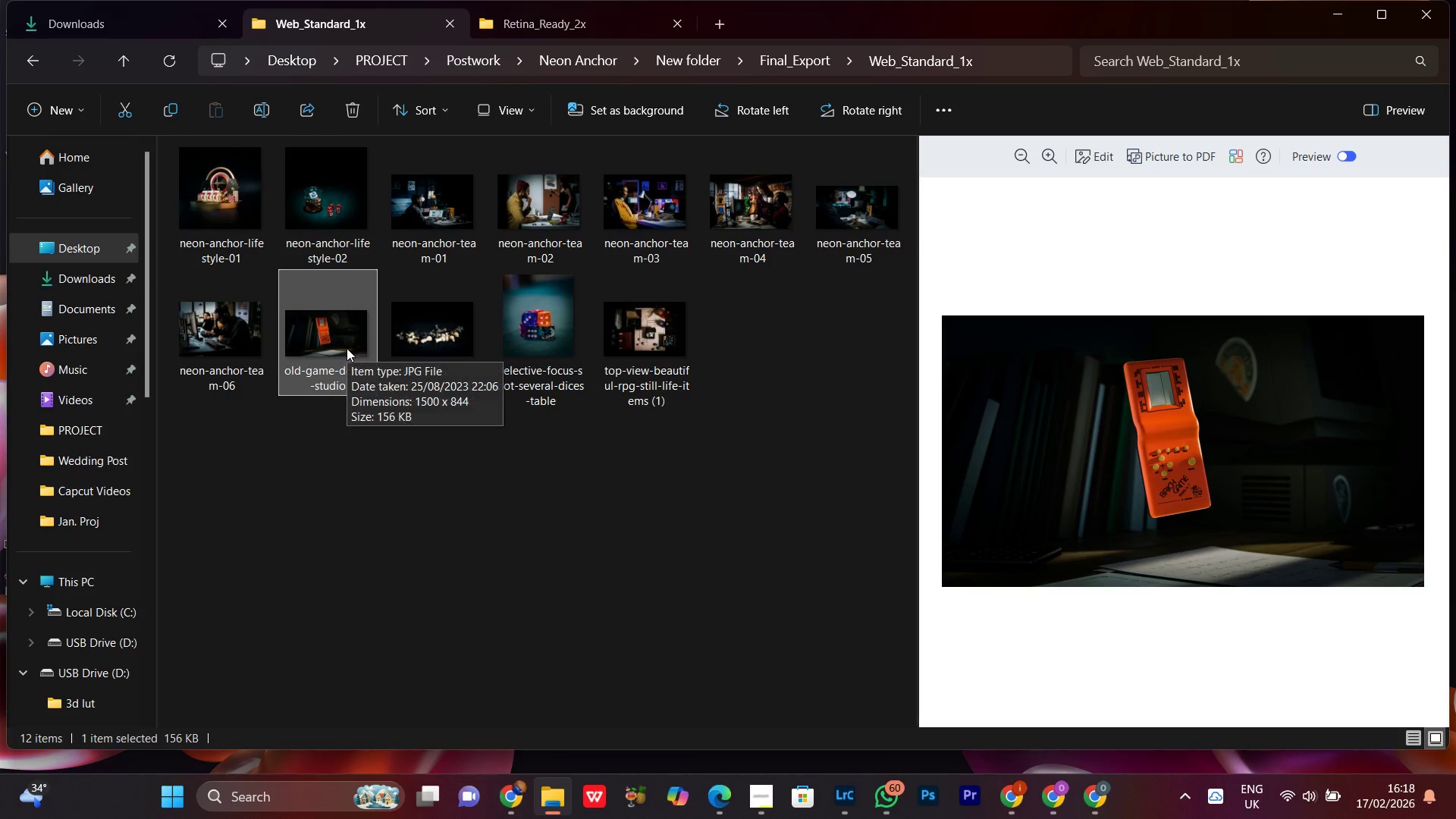 
left_click([430, 354])
 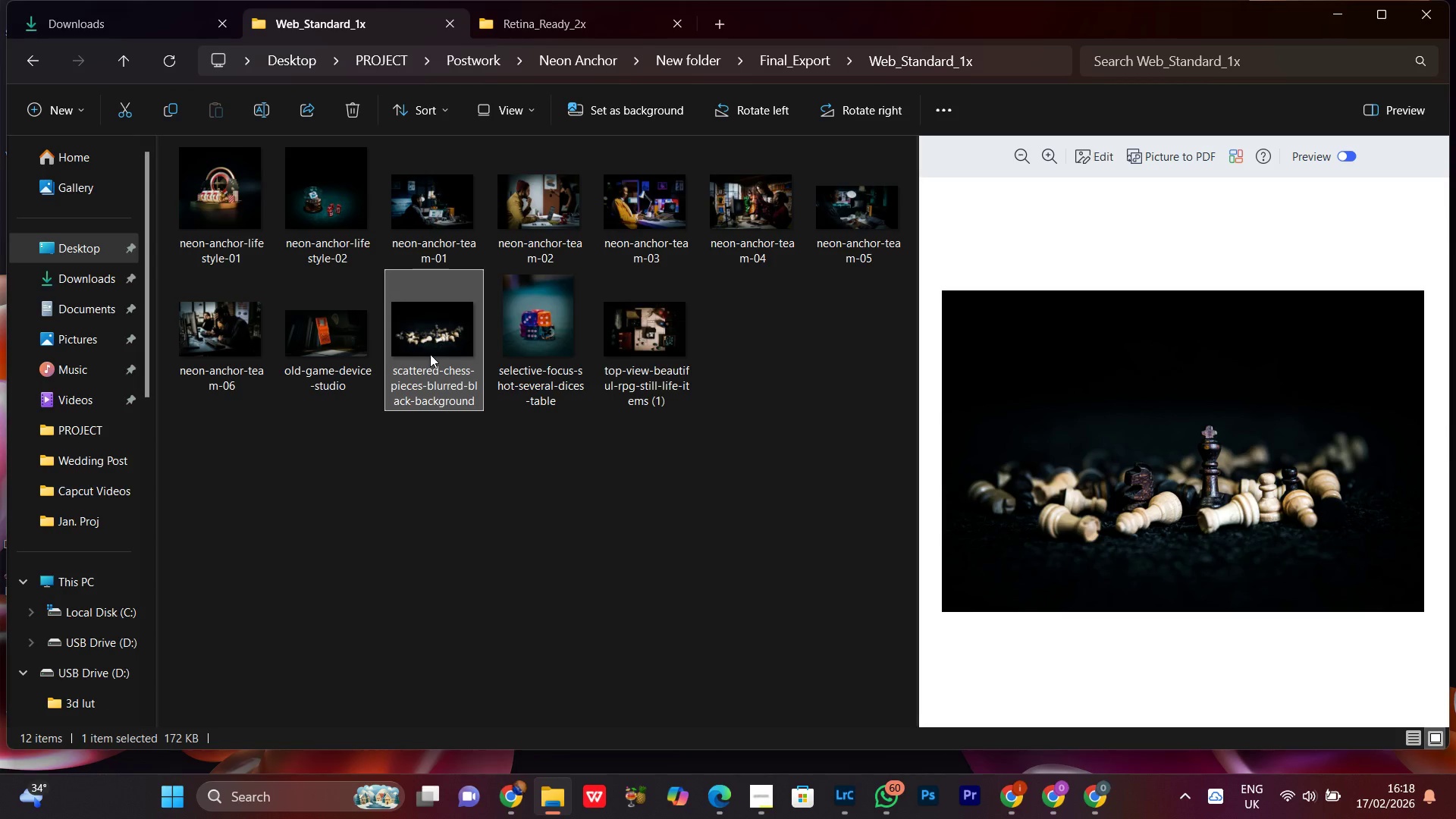 
right_click([430, 354])
 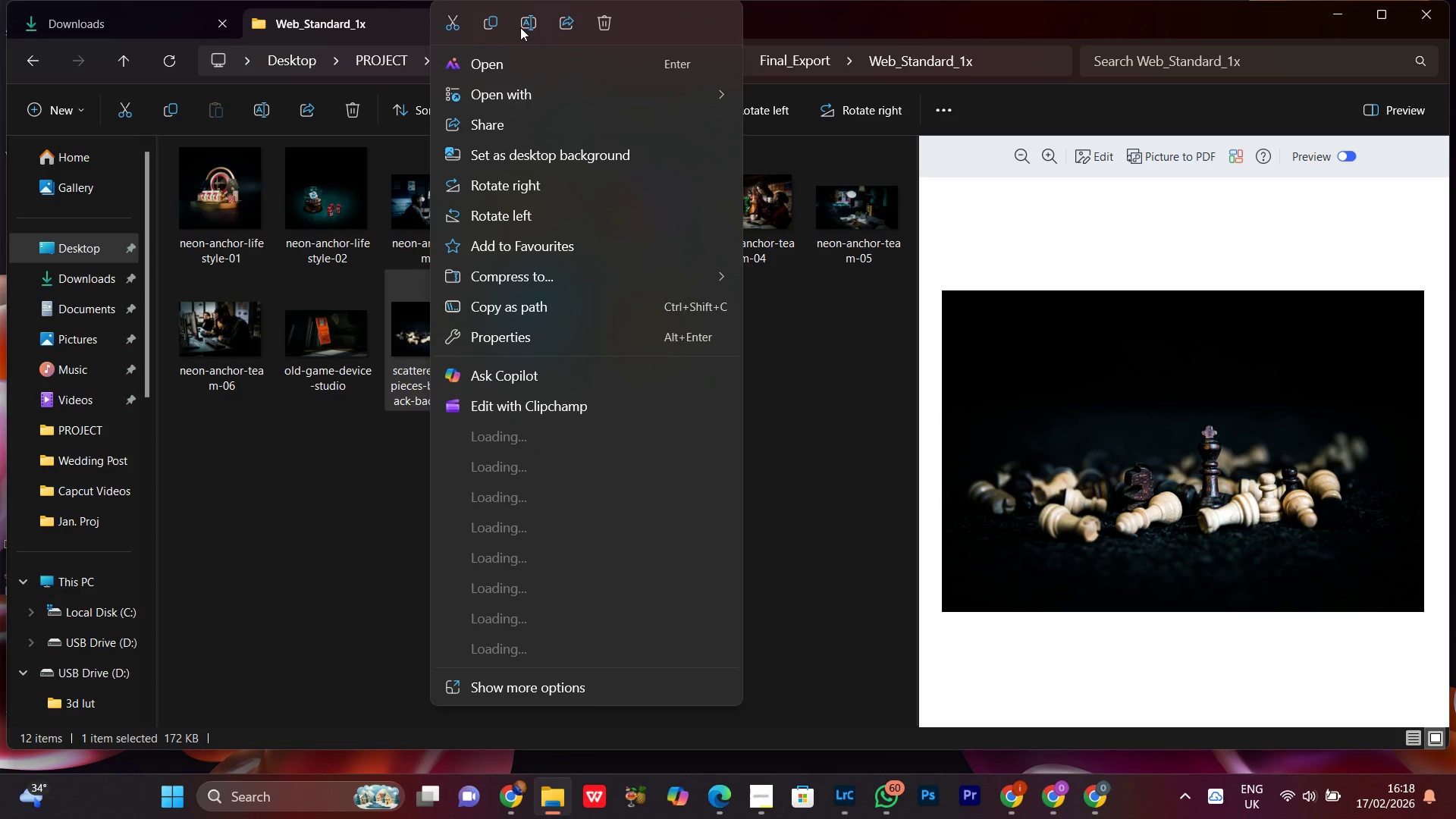 
left_click([523, 20])
 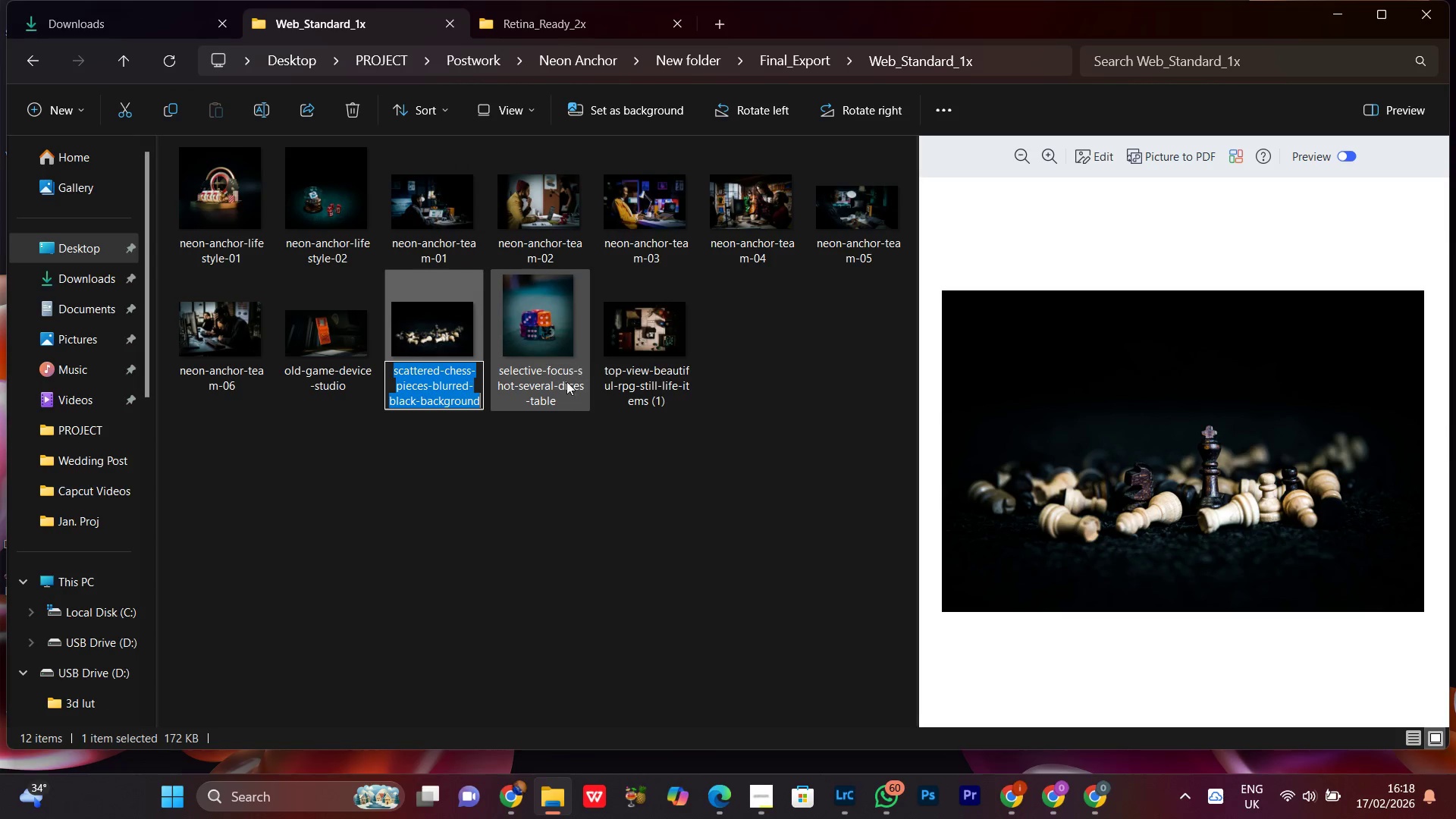 
key(Control+V)
 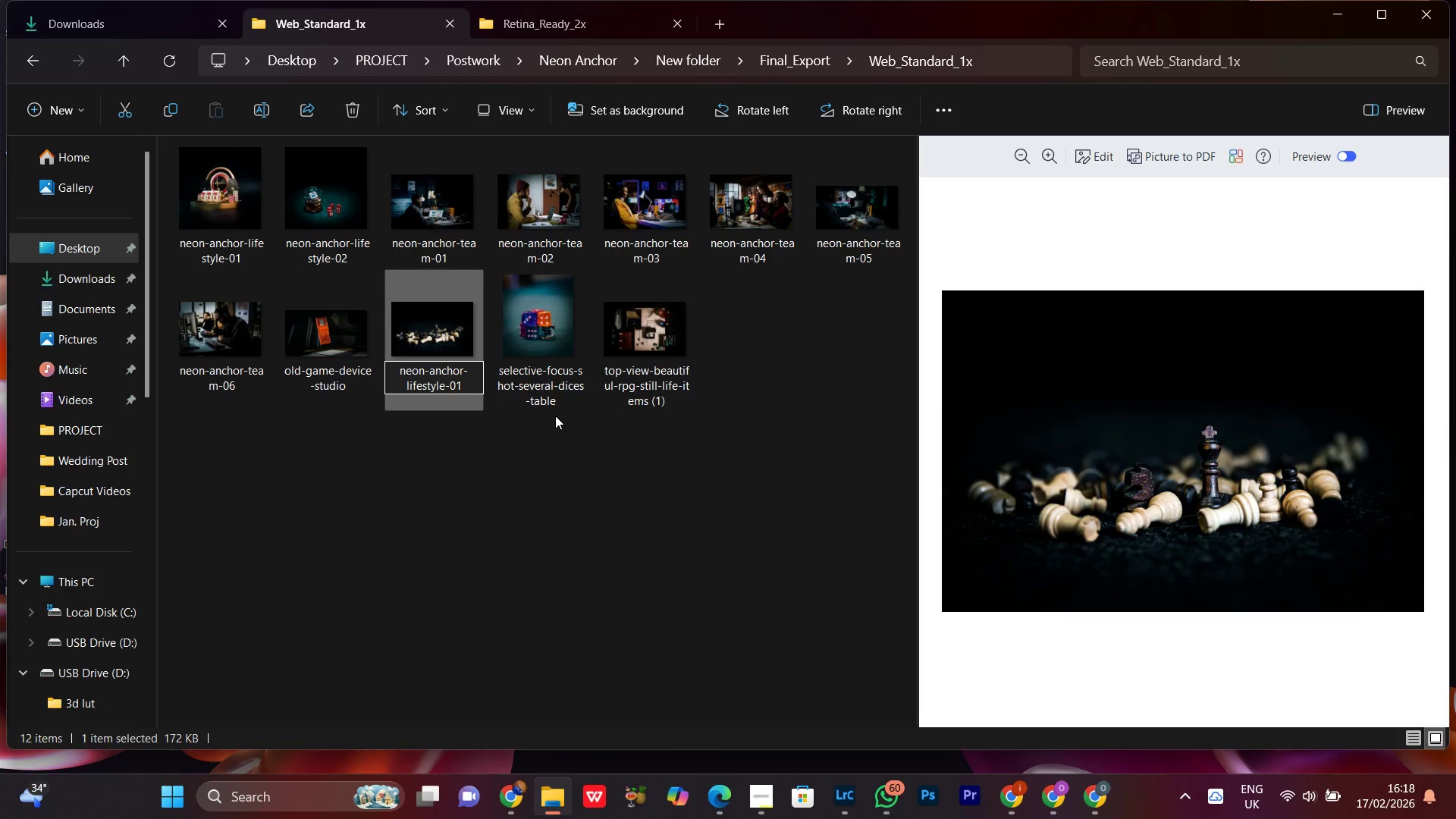 
key(Backspace)
 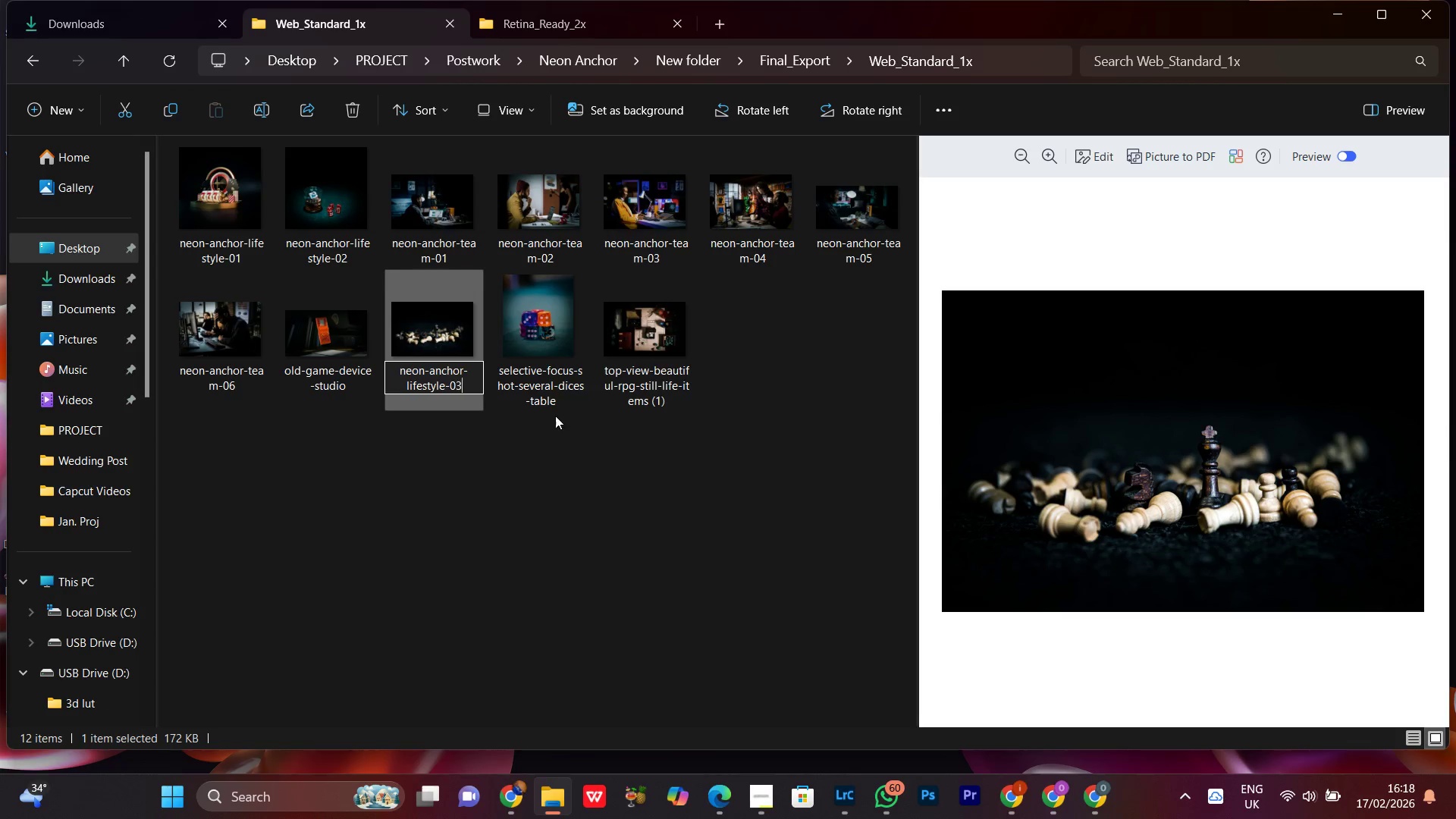 
key(3)
 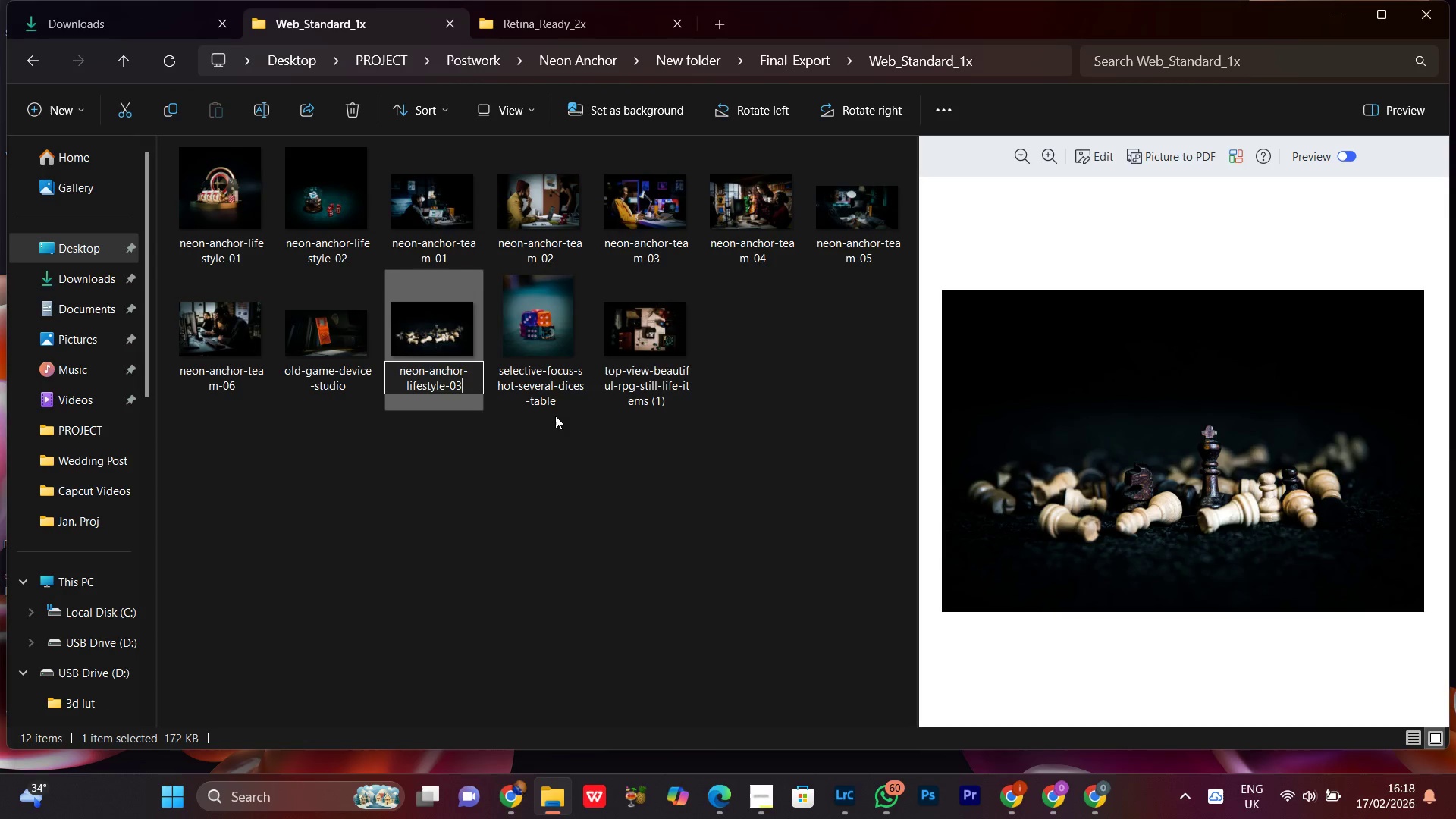 
key(Enter)
 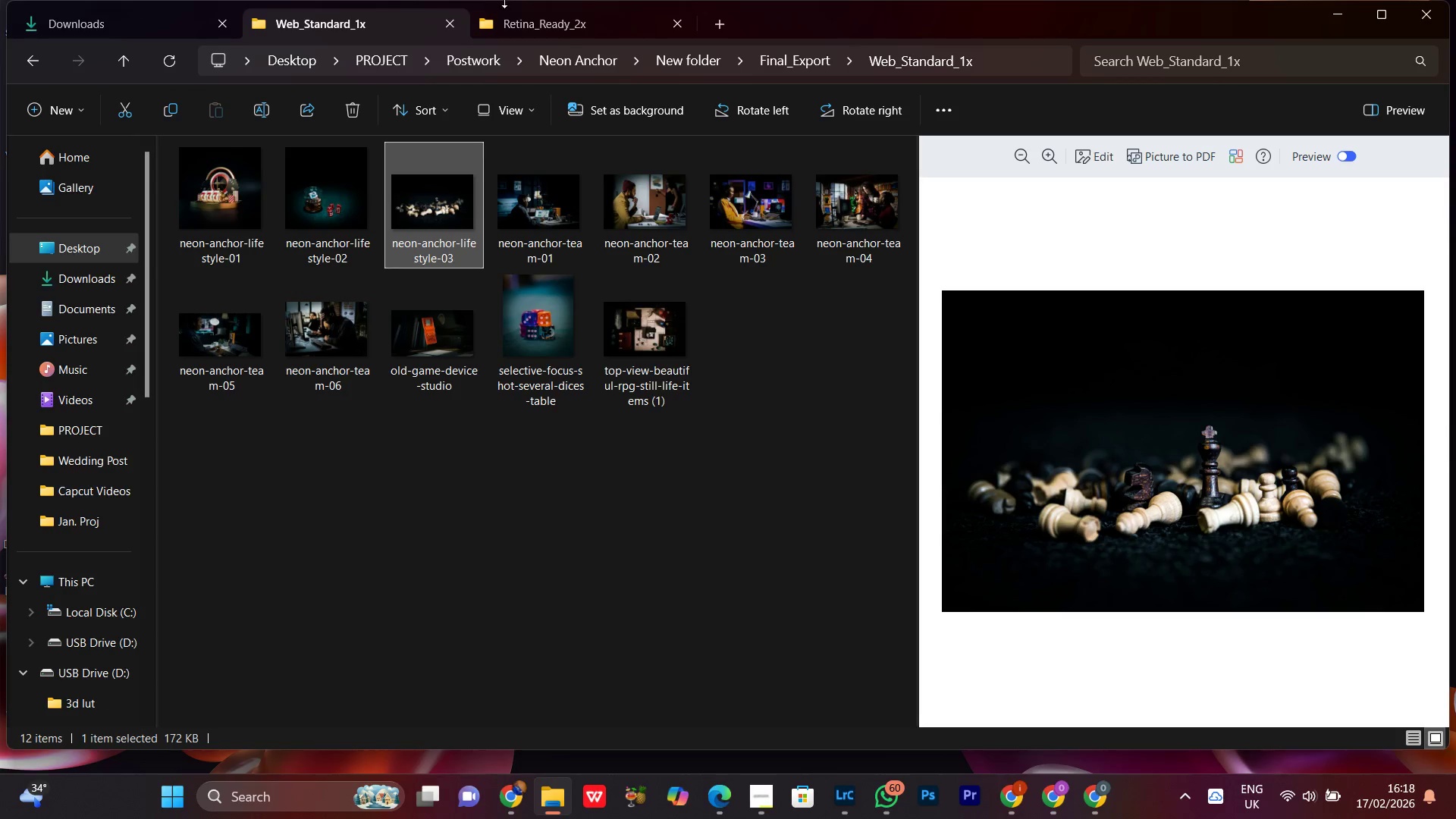 
left_click([577, 34])
 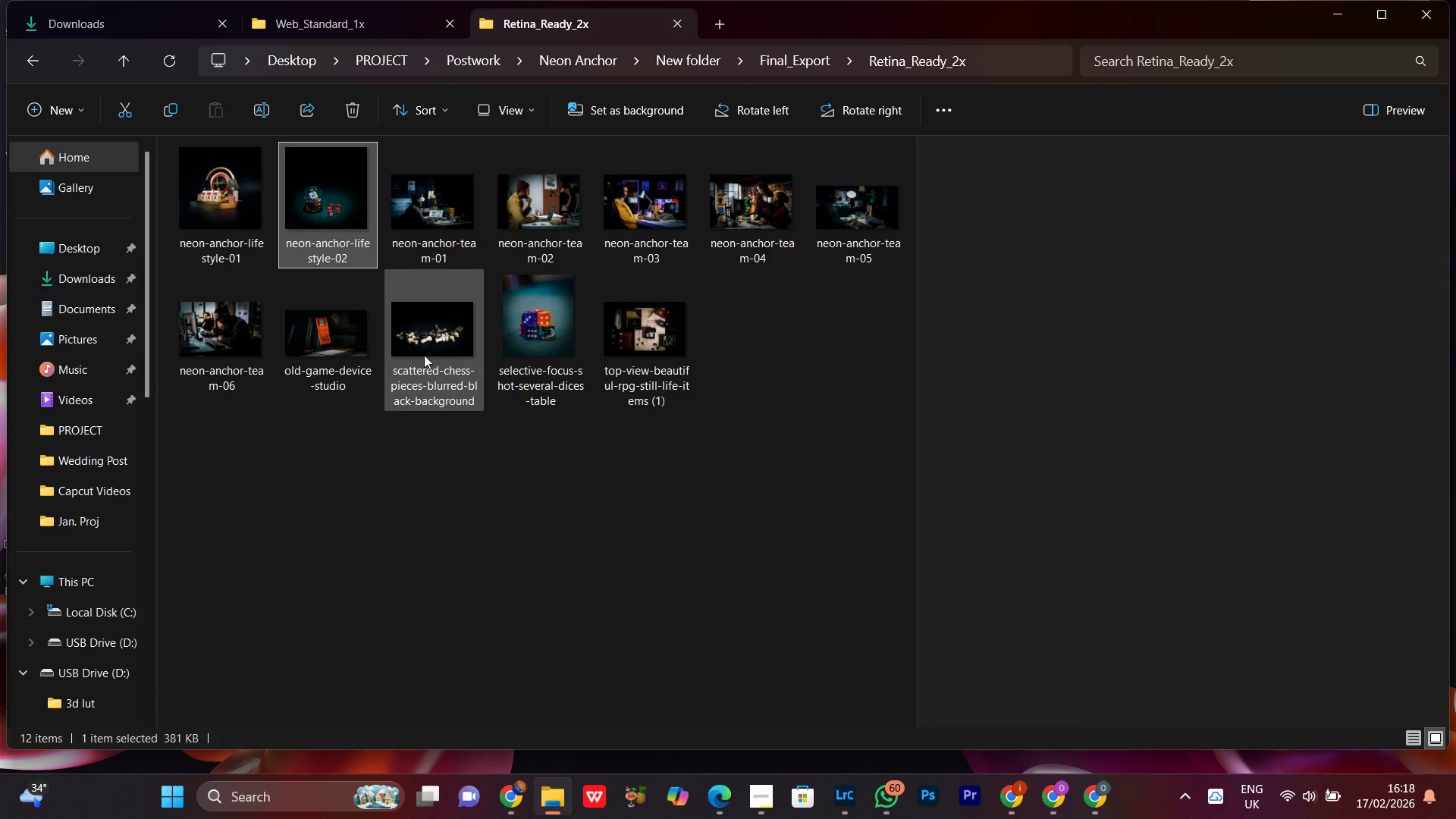 
right_click([424, 355])
 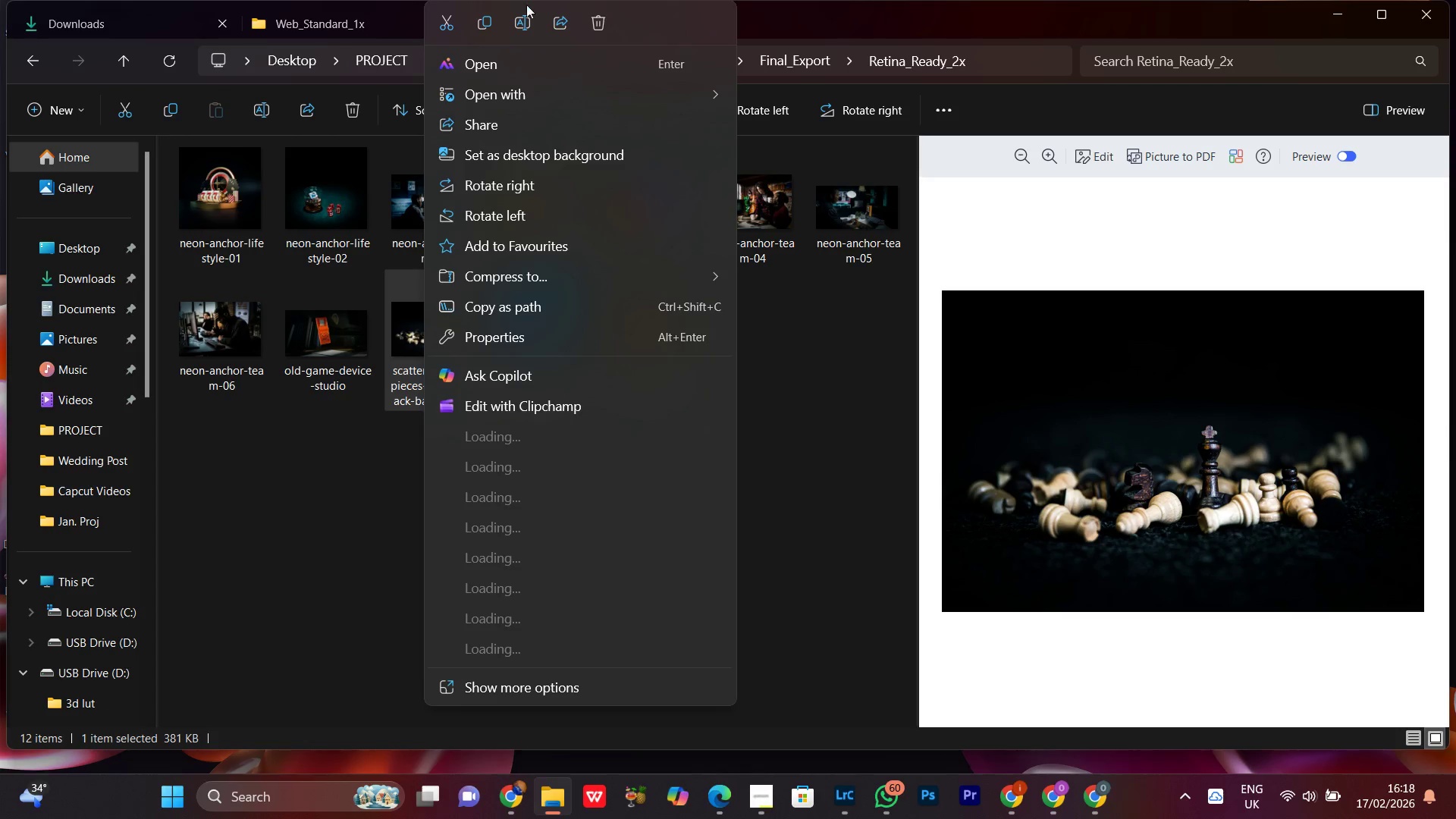 
left_click([522, 25])
 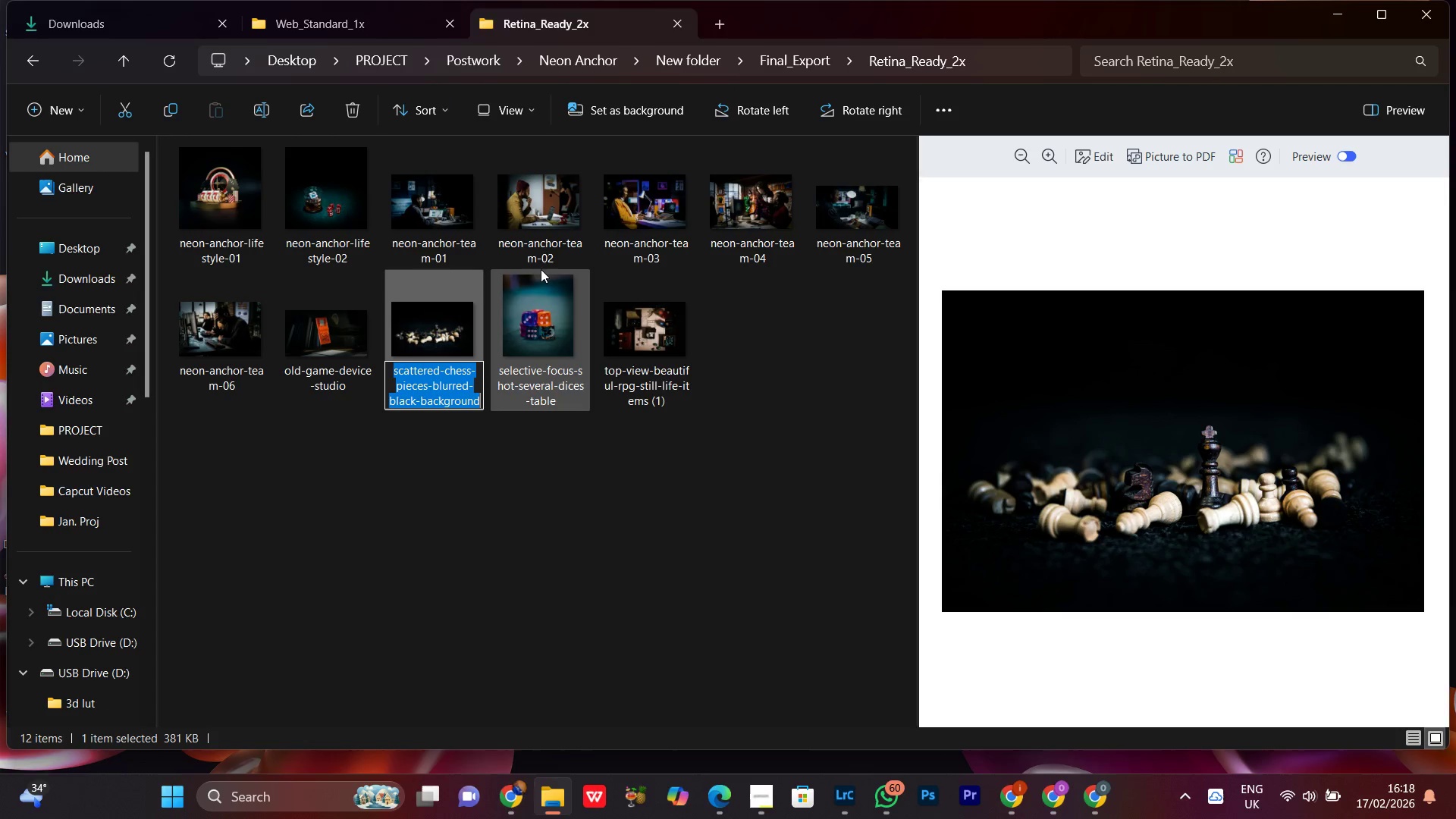 
key(Control+V)
 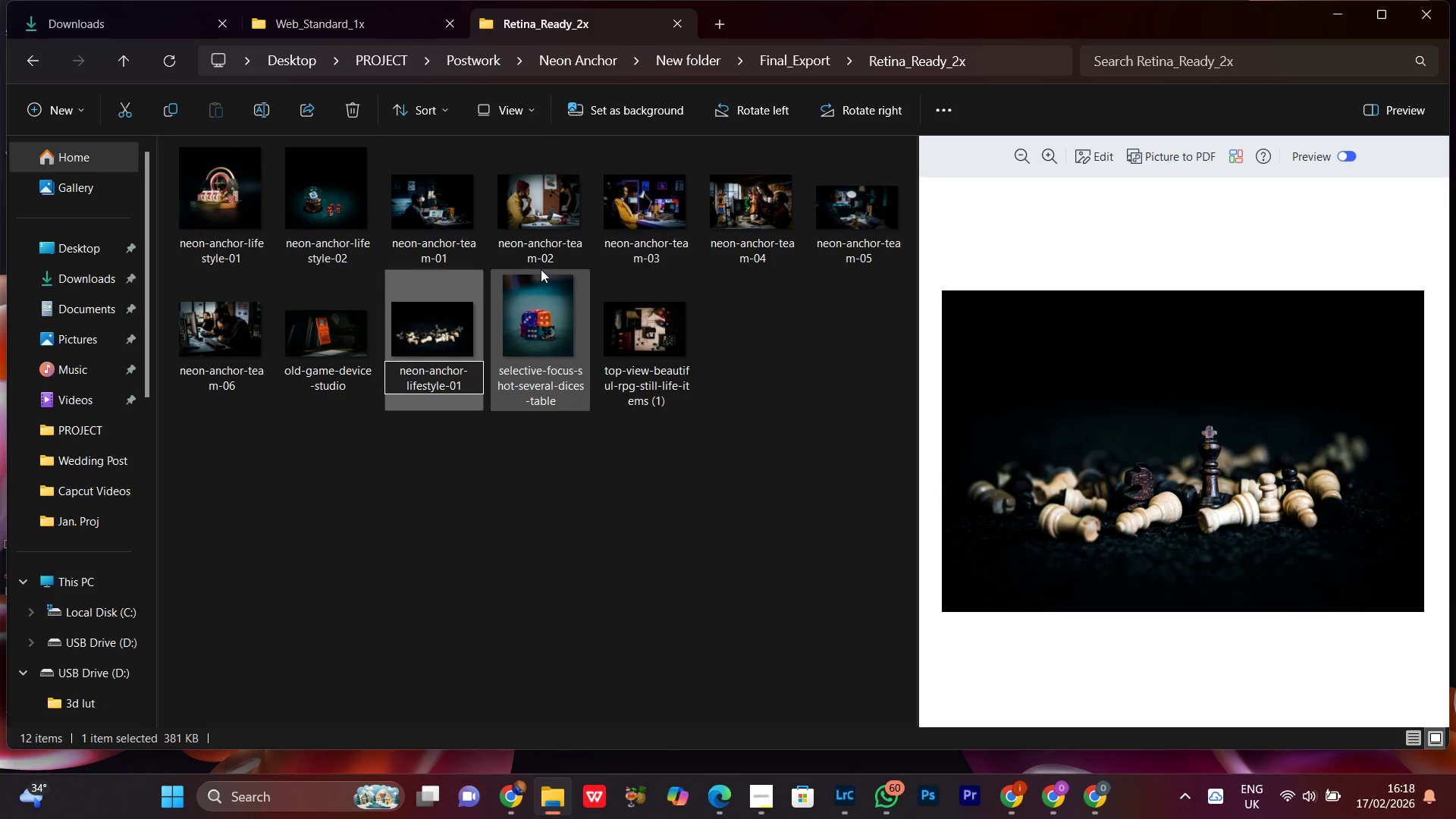 
key(Backspace)
 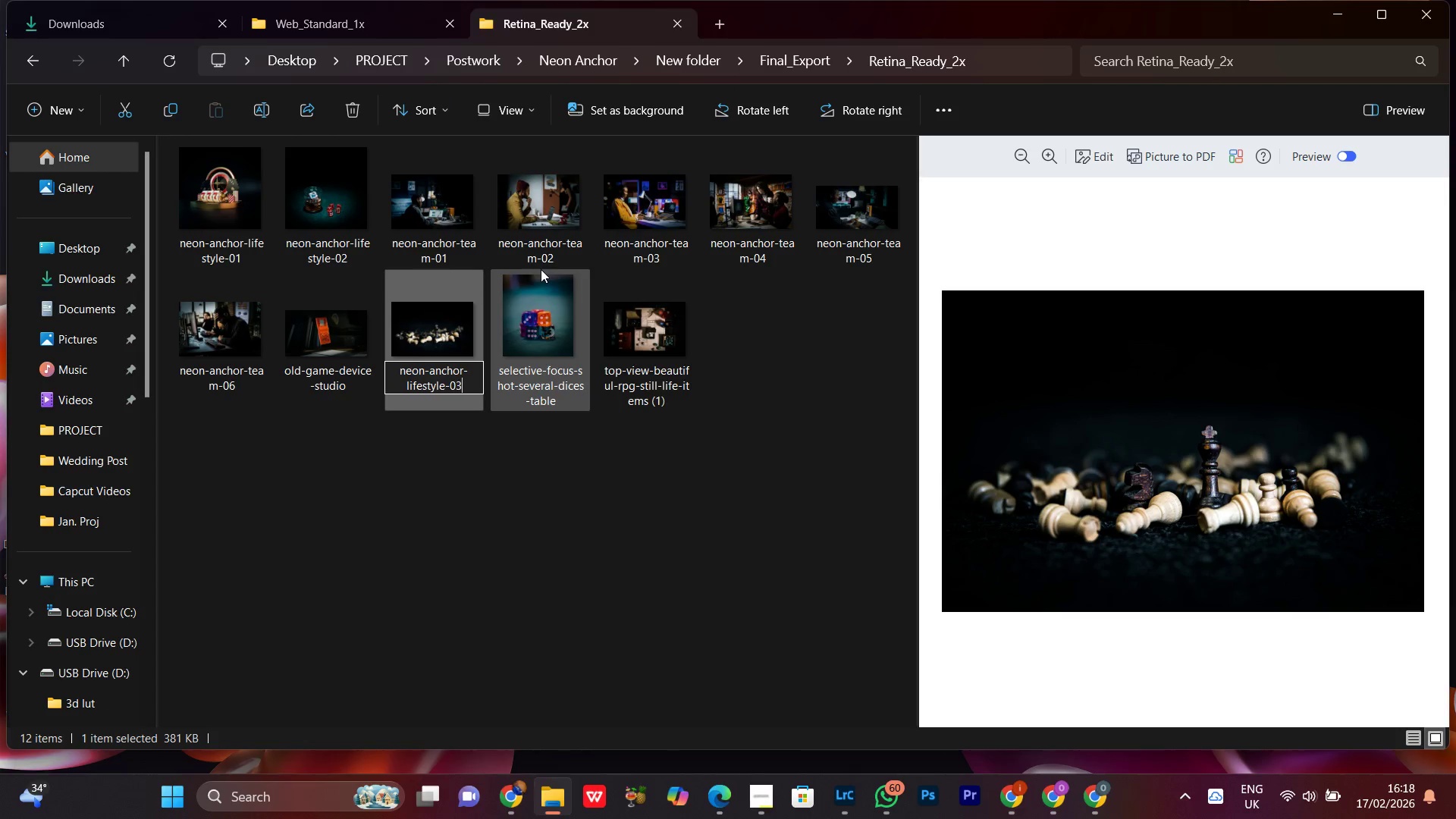 
key(3)
 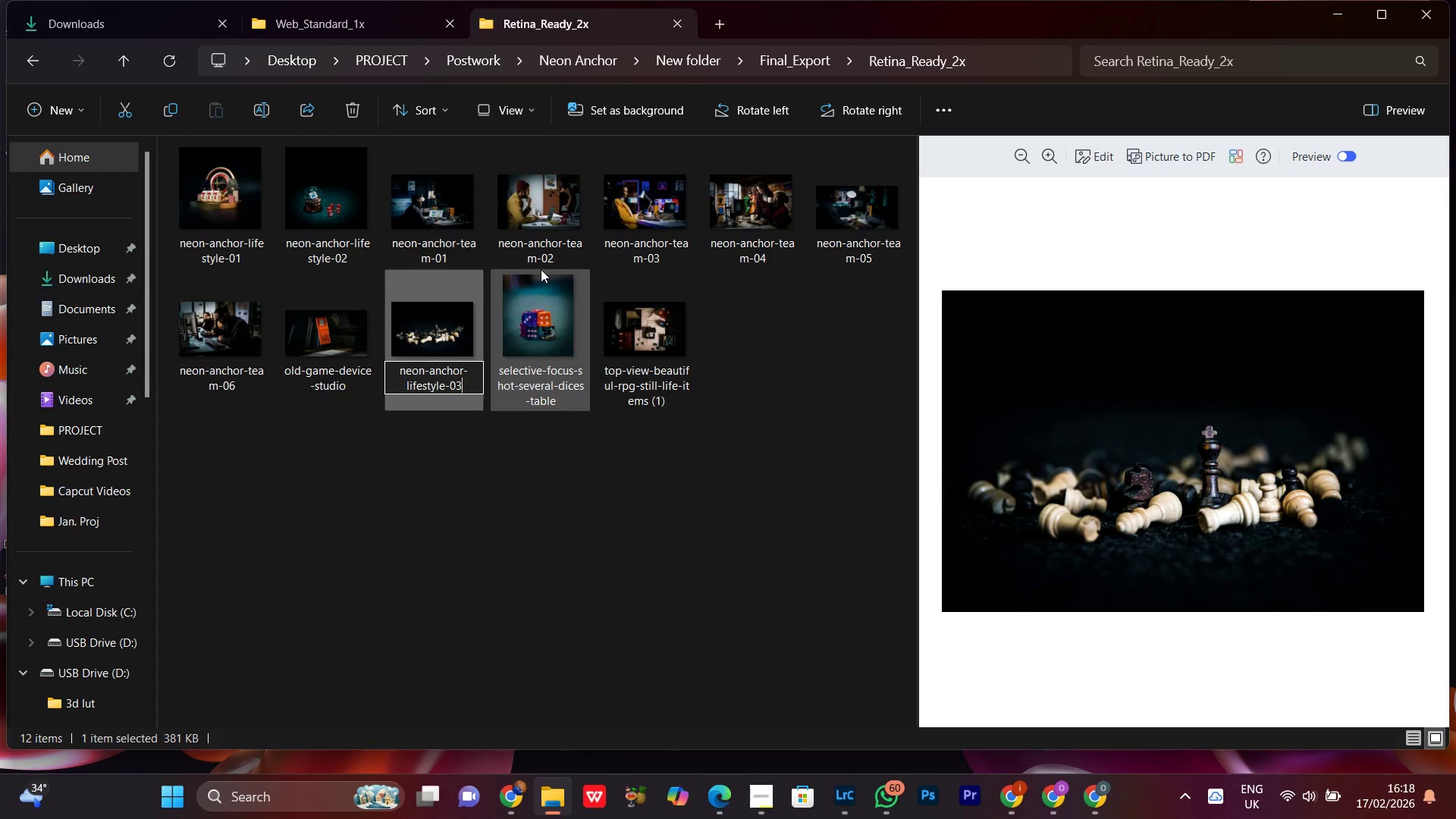 
key(Enter)
 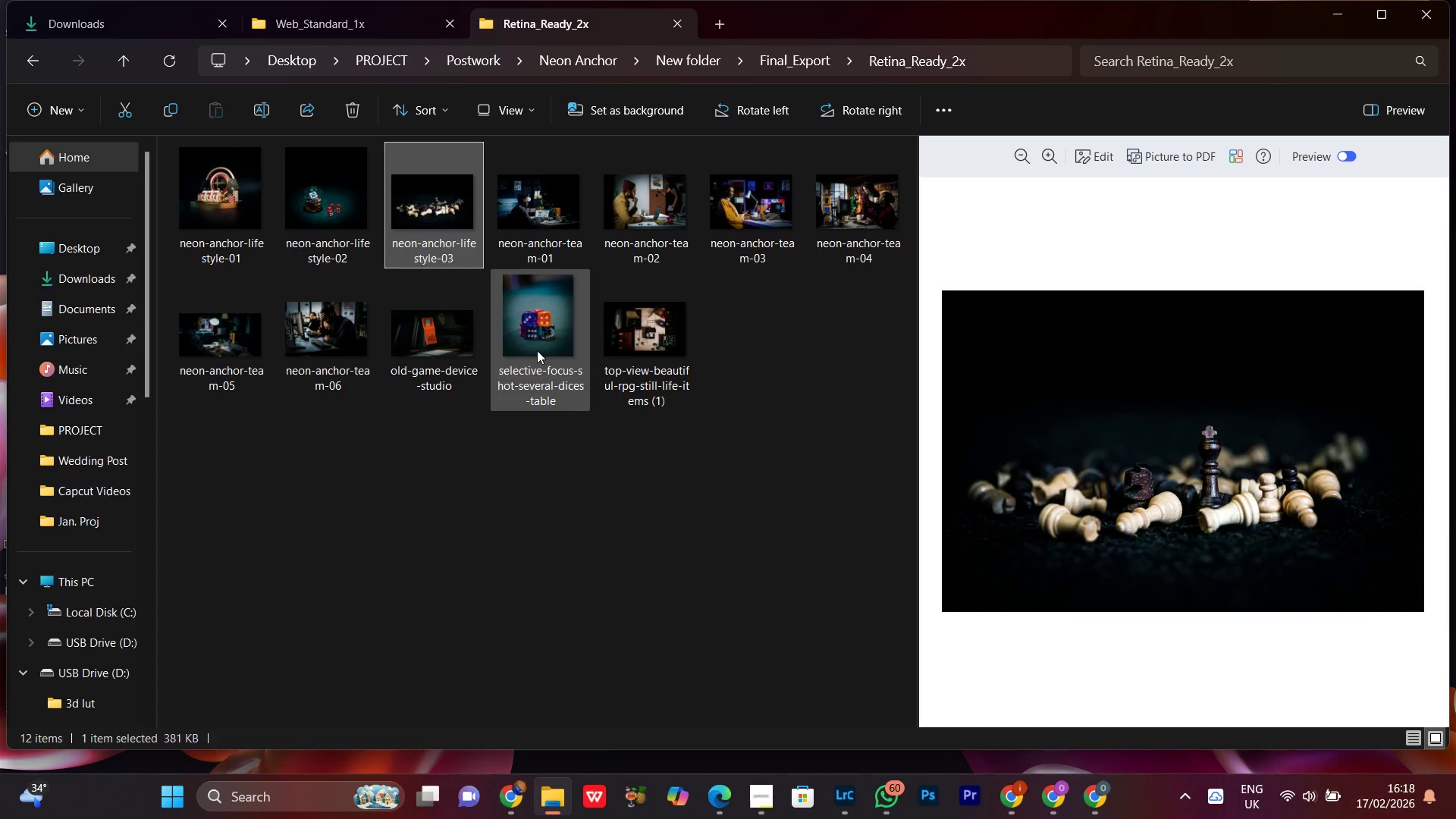 
left_click([537, 348])
 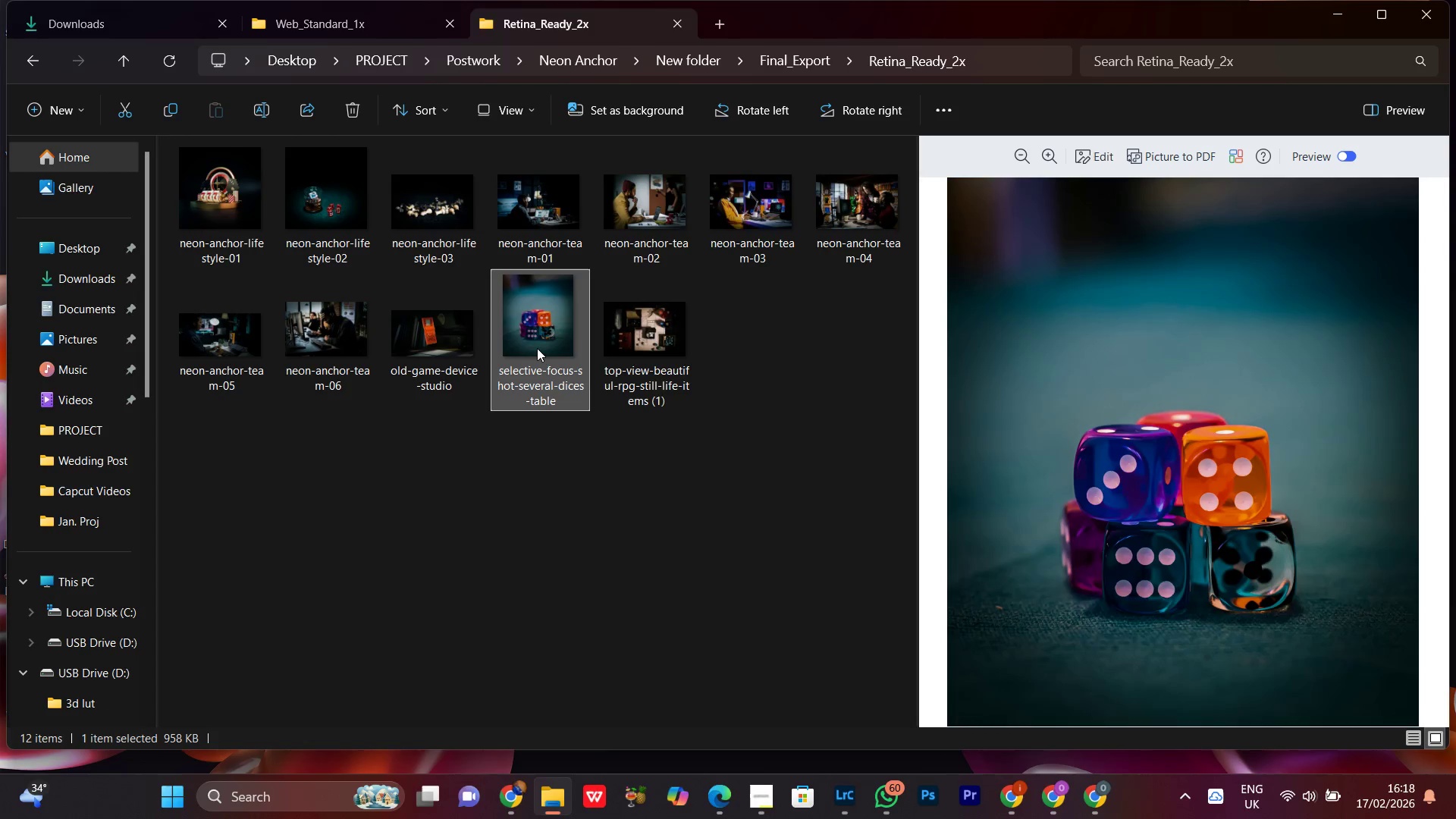 
right_click([537, 348])
 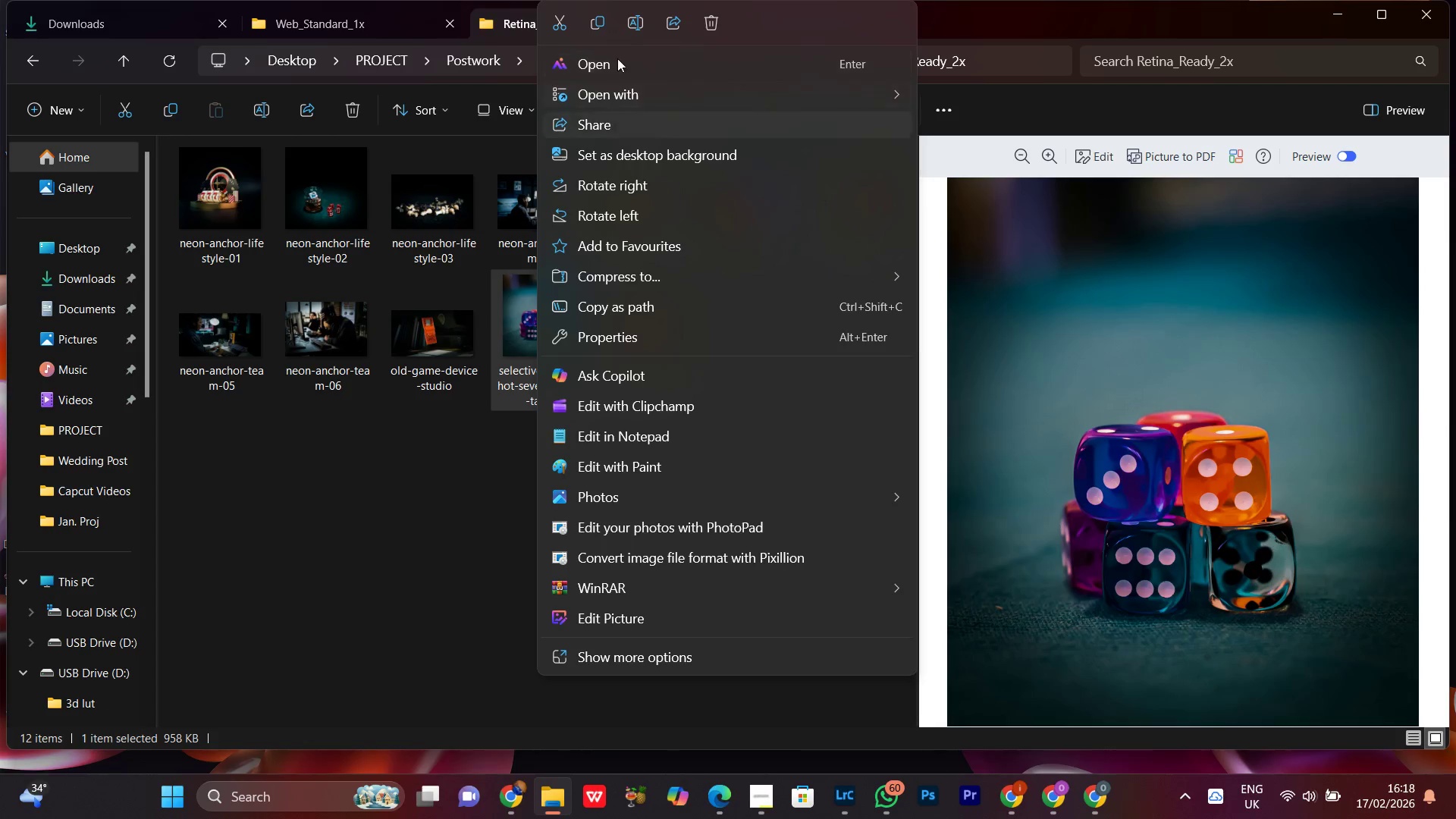 
left_click([639, 22])
 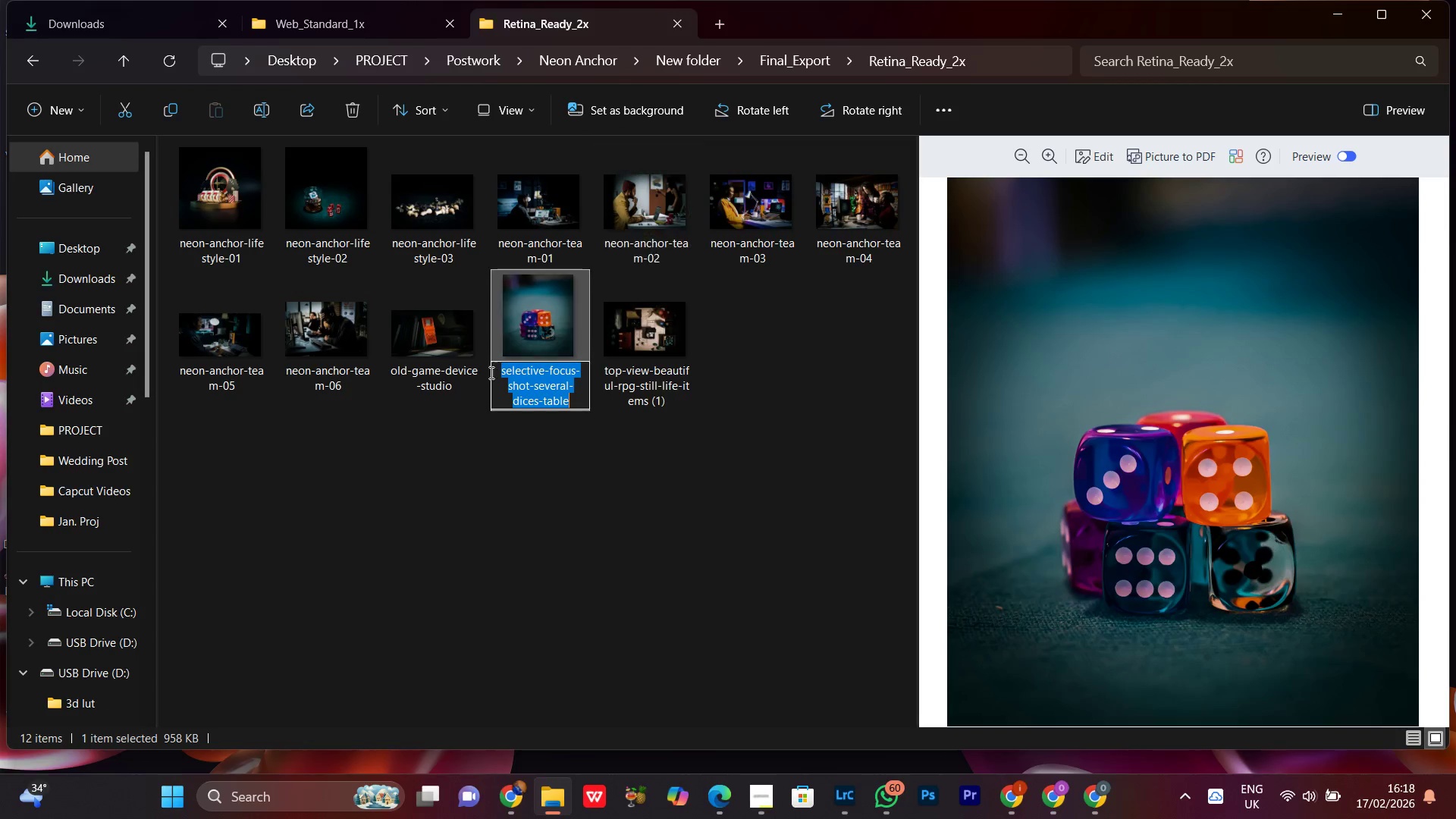 
key(Control+V)
 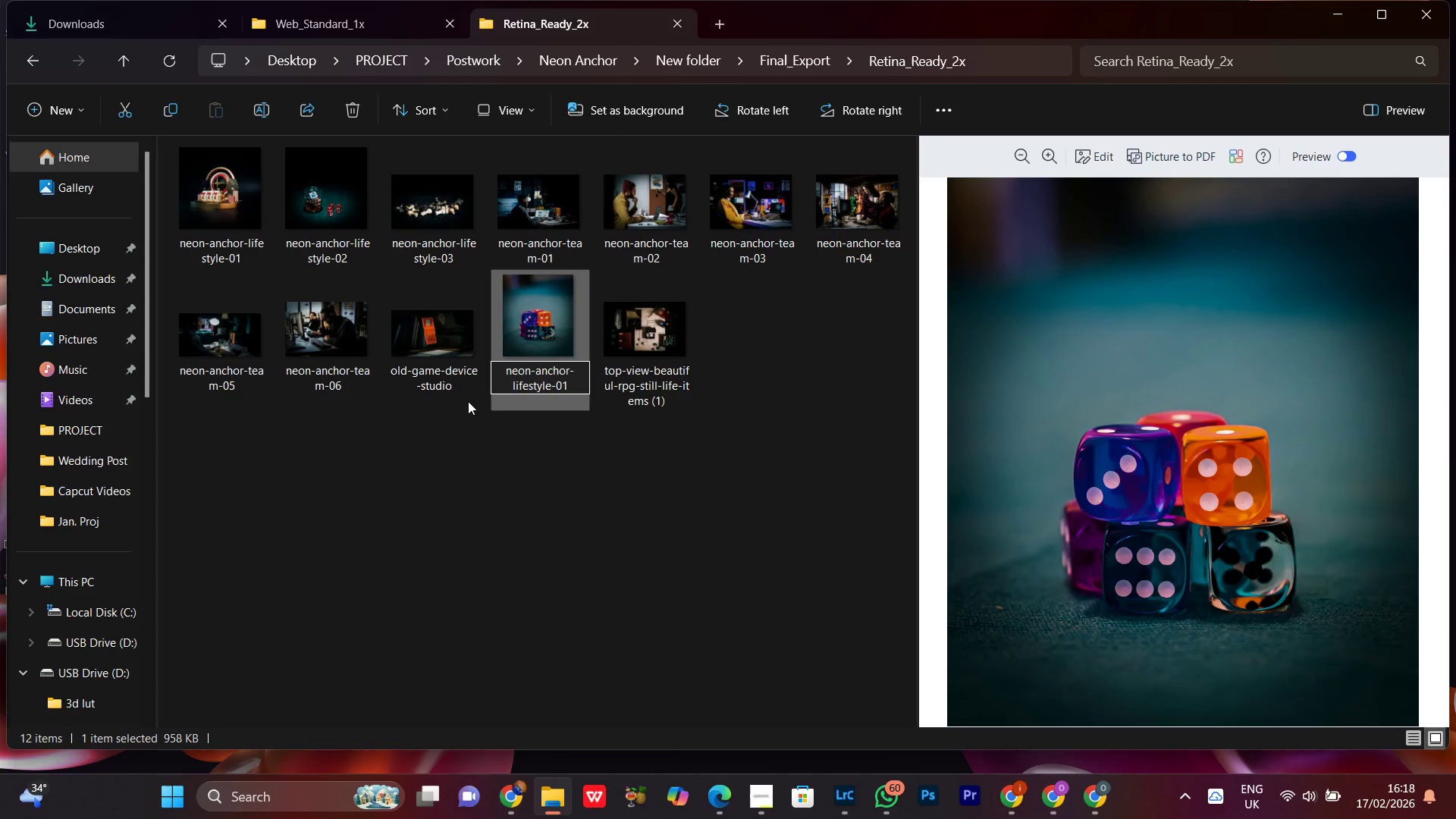 
key(Backspace)
 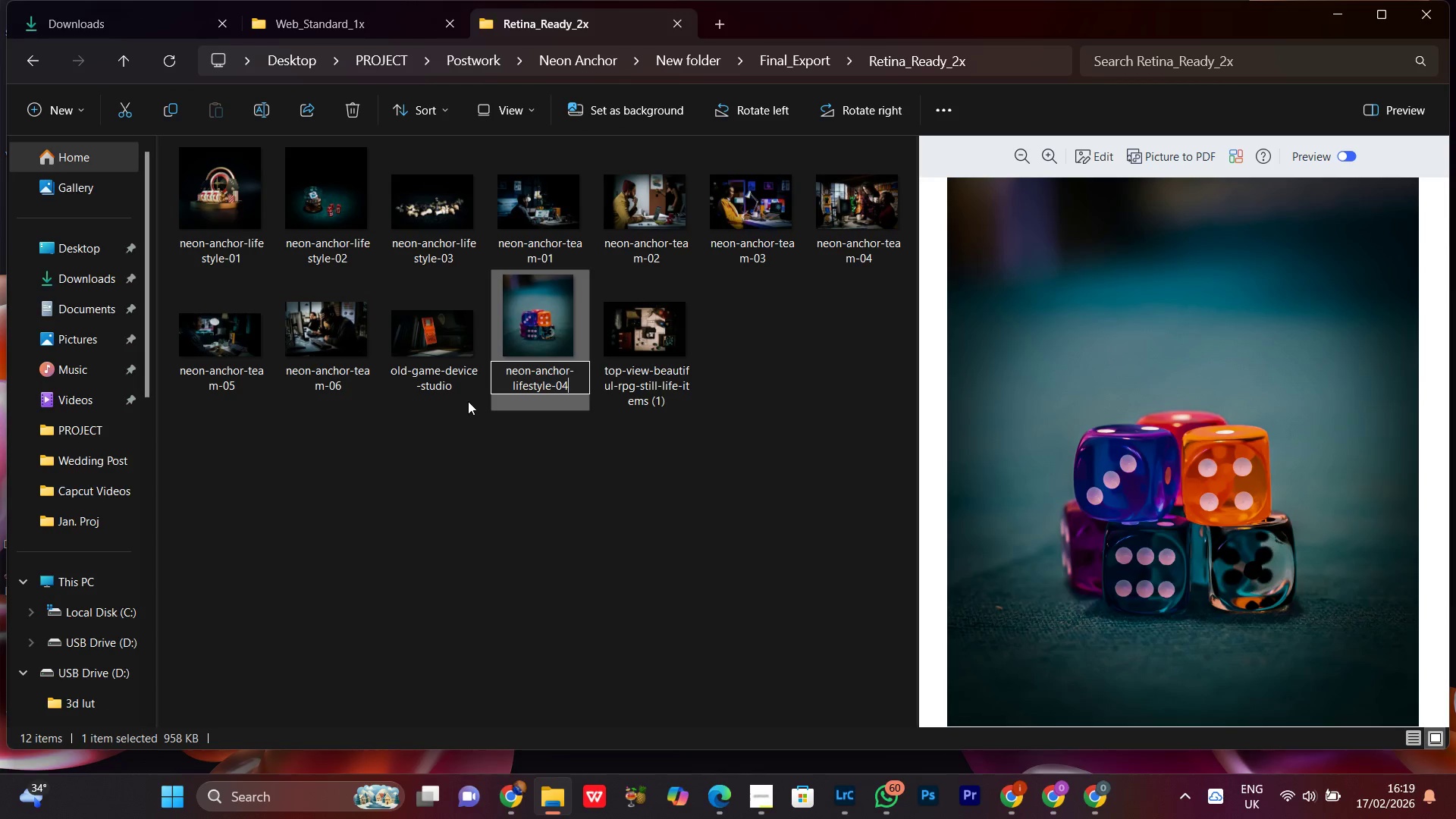 
key(4)
 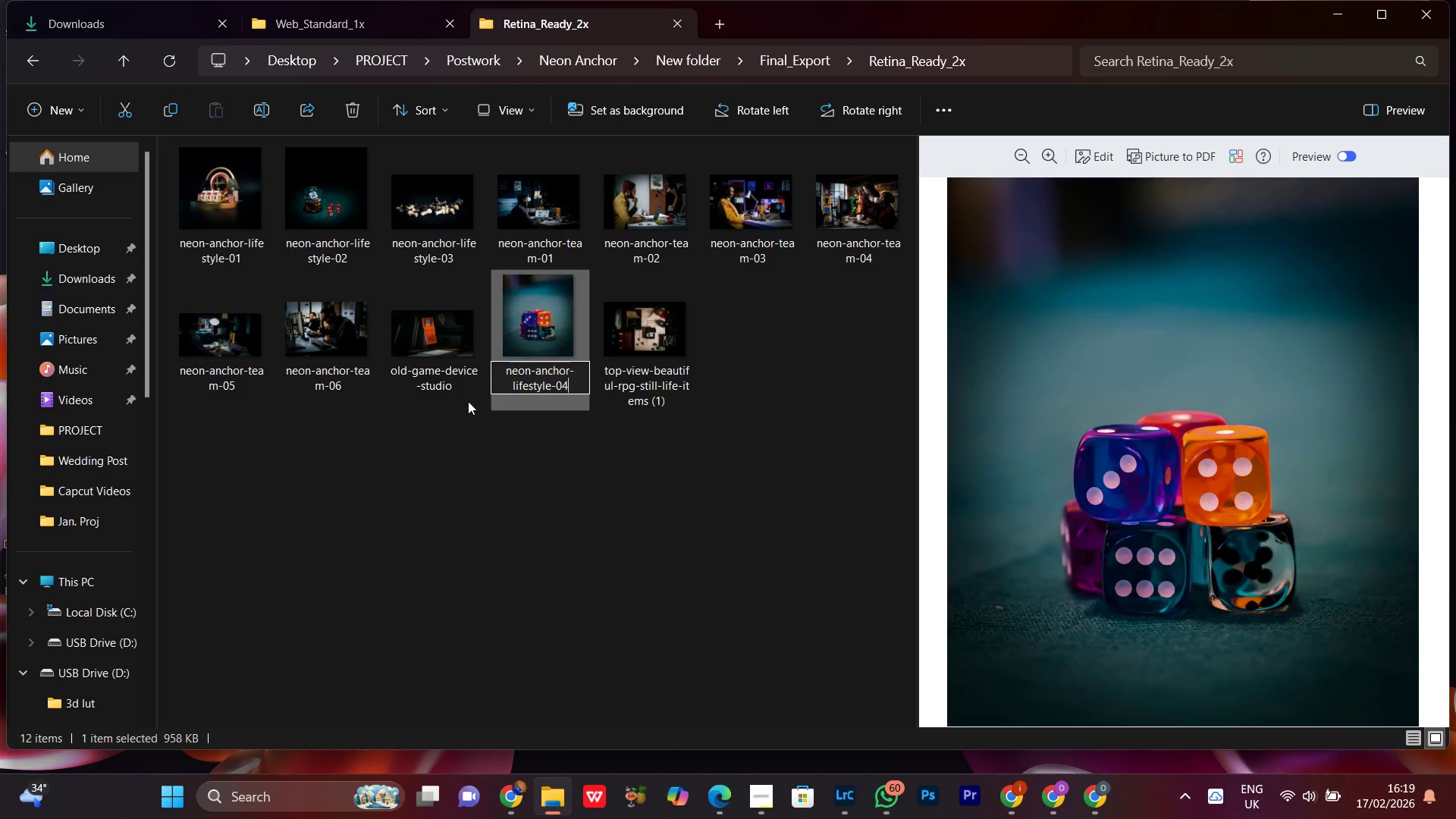 
key(Enter)
 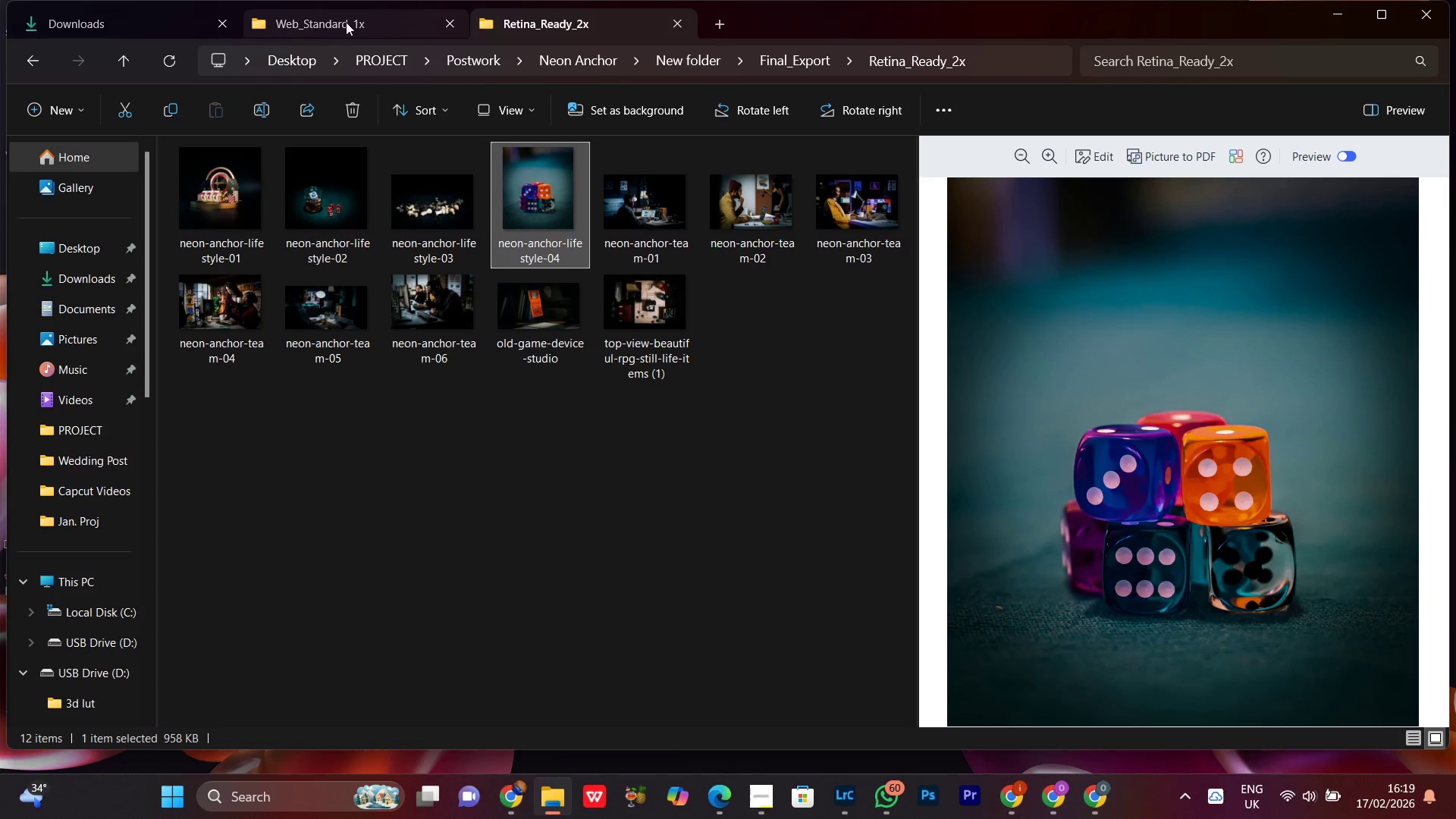 
left_click([346, 20])
 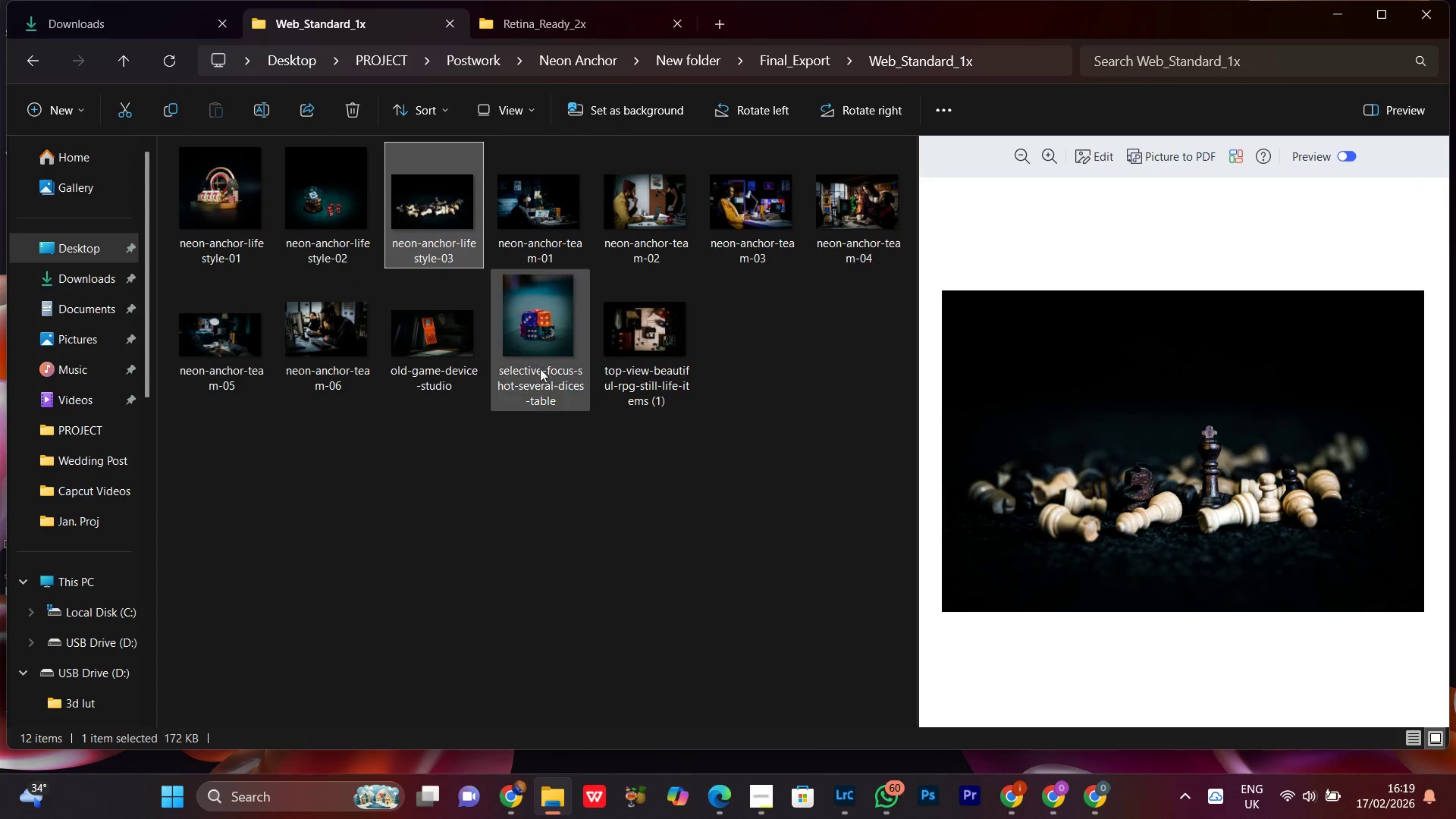 
left_click([530, 356])
 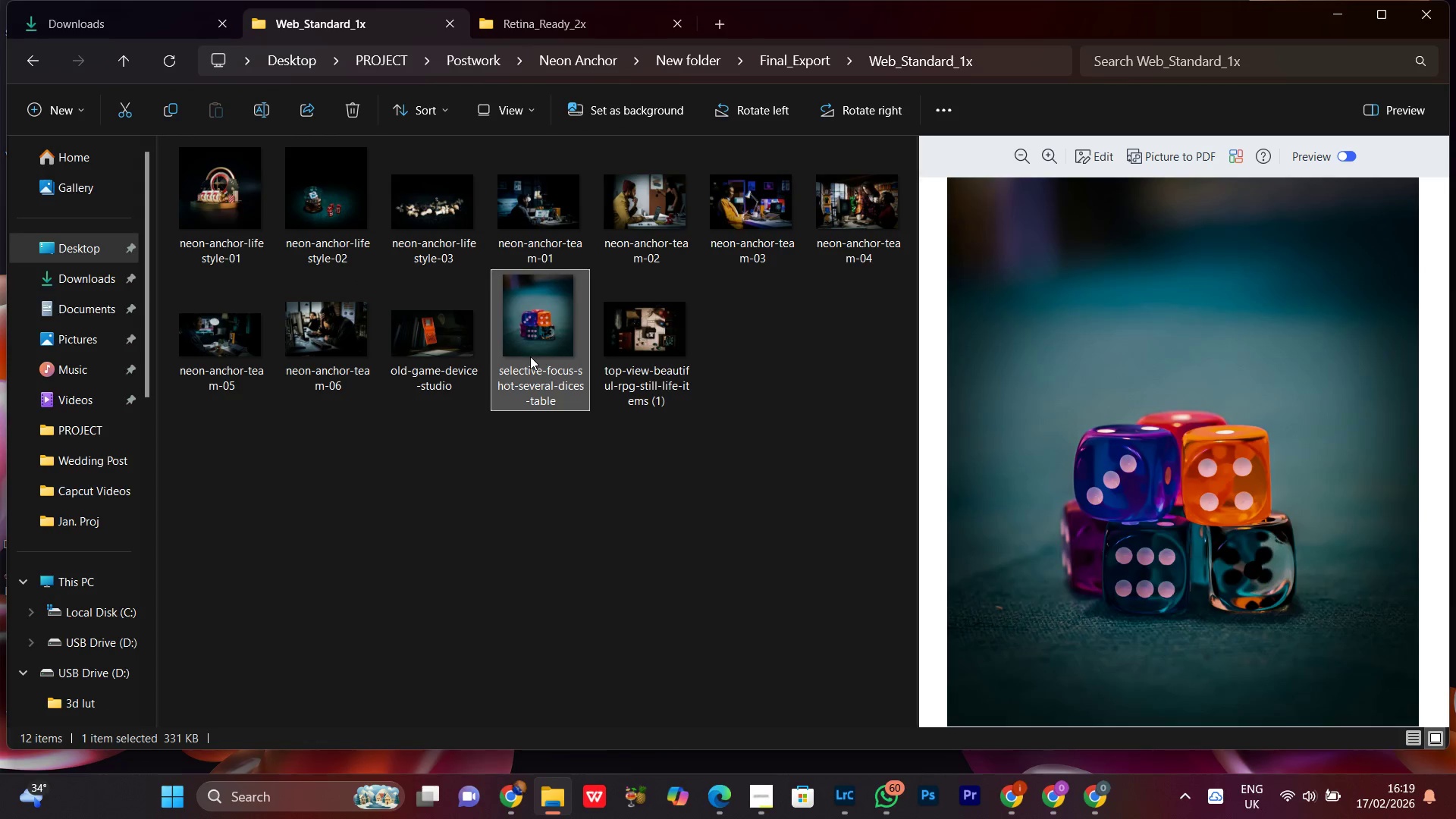 
right_click([530, 356])
 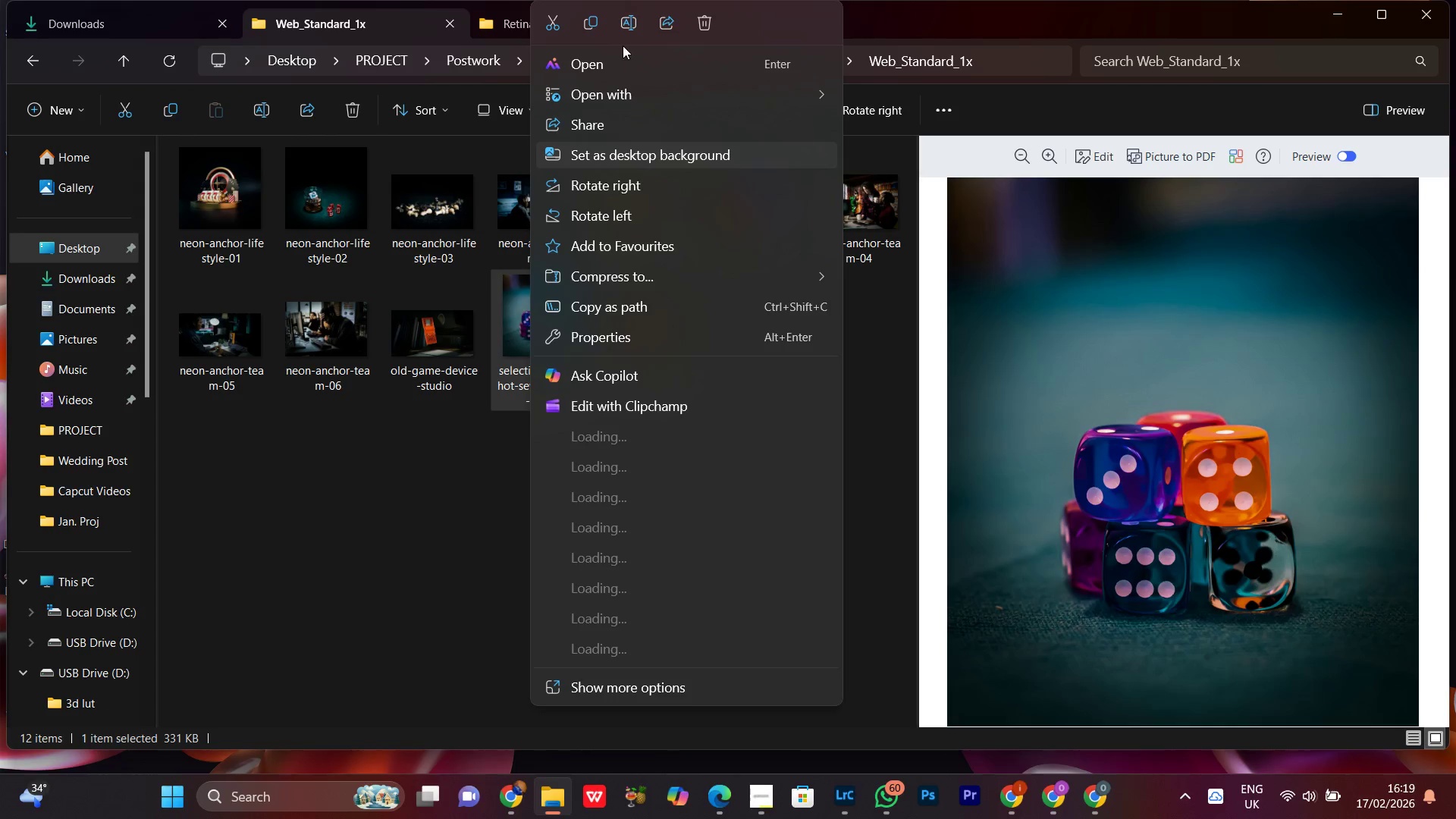 
left_click([624, 24])
 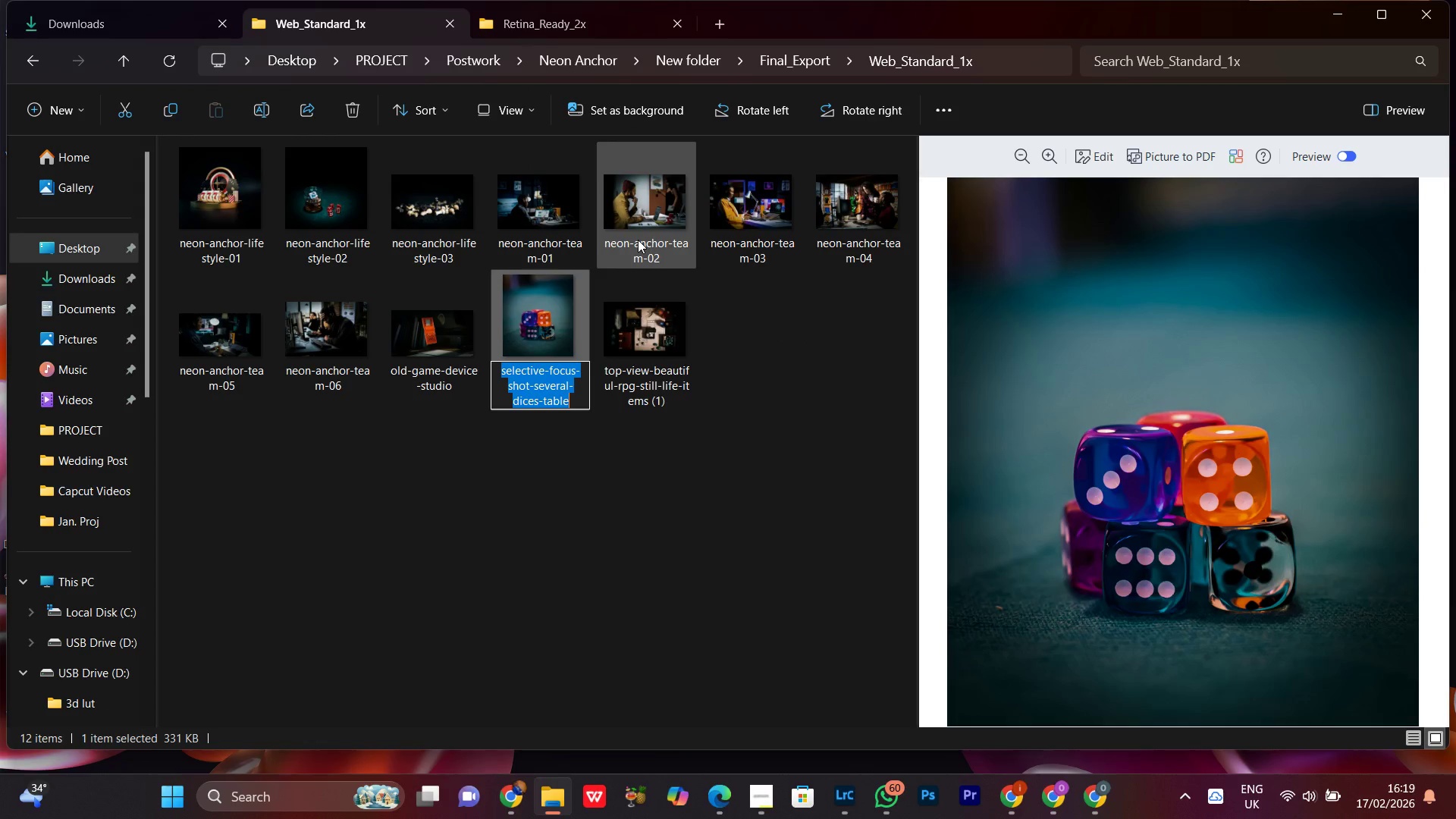 
key(Control+V)
 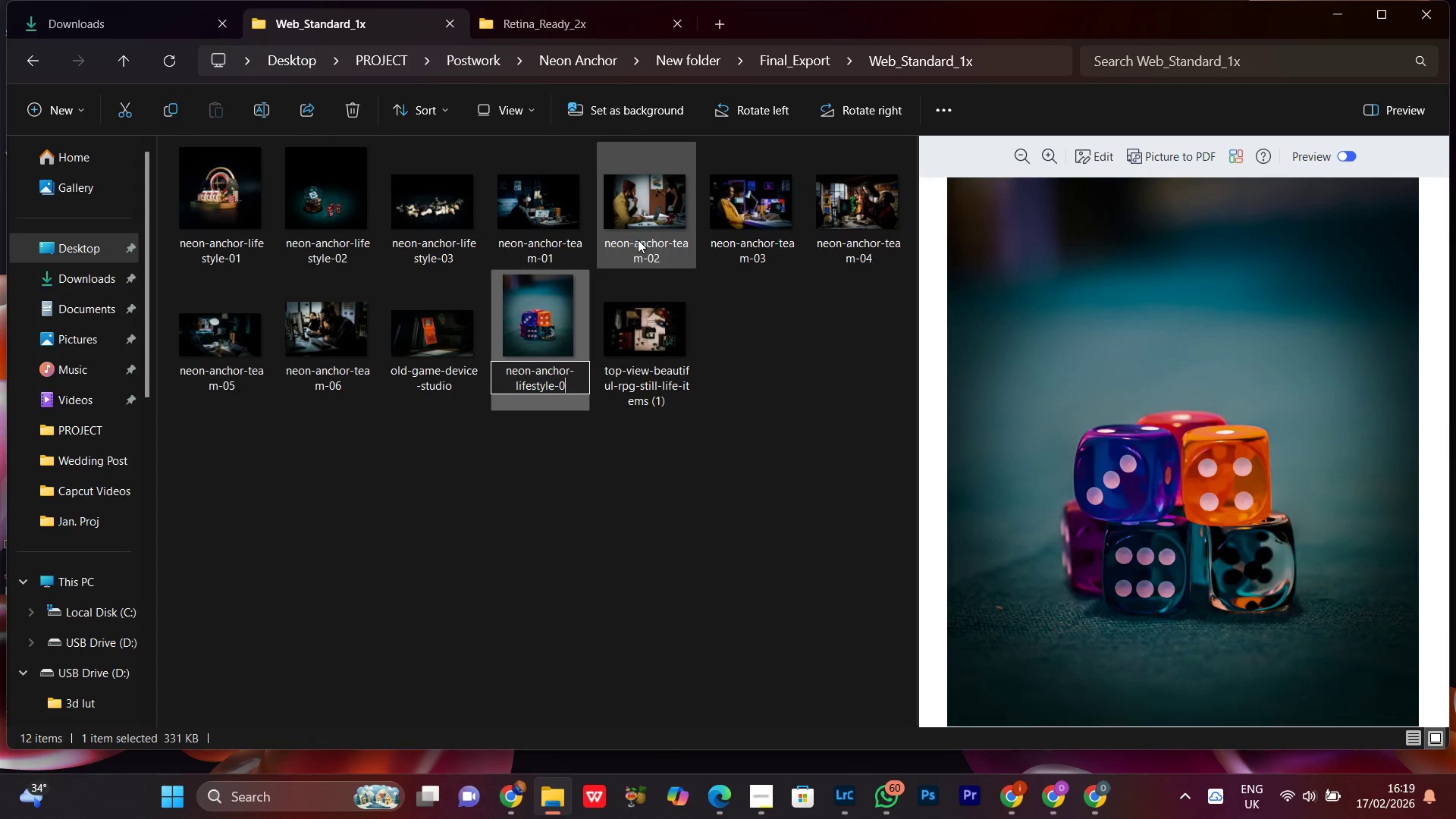 
key(Backspace)
 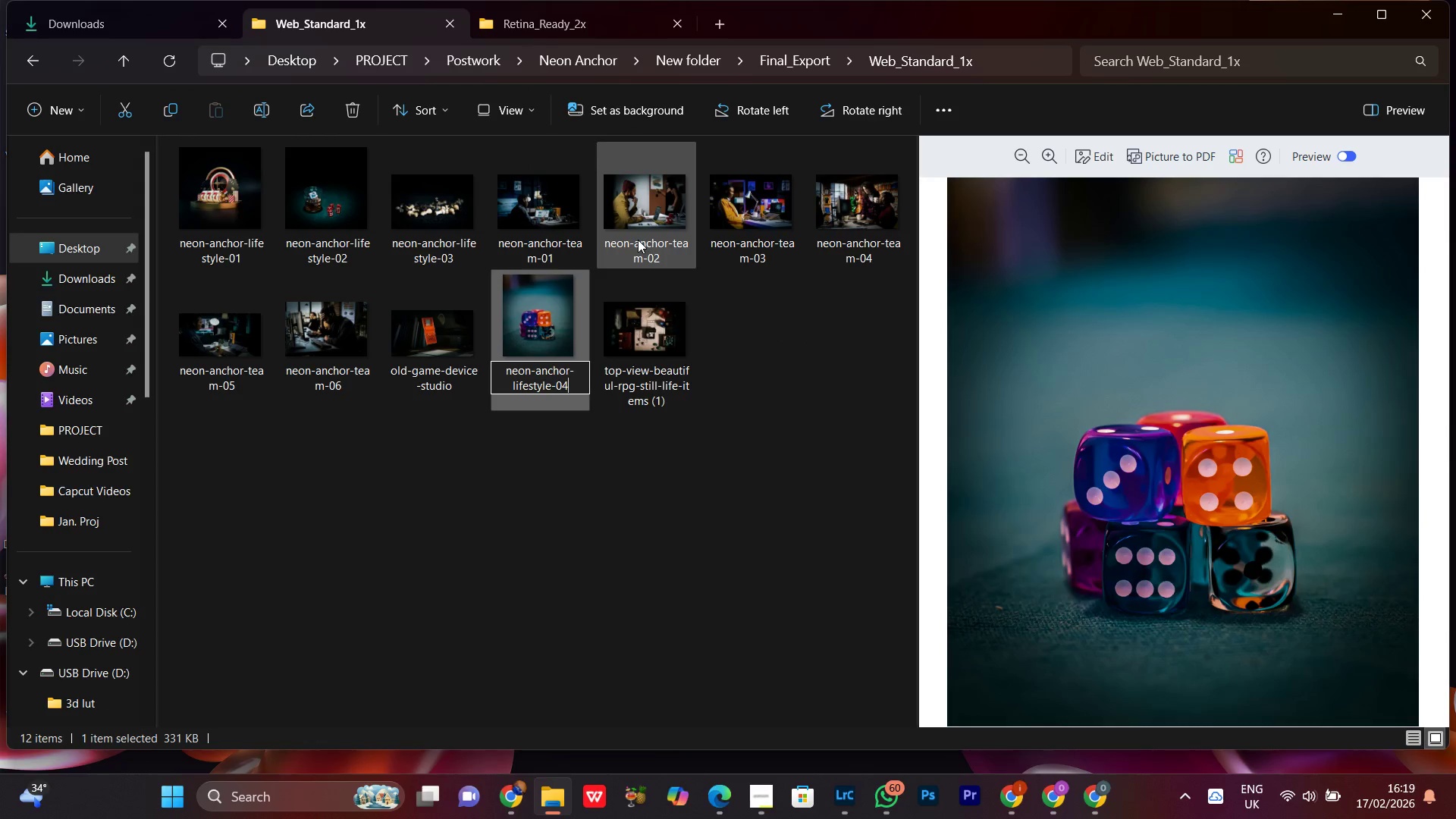 
key(4)
 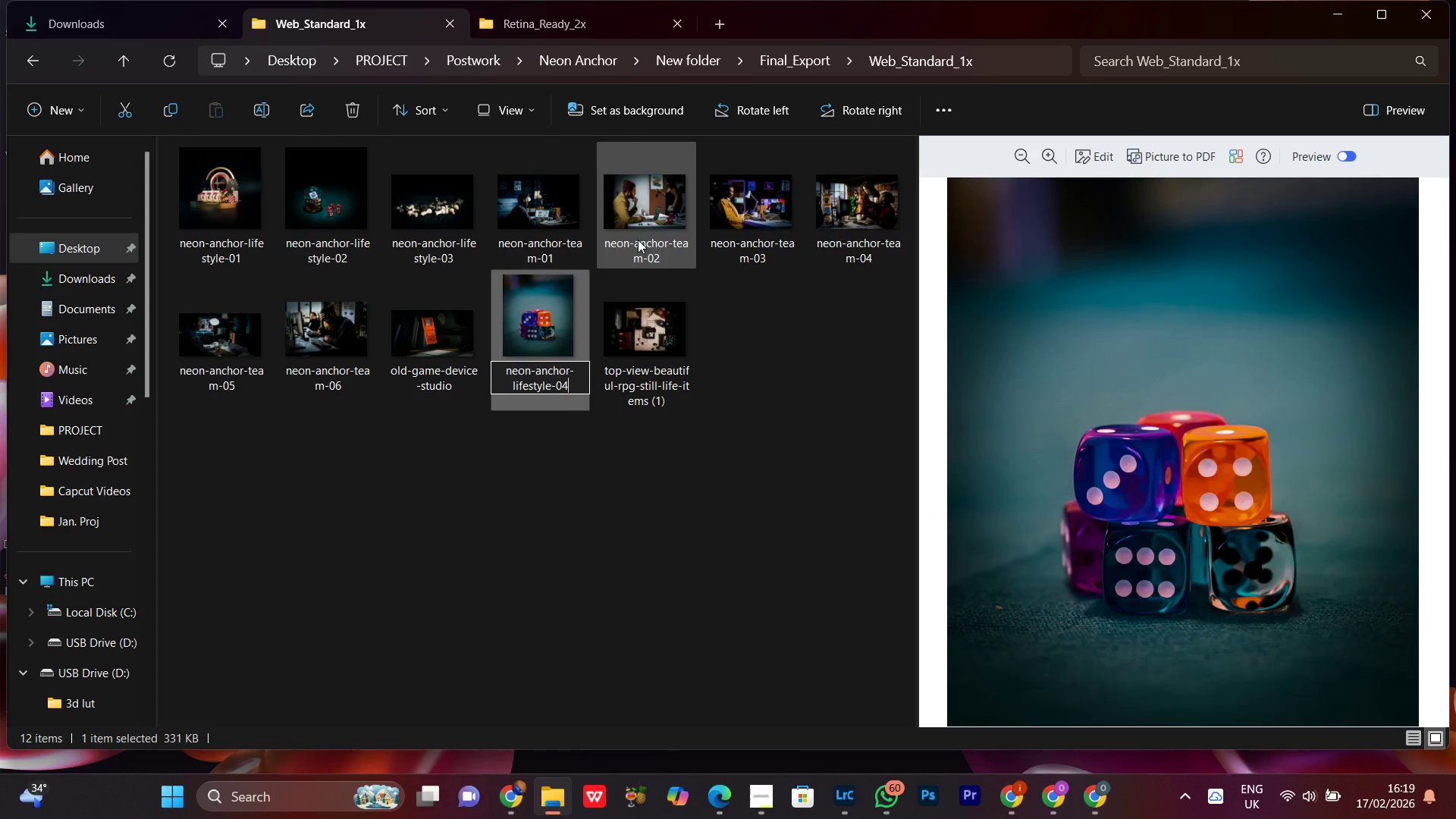 
key(Enter)
 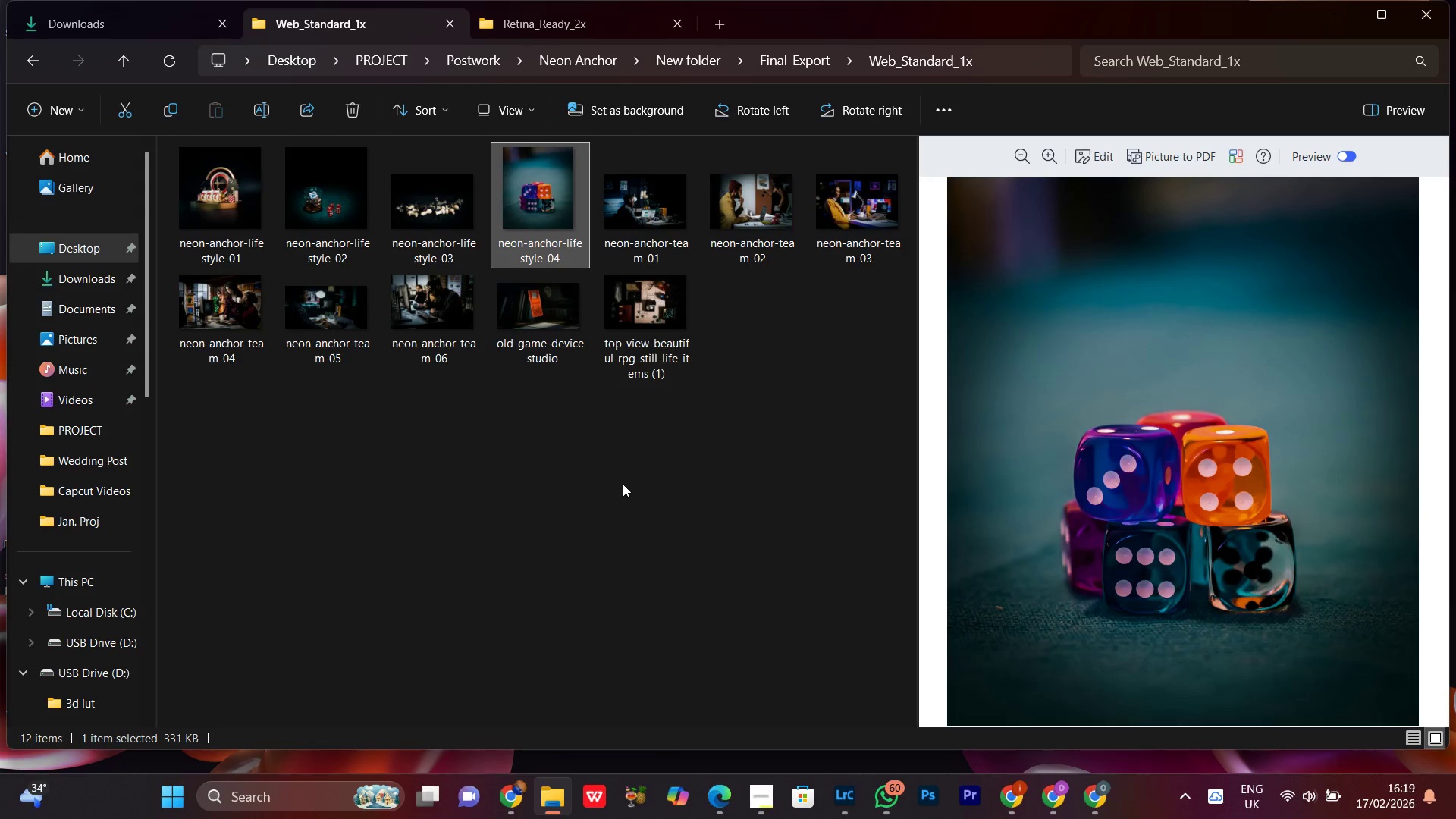 
left_click([623, 484])
 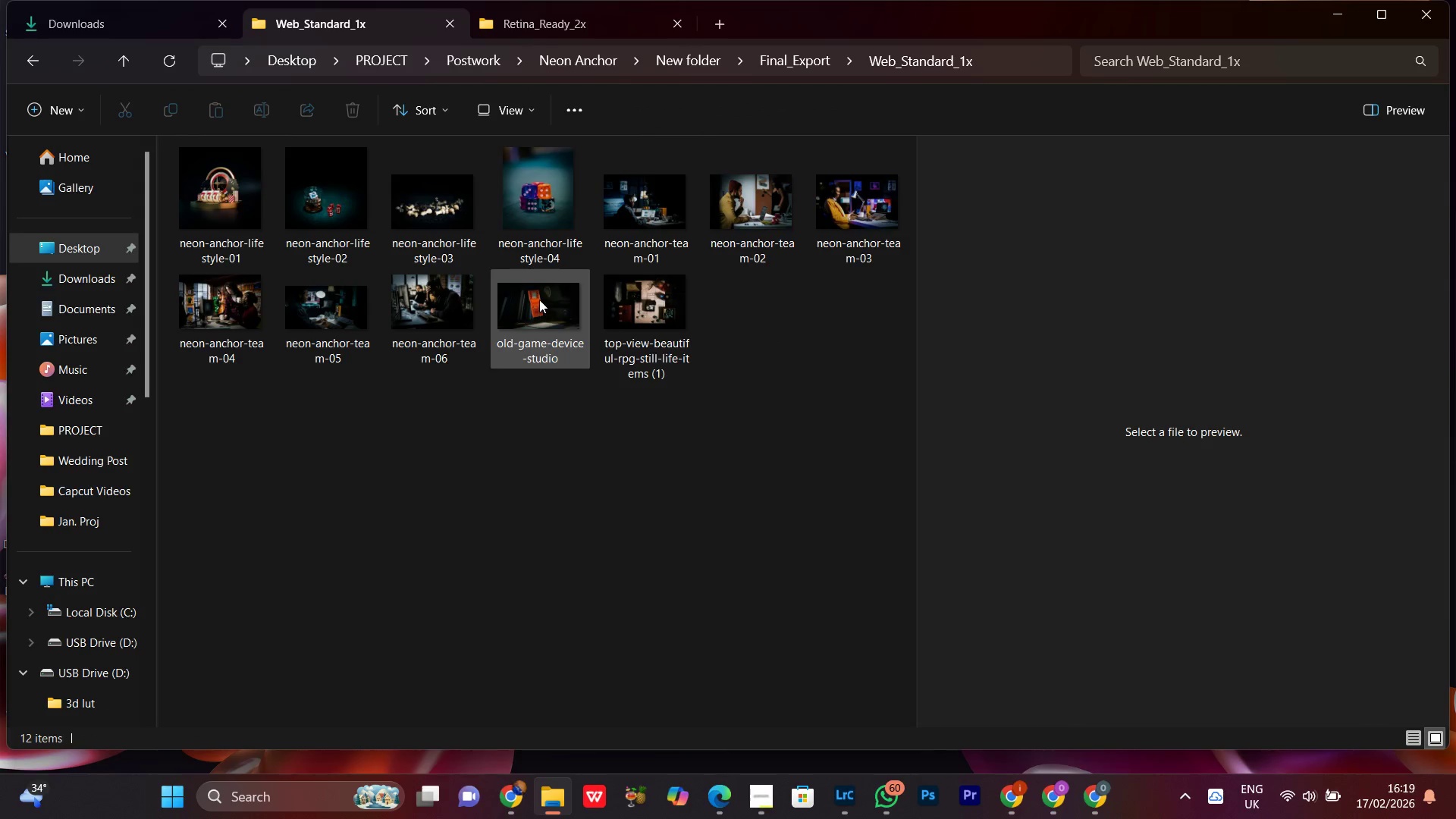 
left_click([539, 300])
 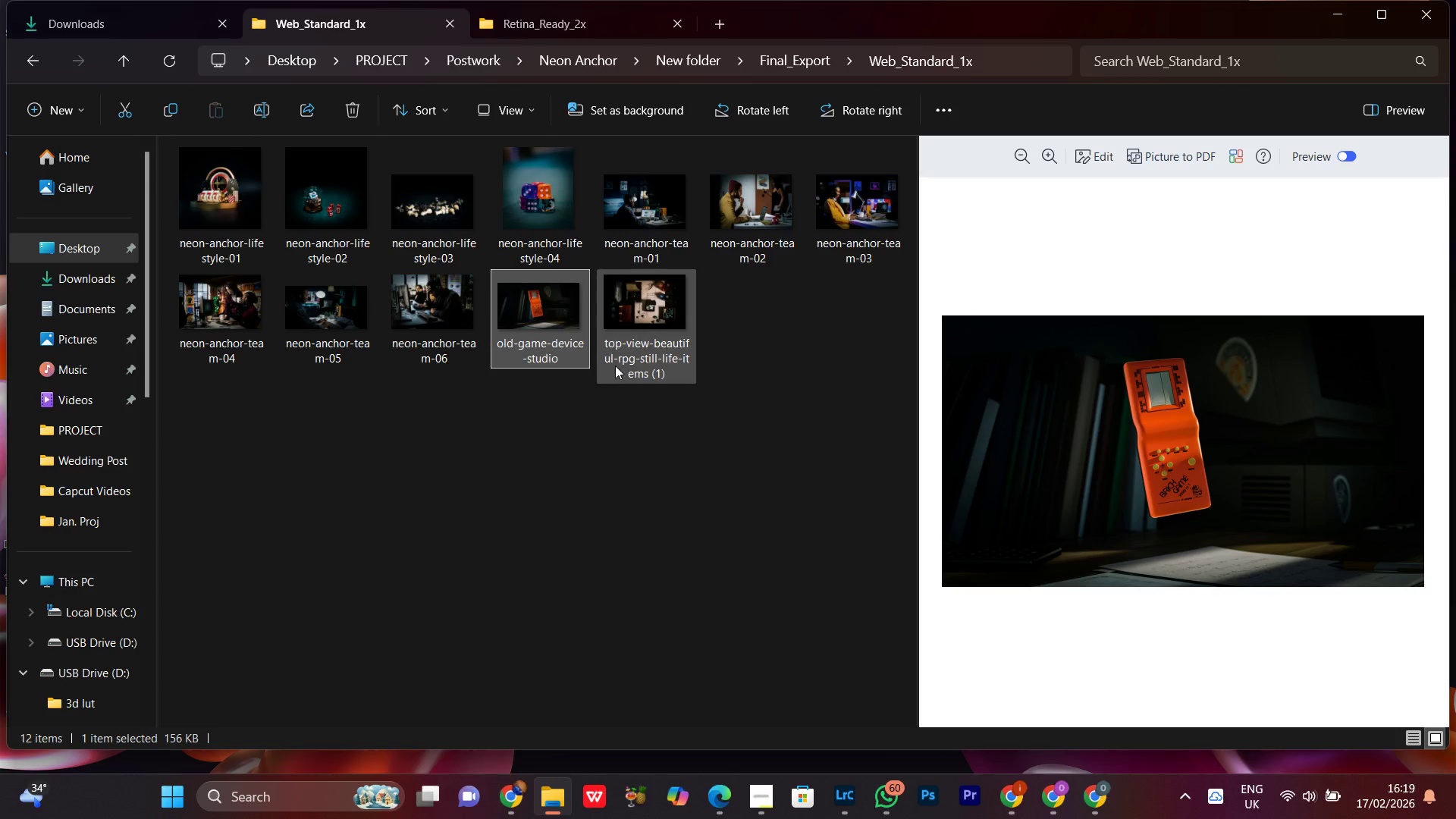 
left_click([620, 357])
 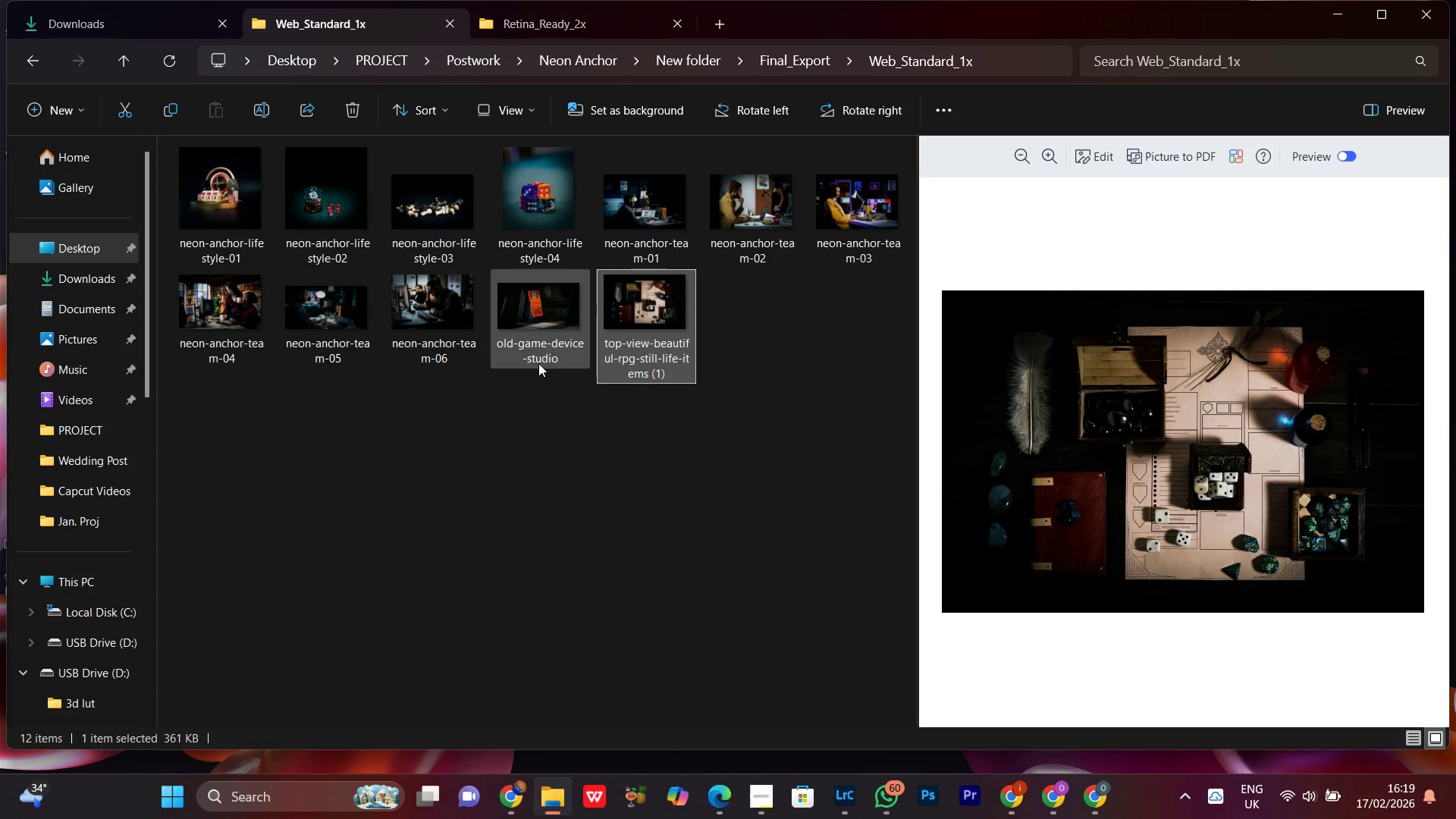 
left_click([523, 283])
 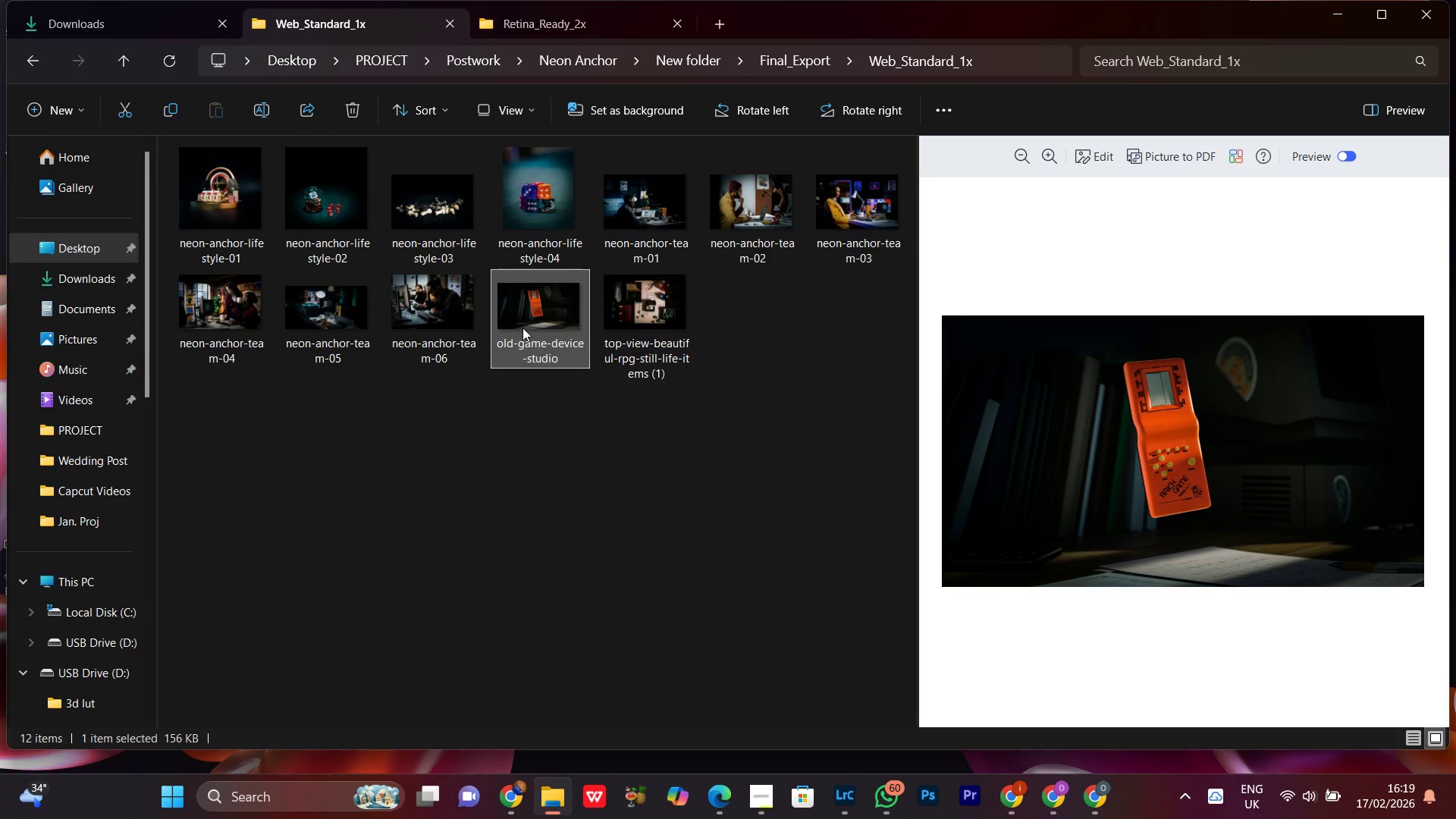 
right_click([522, 328])
 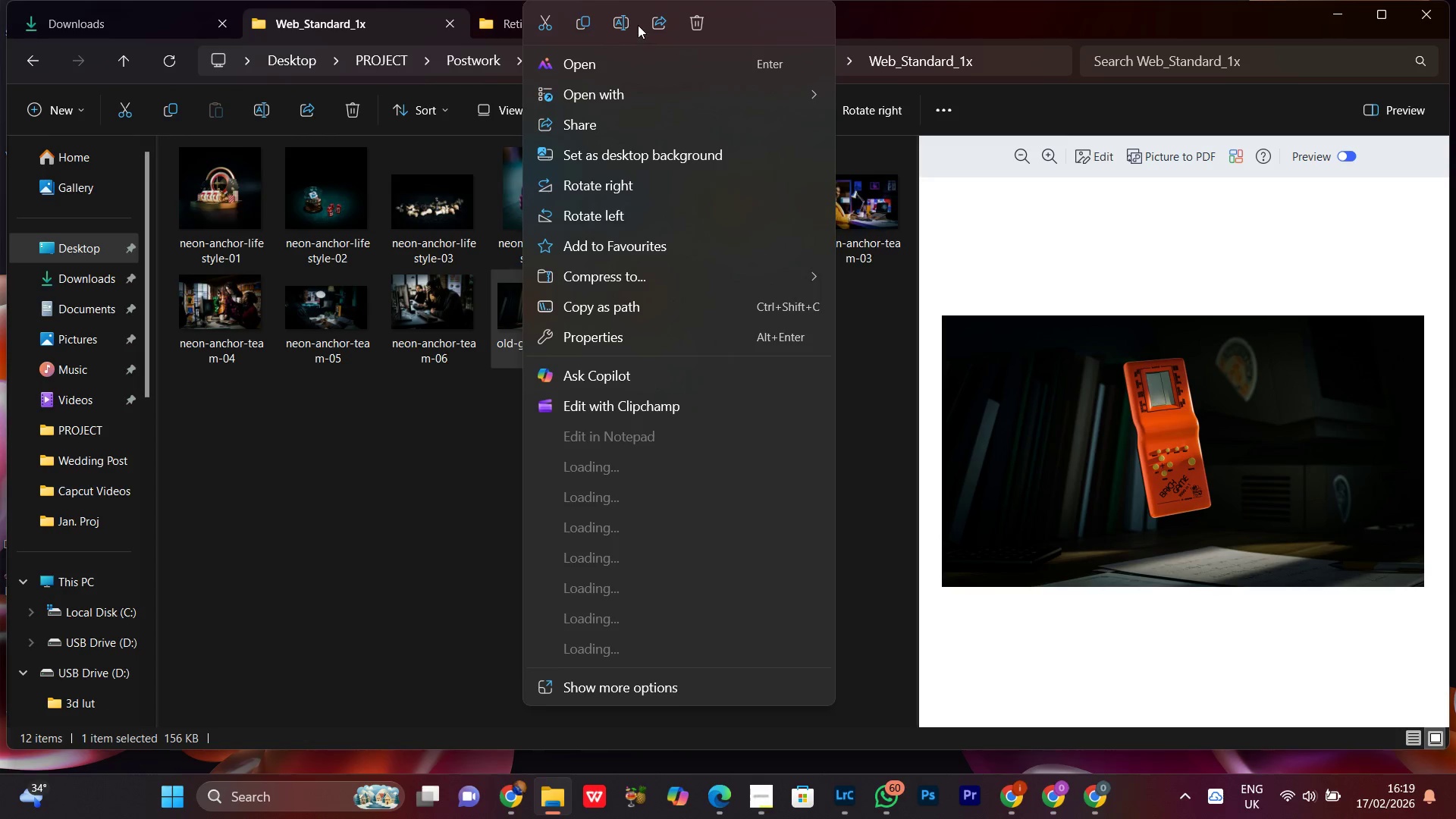 
left_click([632, 23])
 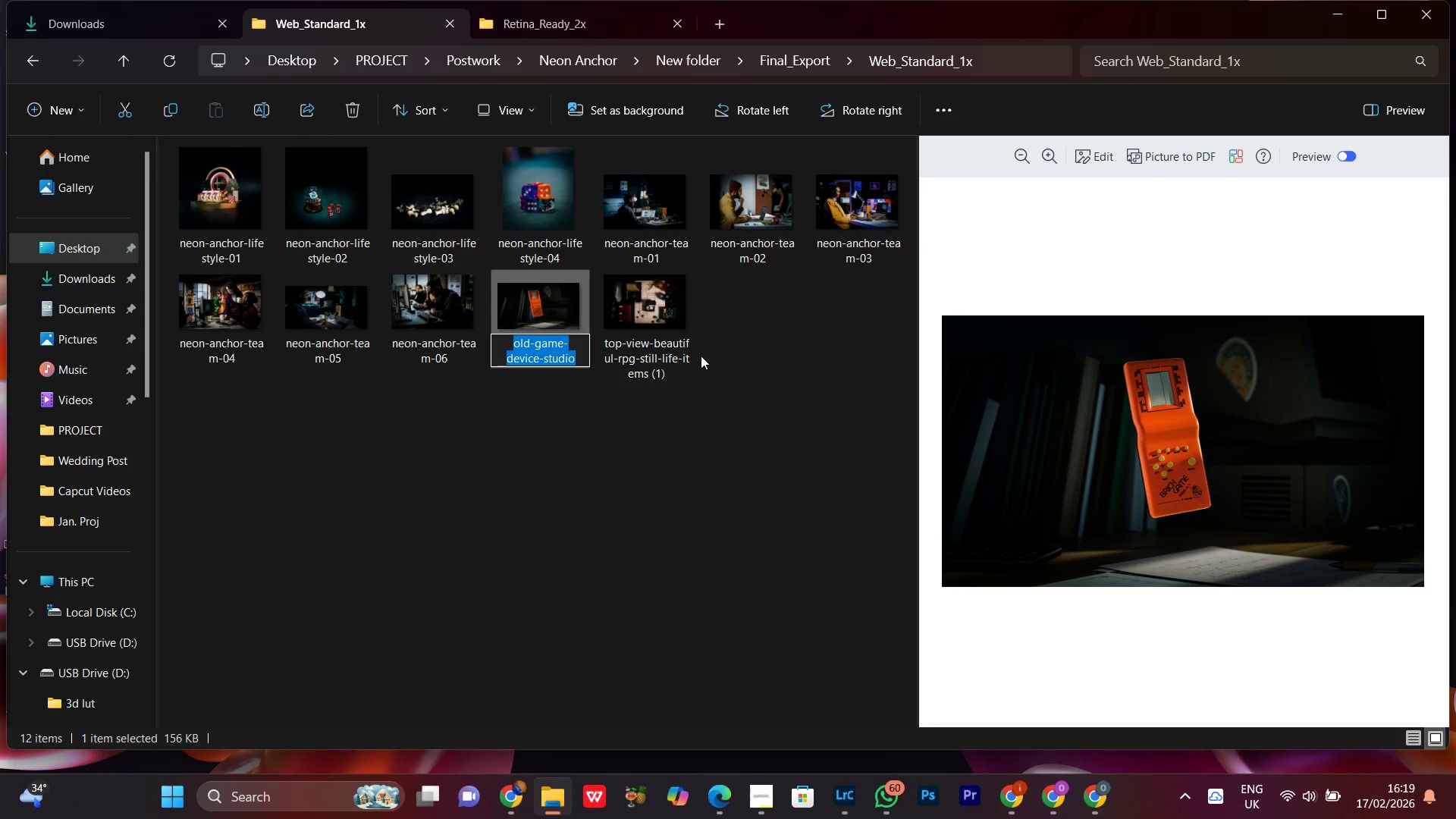 
key(Control+V)
 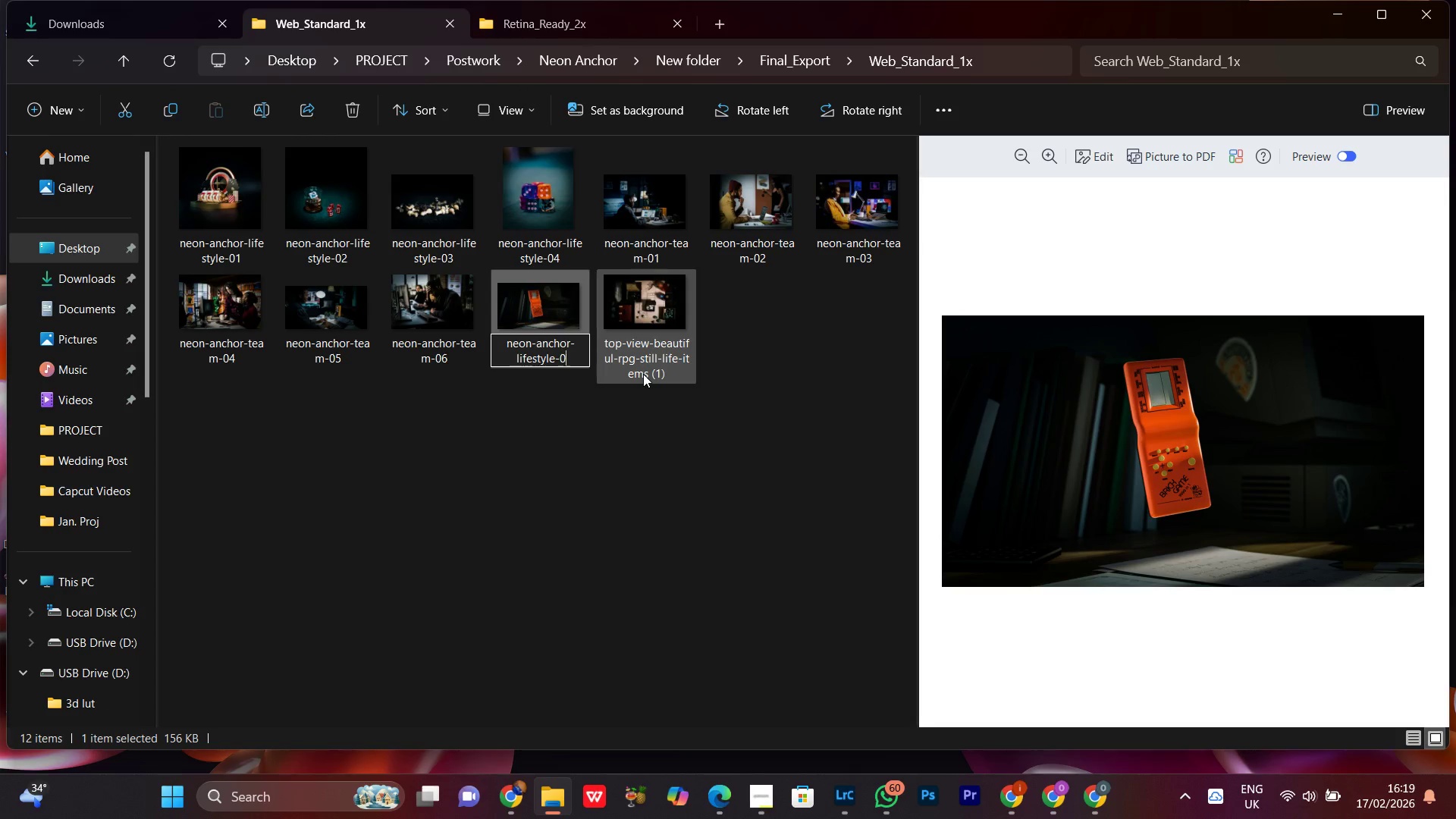 
key(Backspace)
 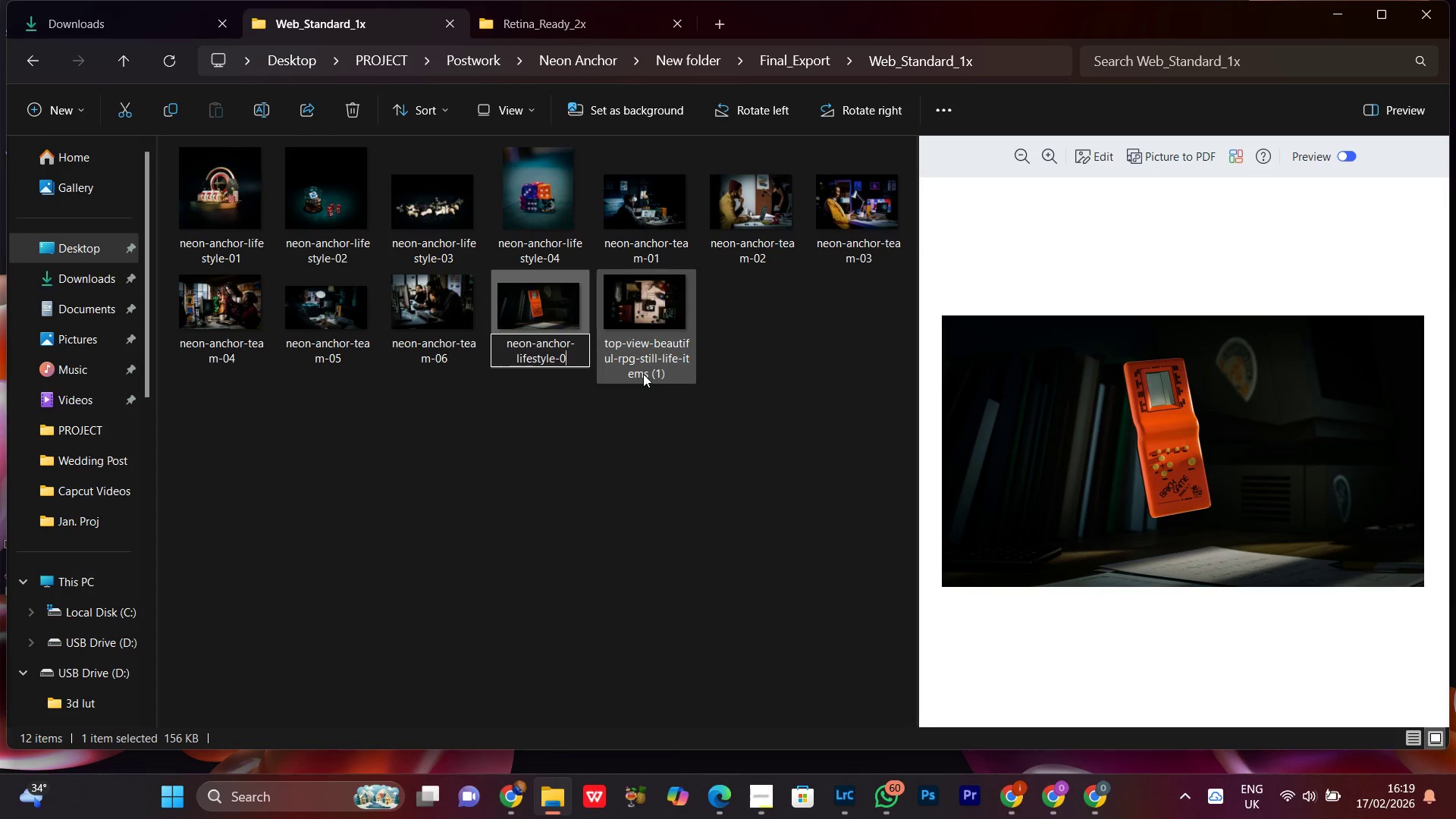 
key(5)
 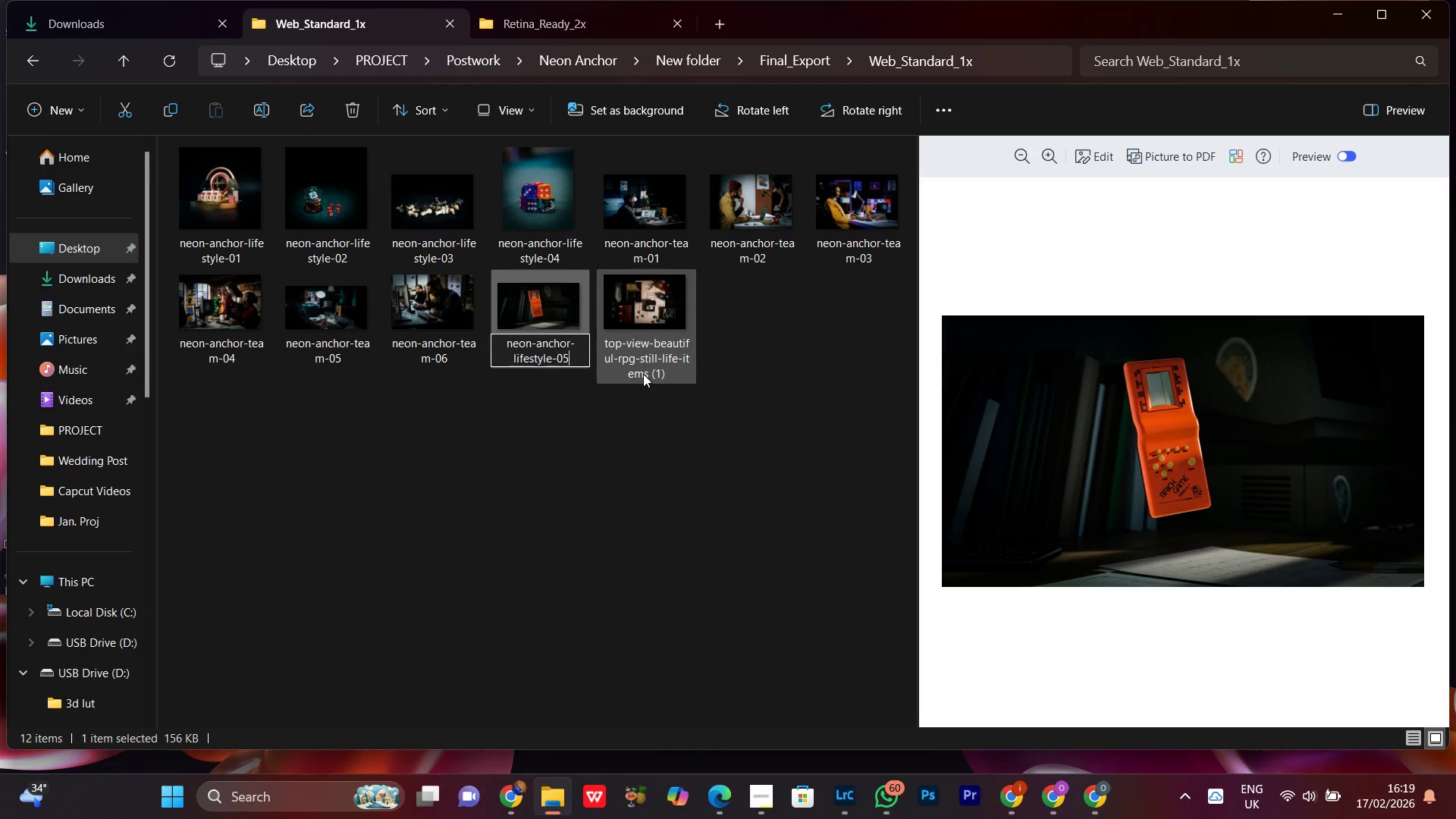 
key(Enter)
 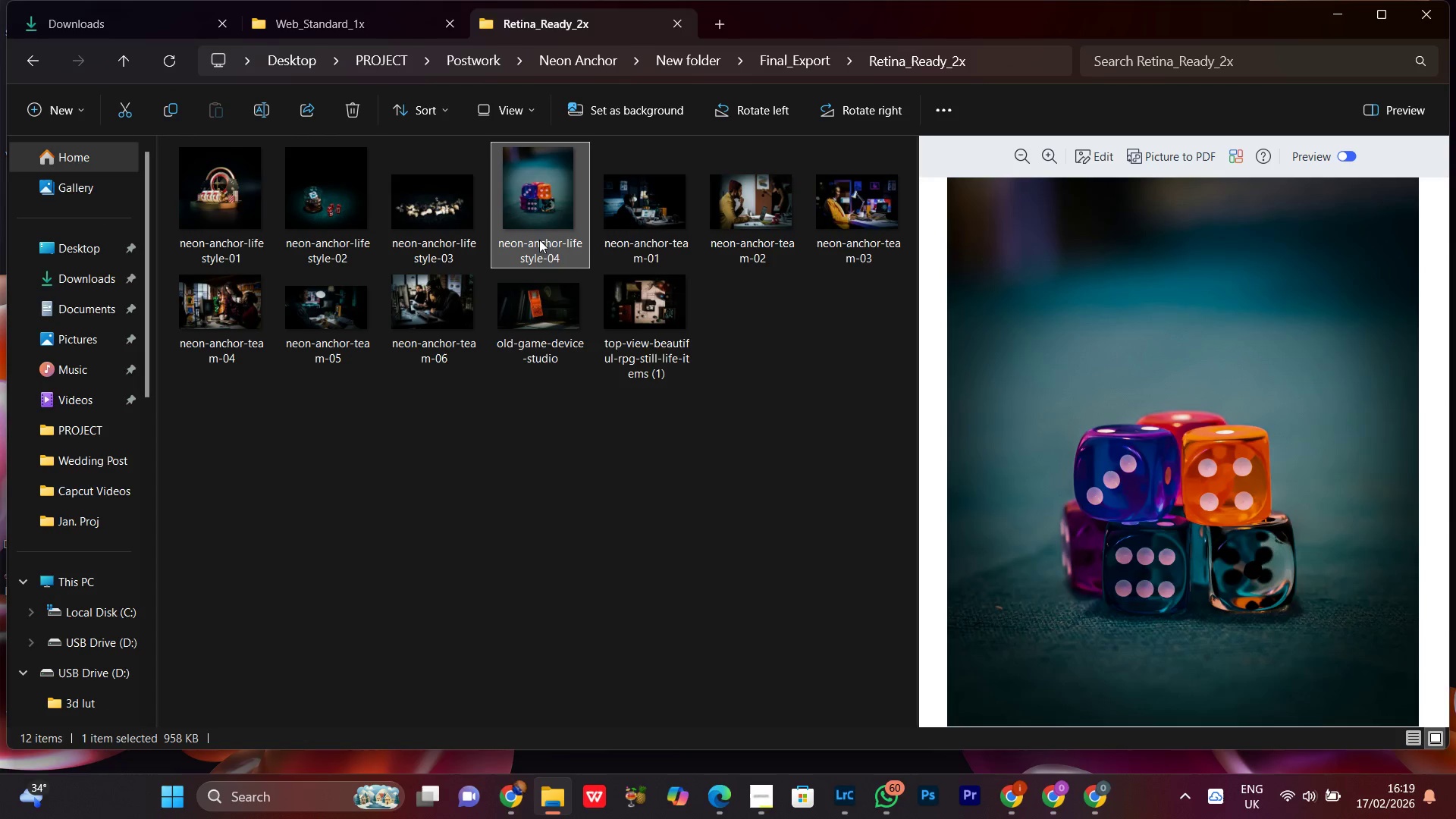 
left_click([553, 315])
 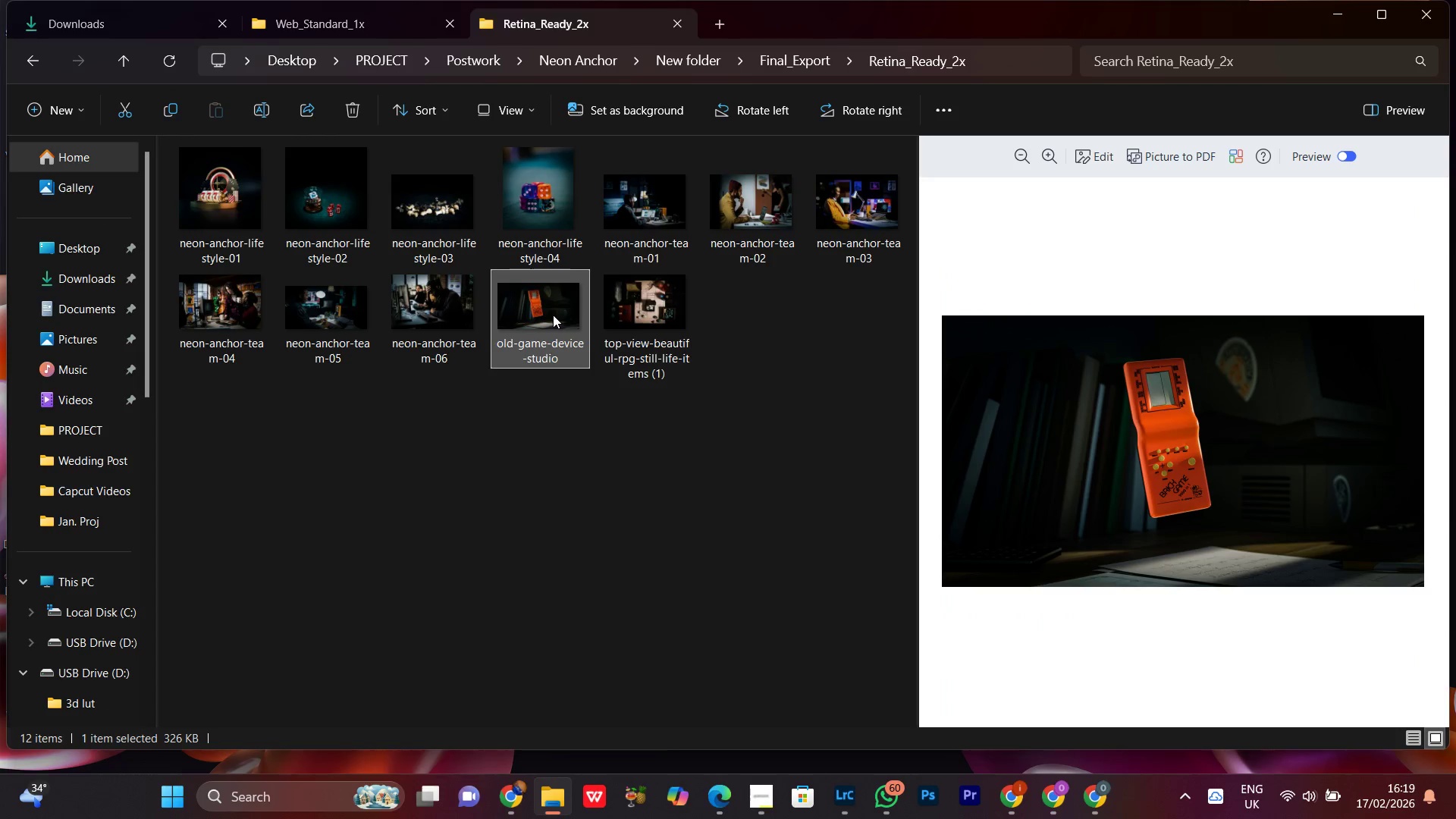 
right_click([553, 315])
 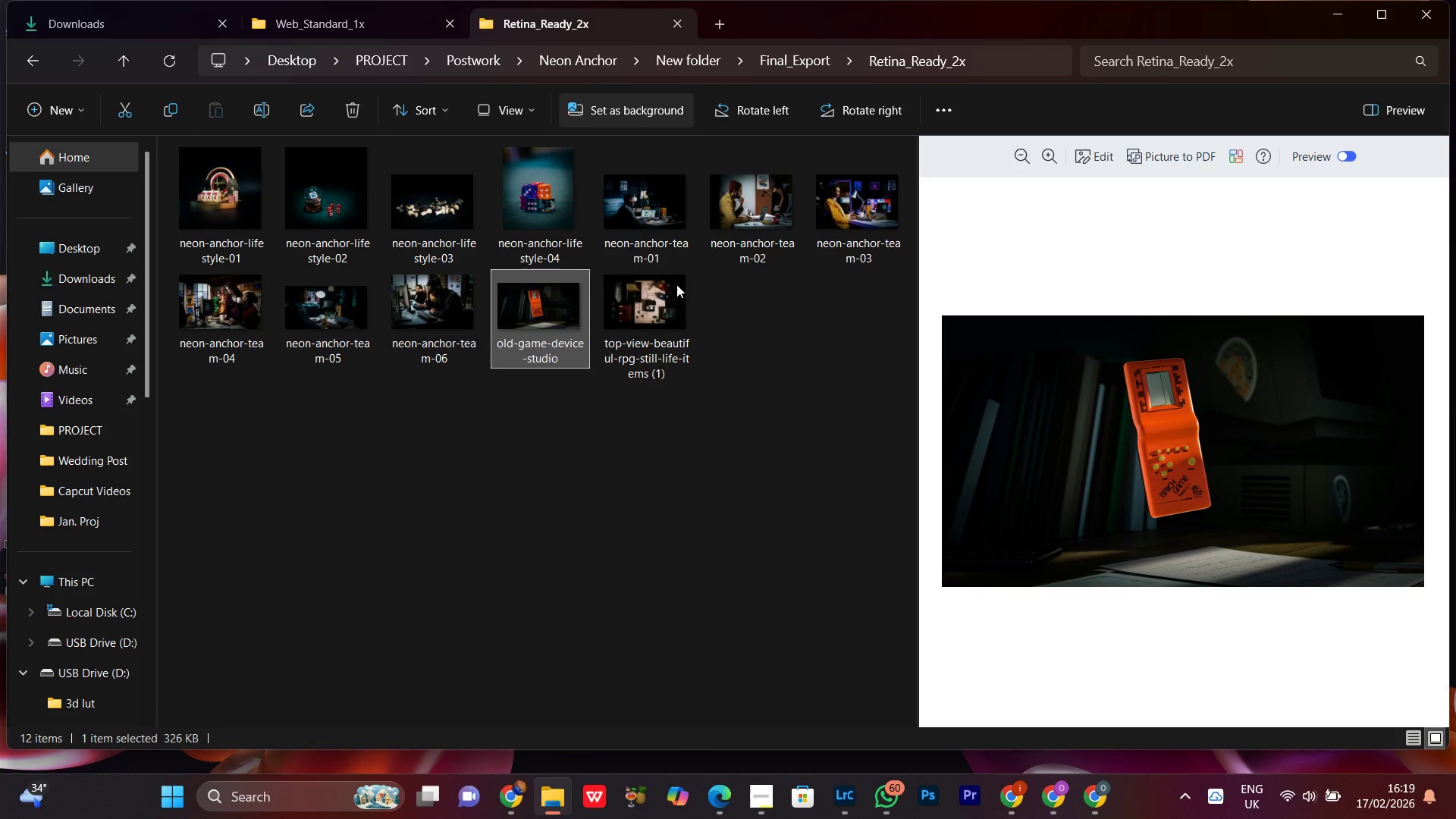 
key(Control+V)
 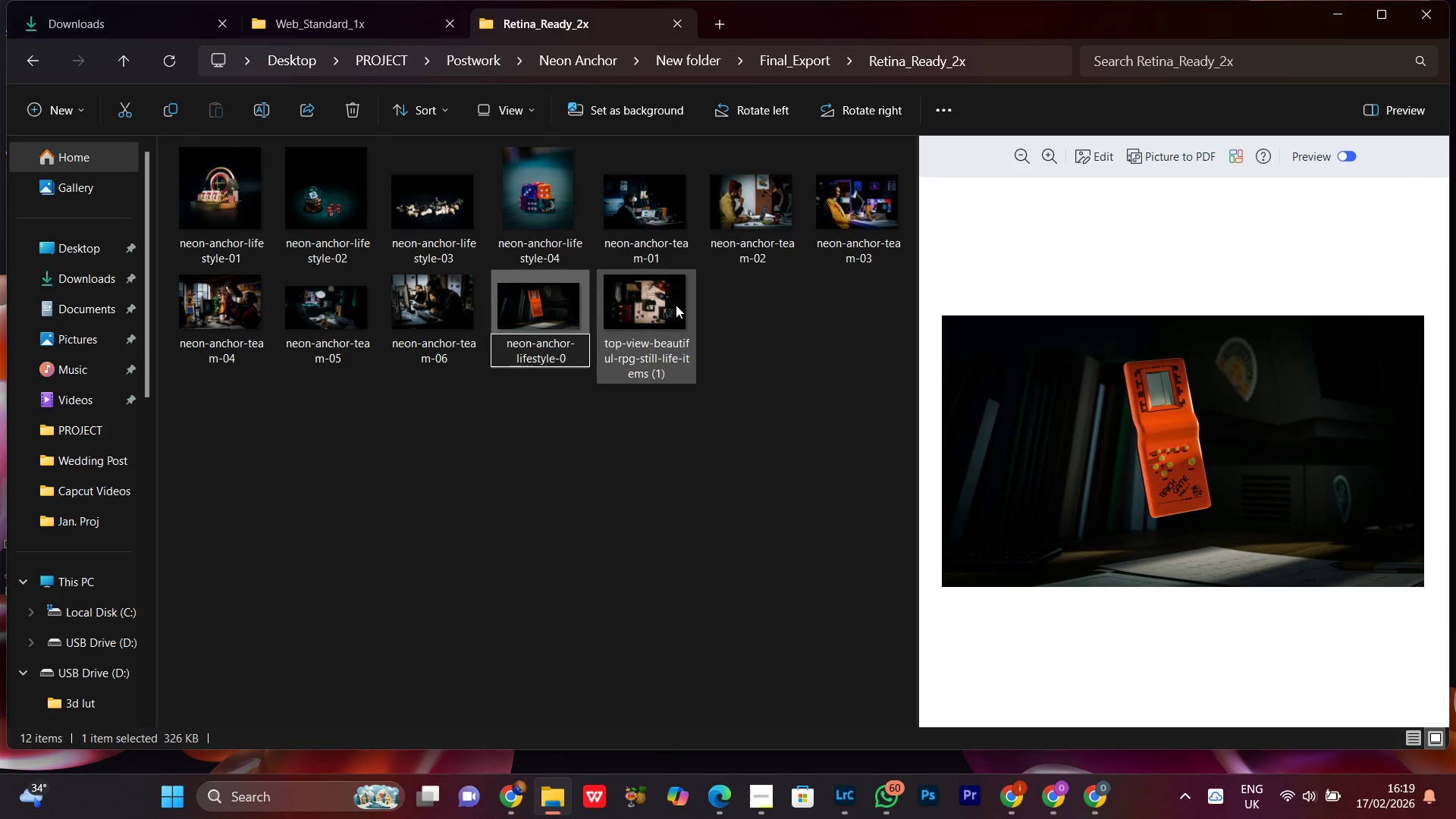 
key(Backspace)
 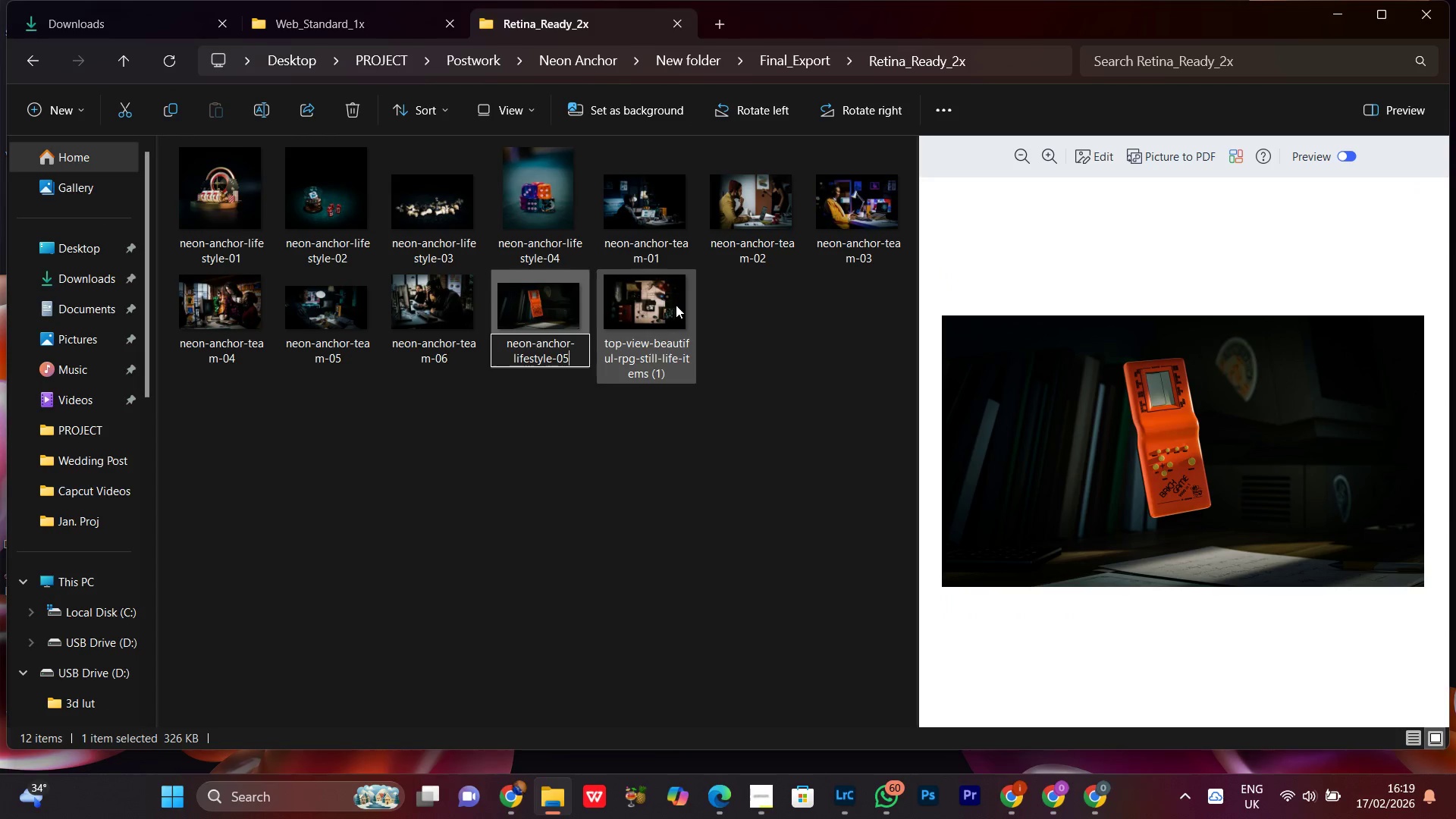 
key(5)
 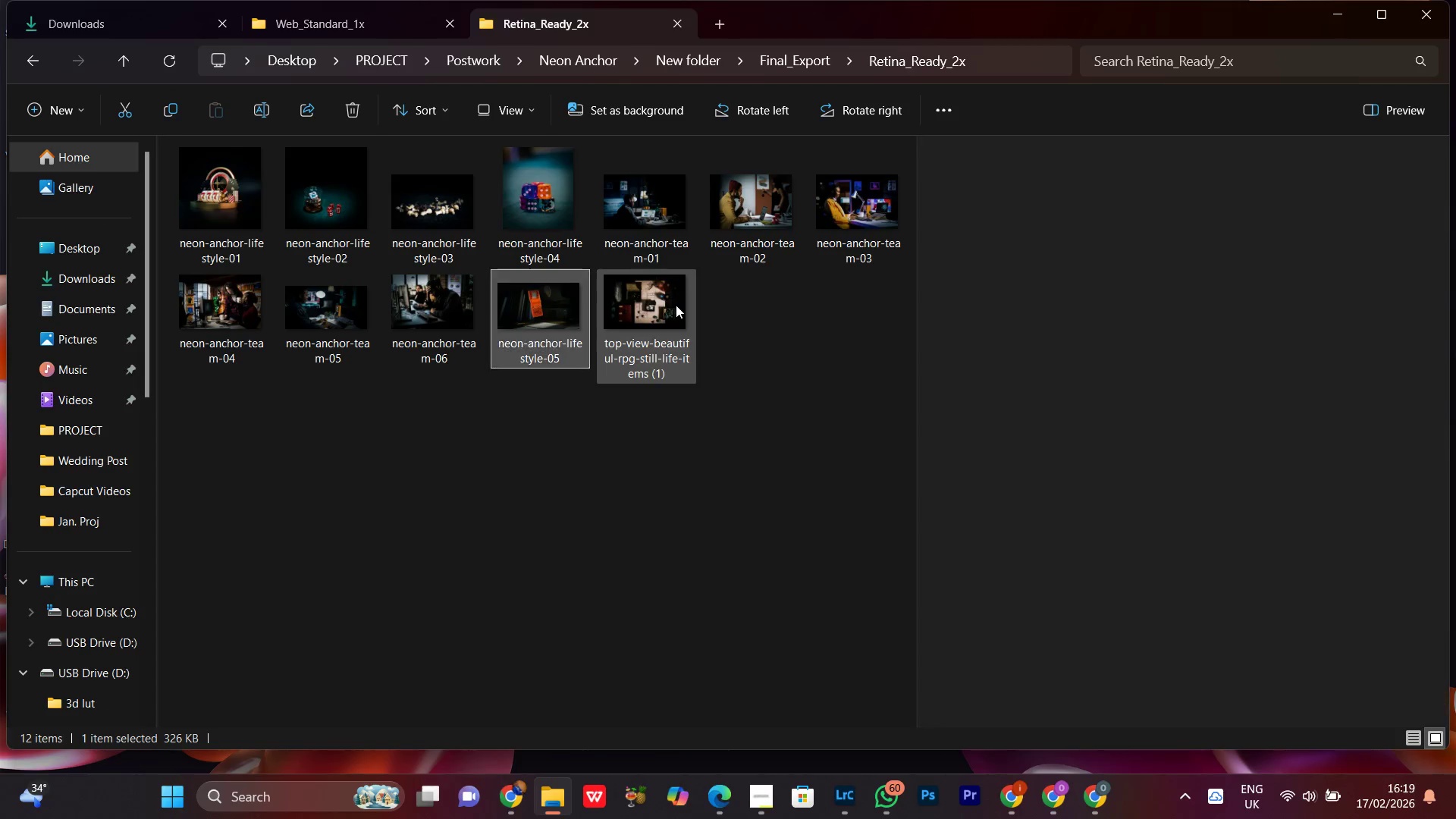 
key(Enter)
 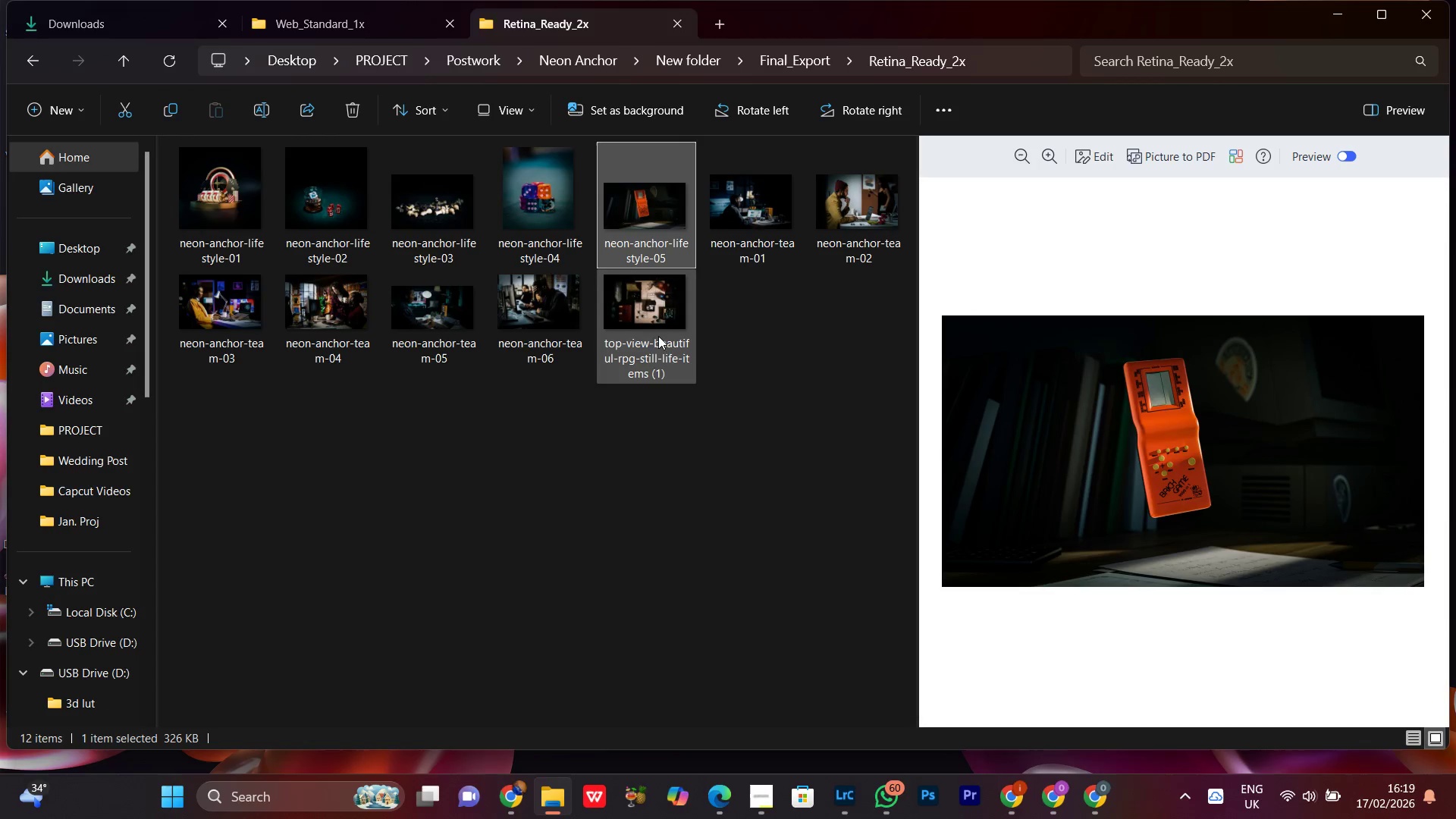 
left_click([647, 325])
 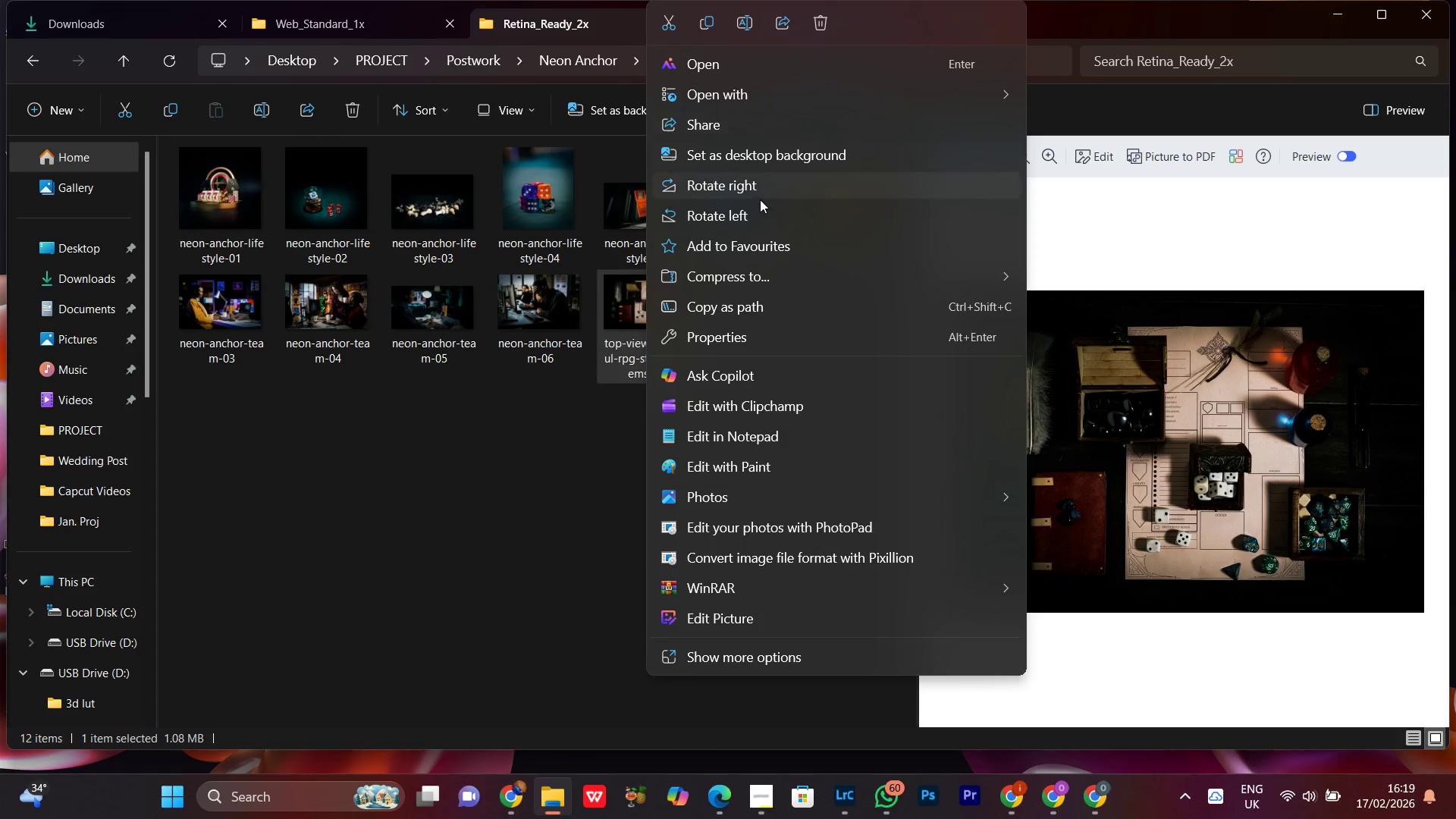 
left_click([734, 17])
 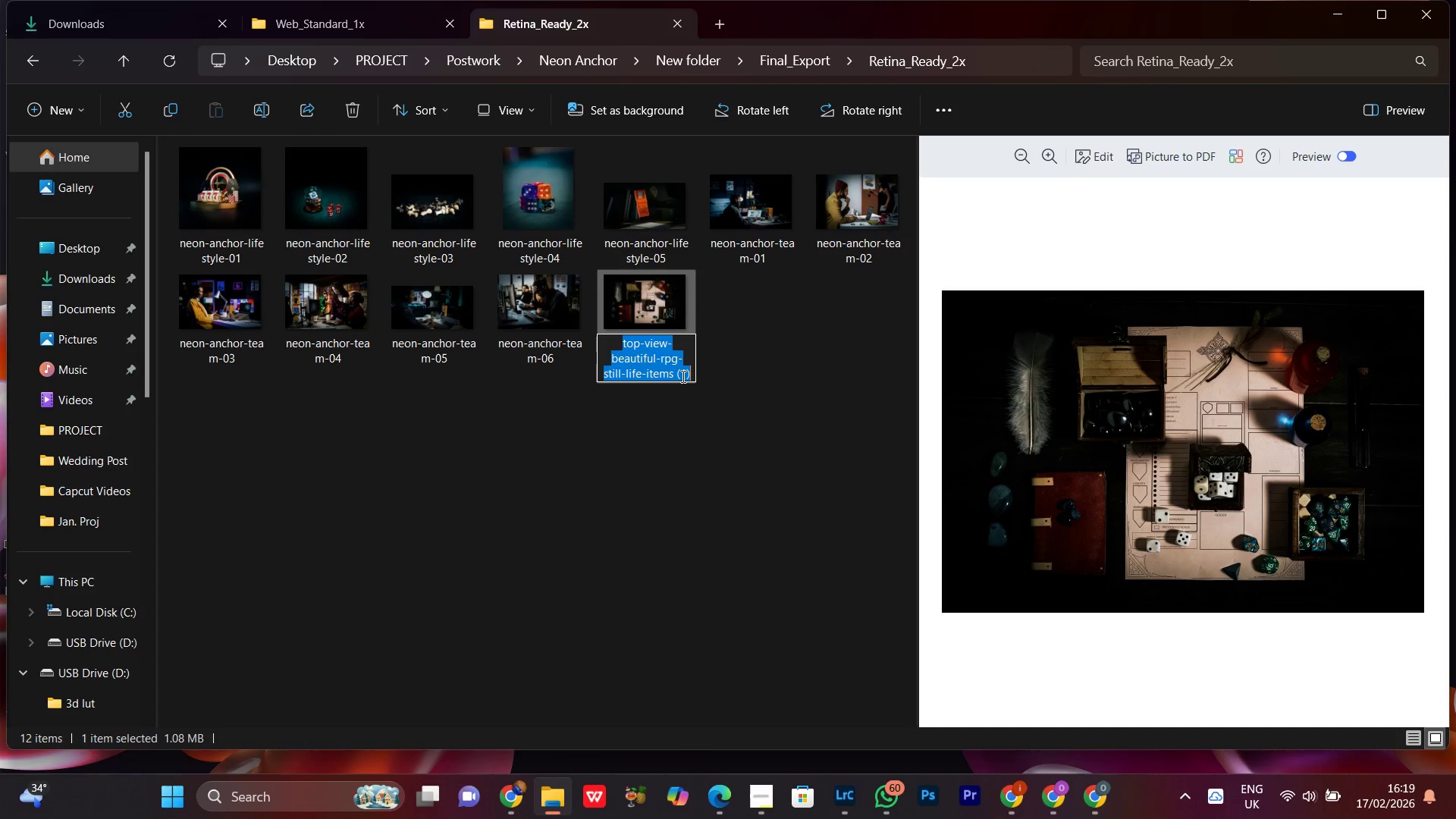 
key(Control+V)
 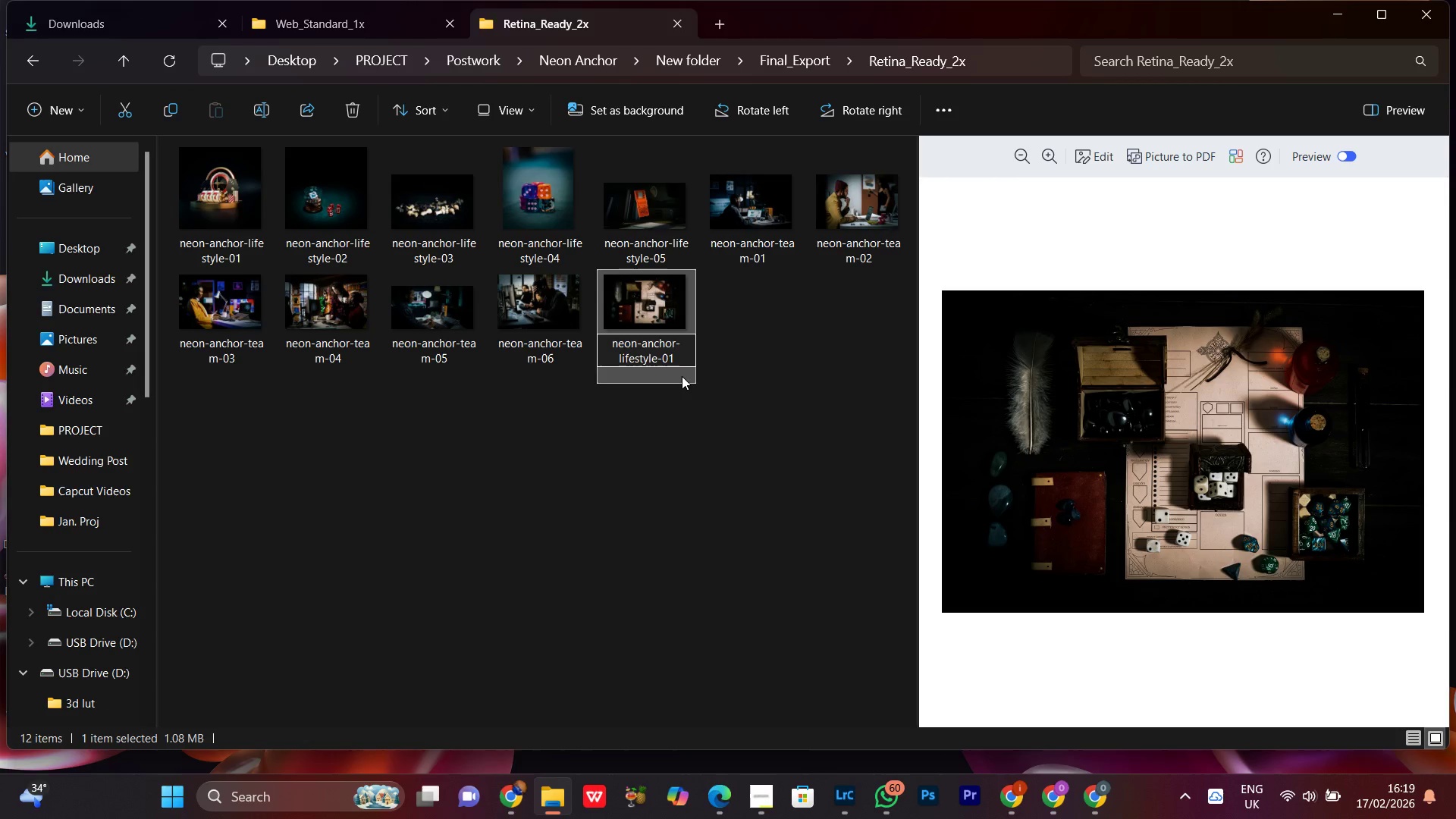 
key(Backspace)
 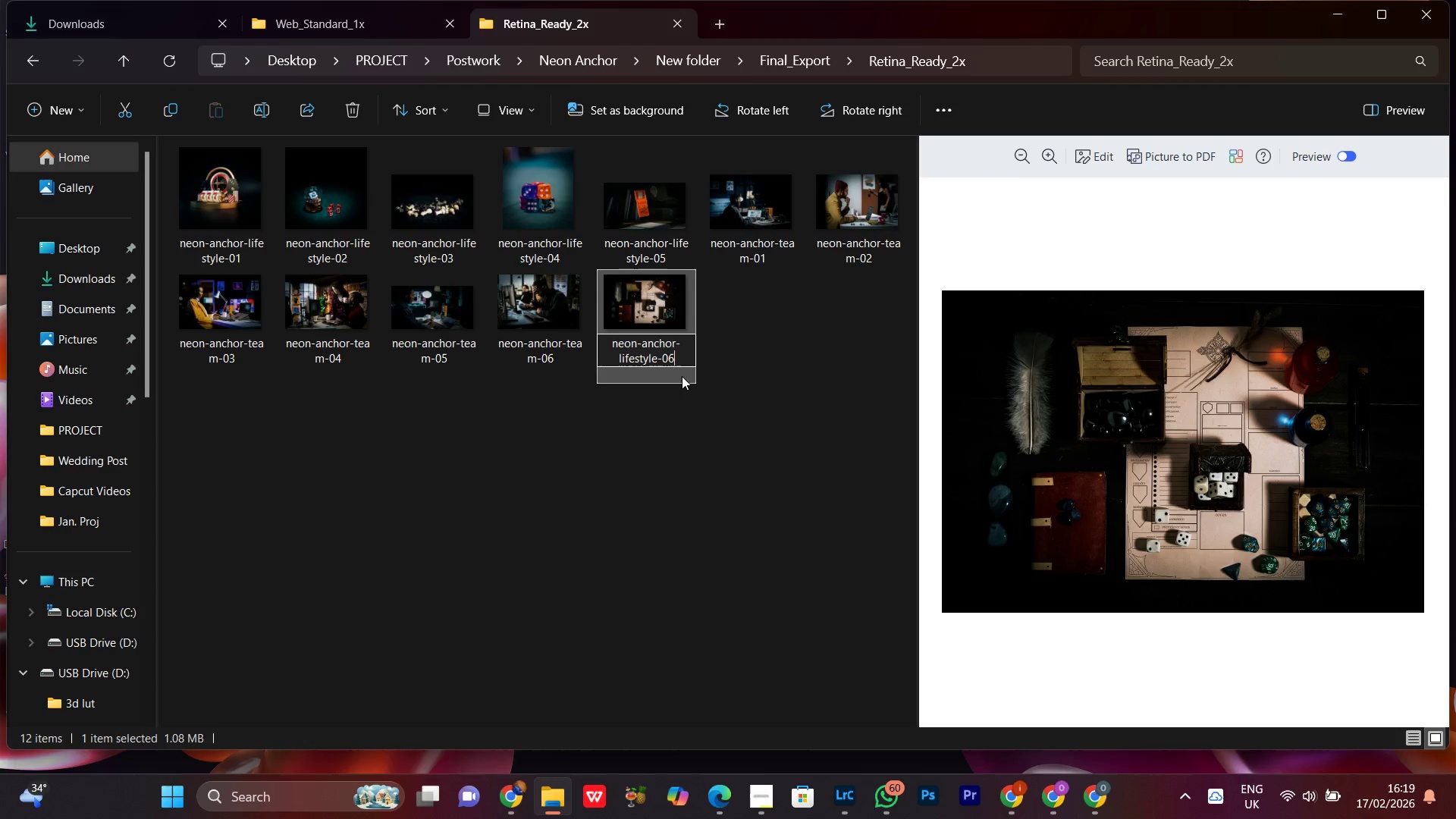 
key(6)
 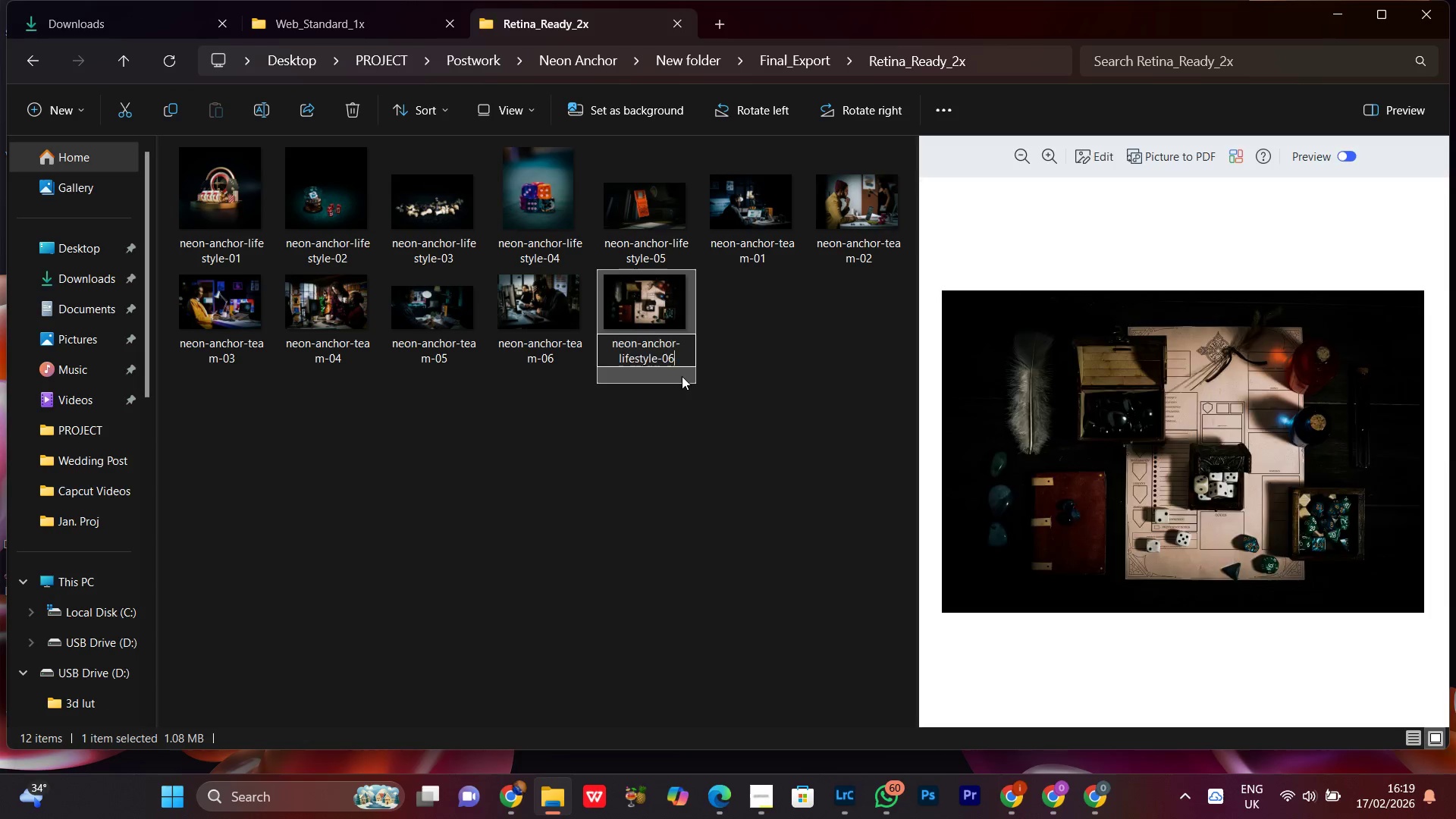 
key(Enter)
 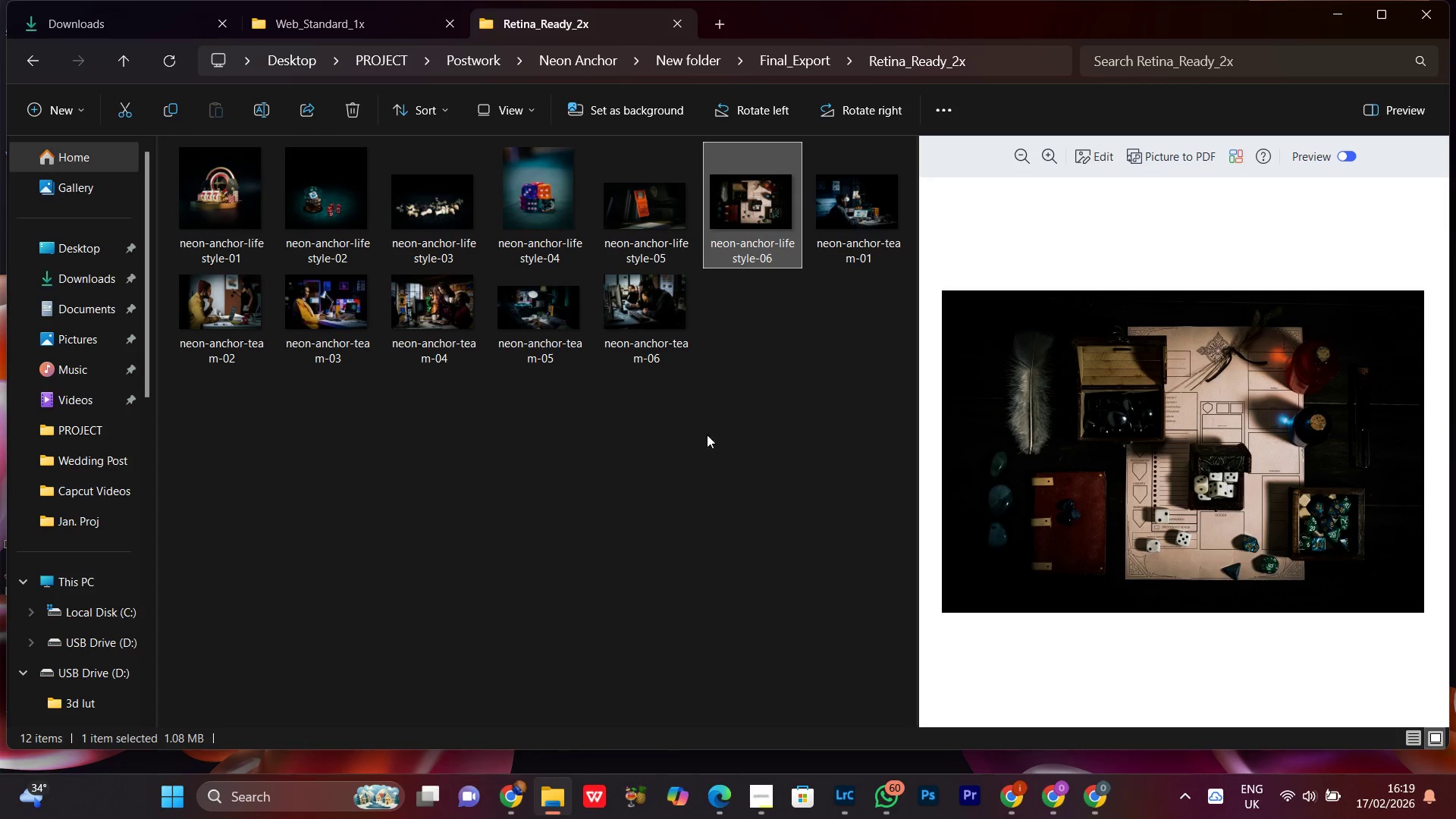 
left_click_drag(start_coordinate=[704, 430], to_coordinate=[694, 469])
 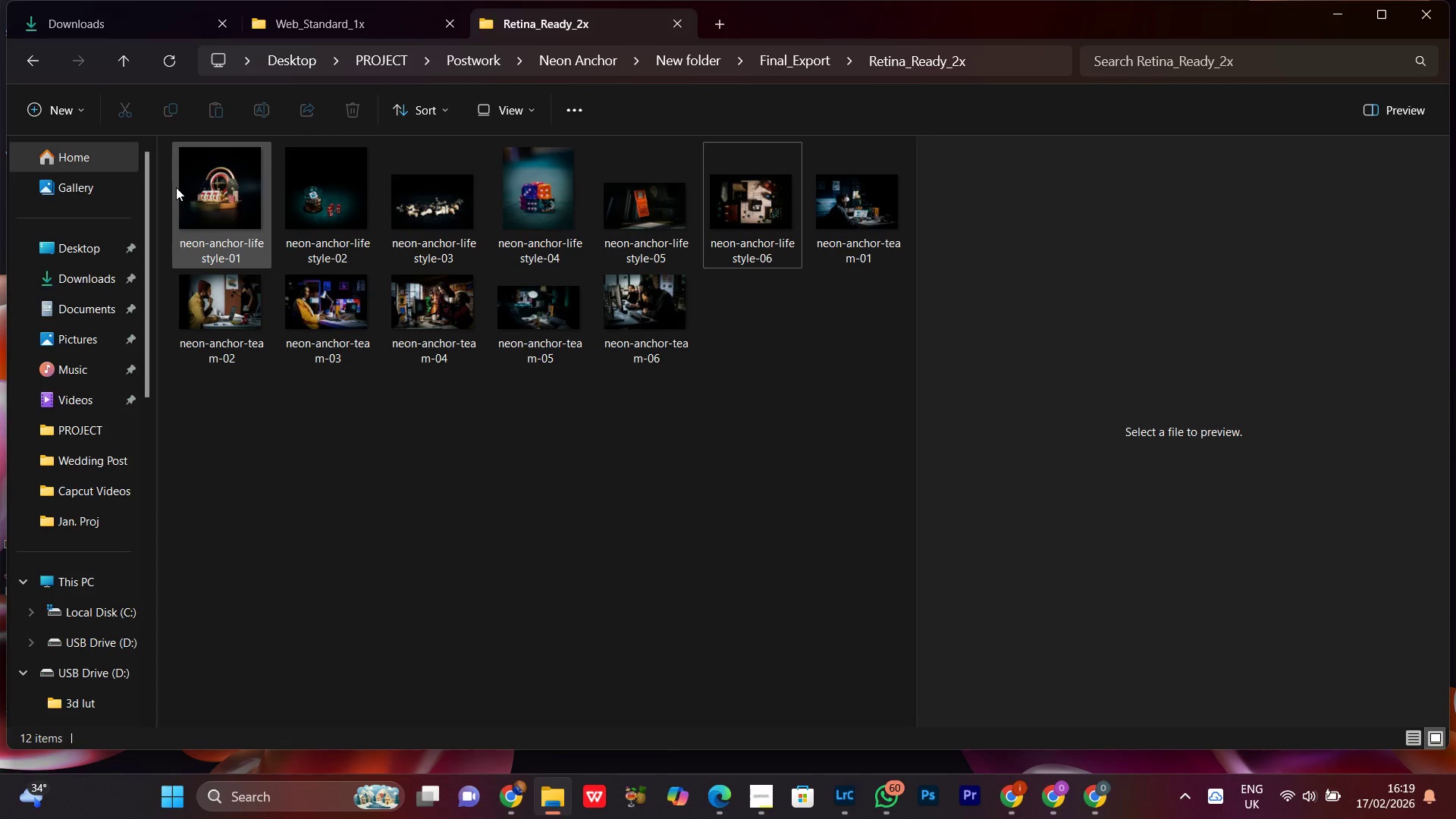 
left_click([175, 189])
 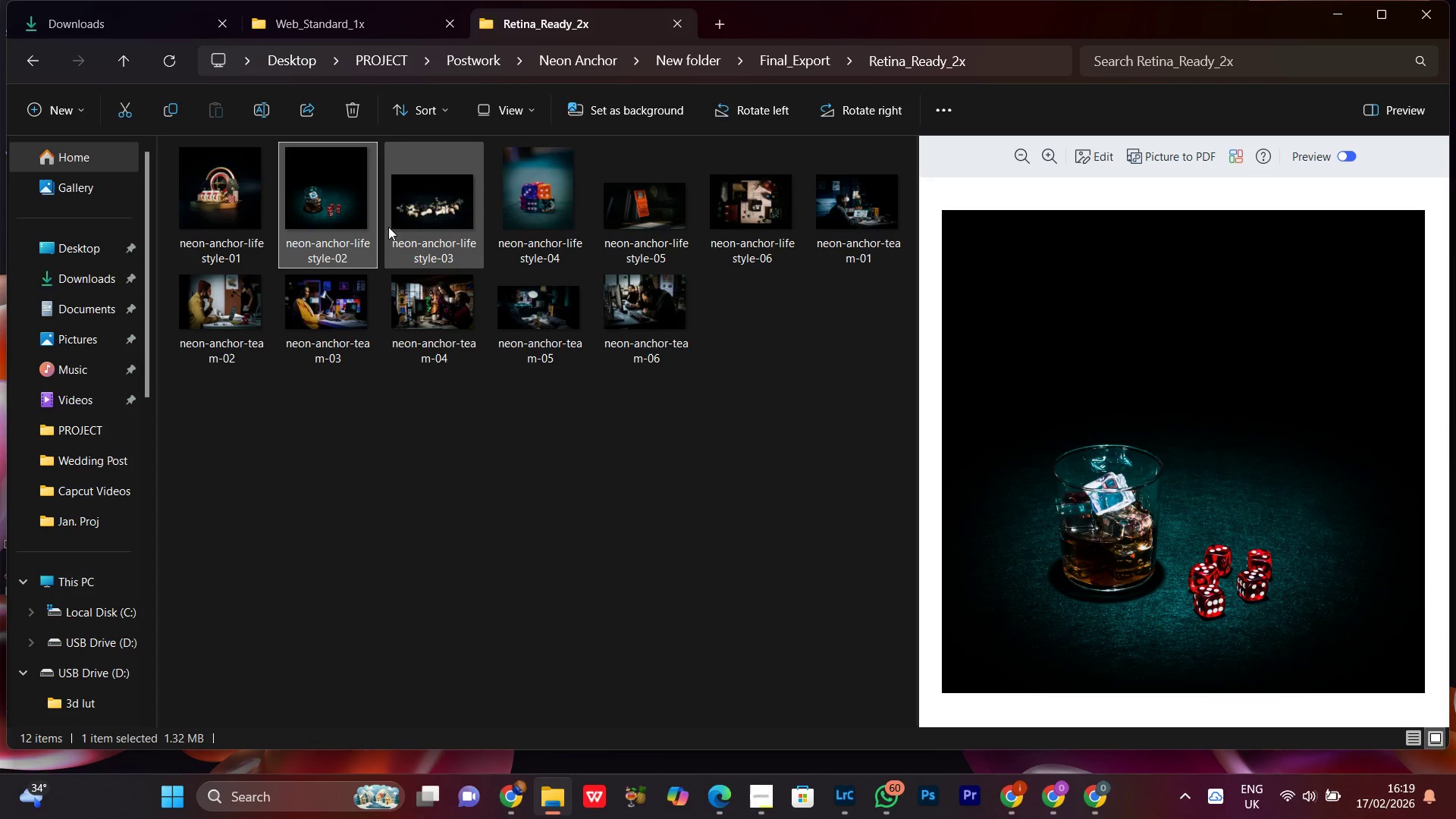 
left_click([404, 209])
 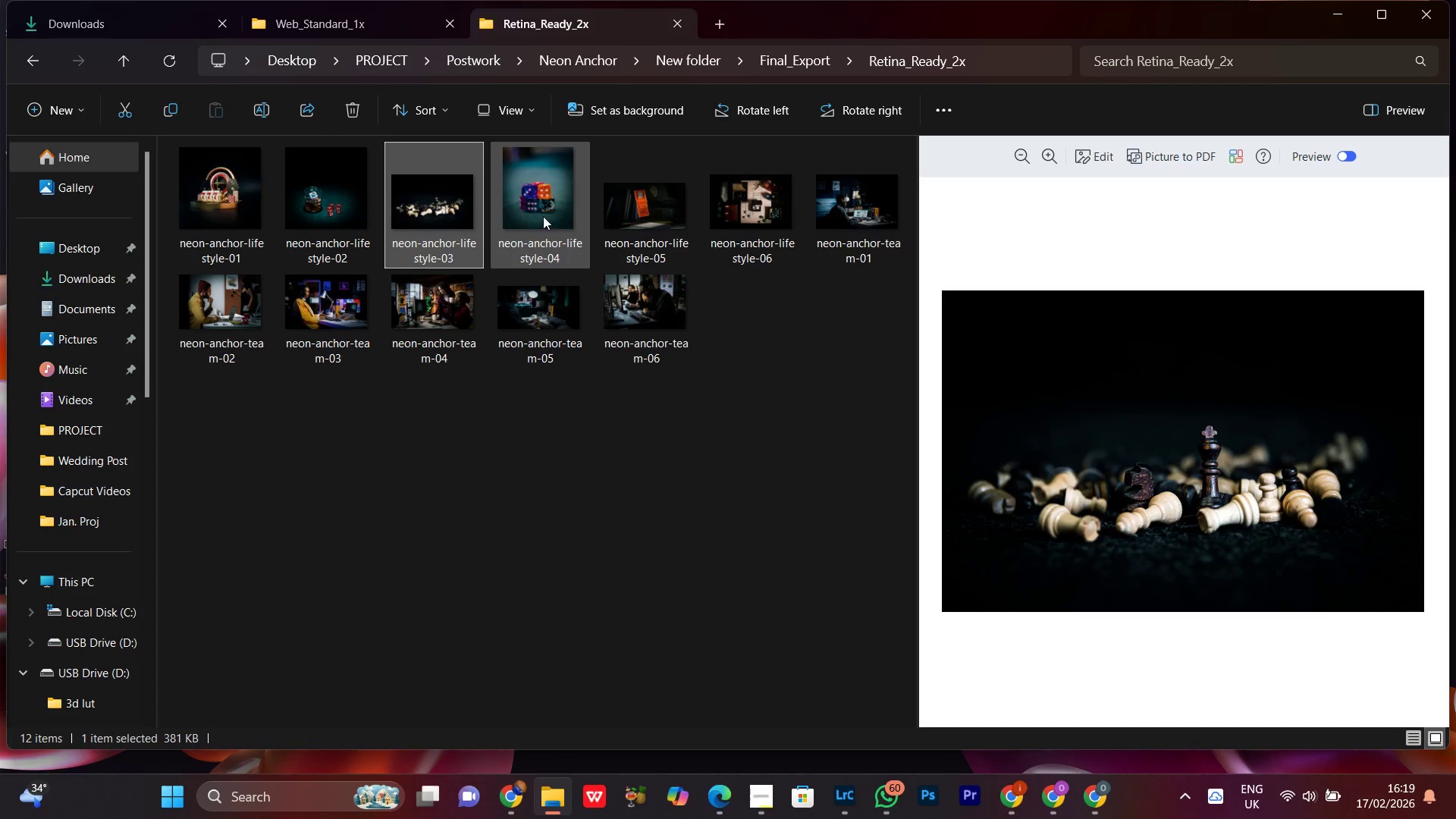 
left_click([550, 218])
 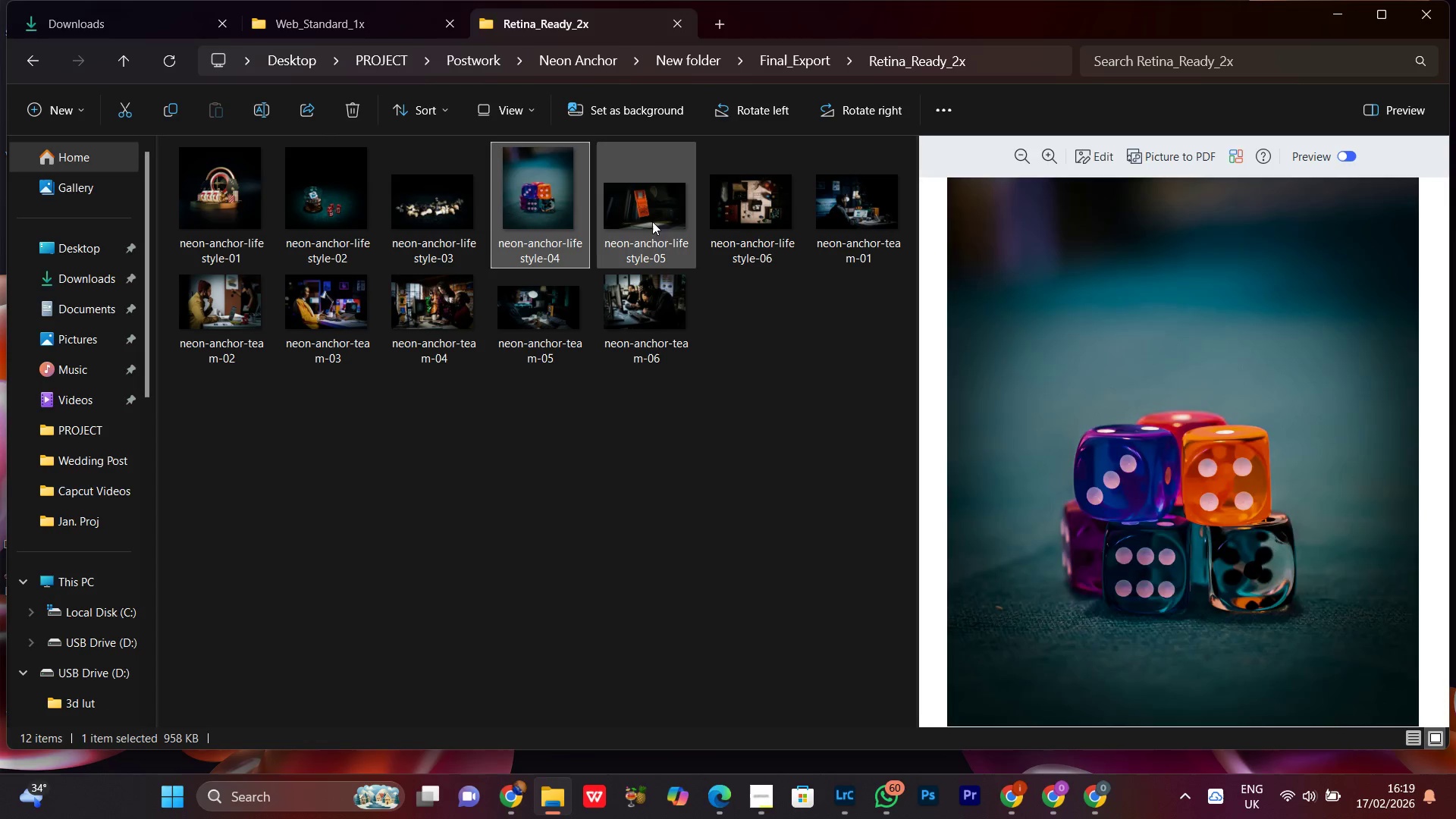 
left_click([654, 219])
 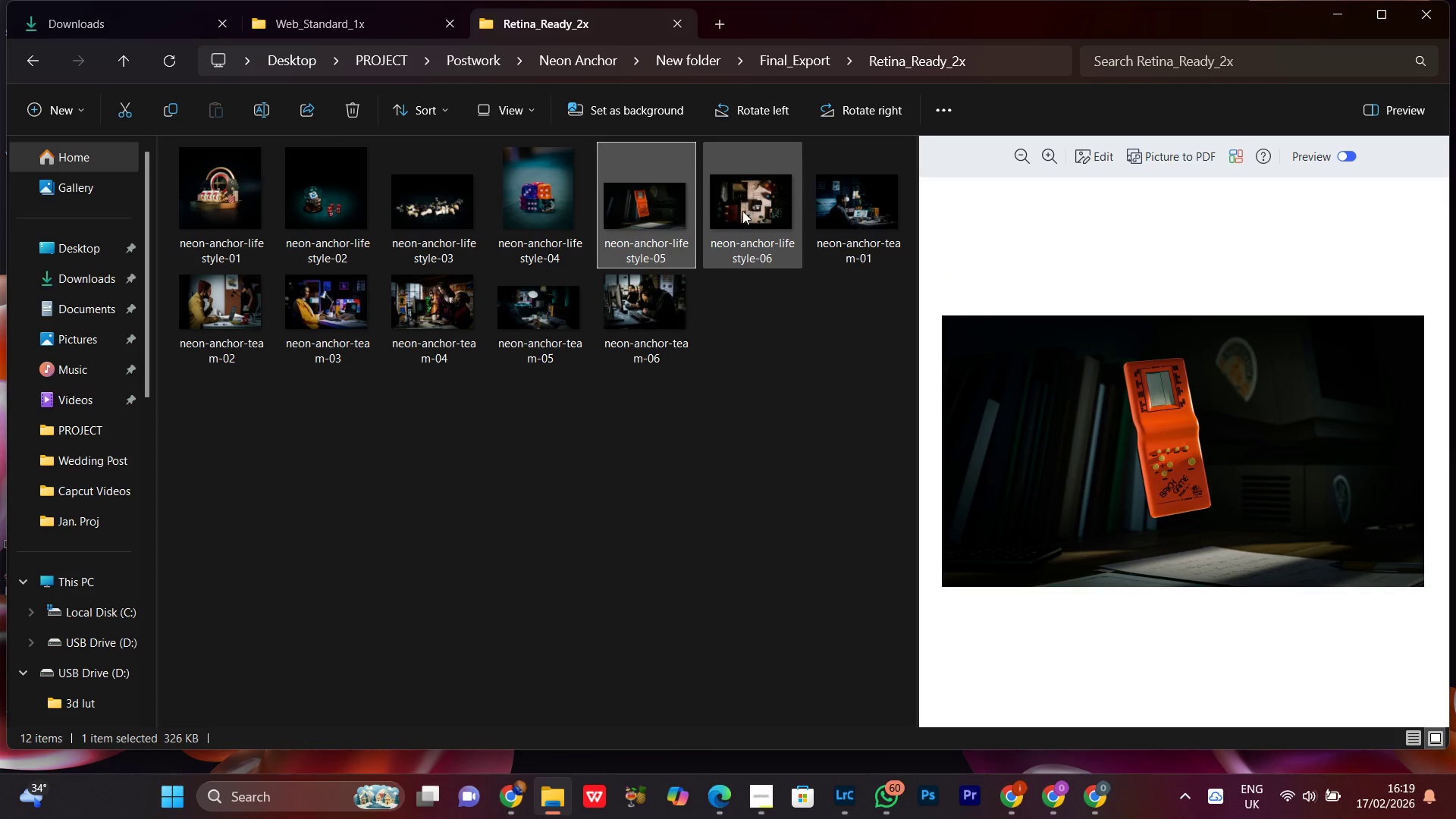 
left_click([742, 210])
 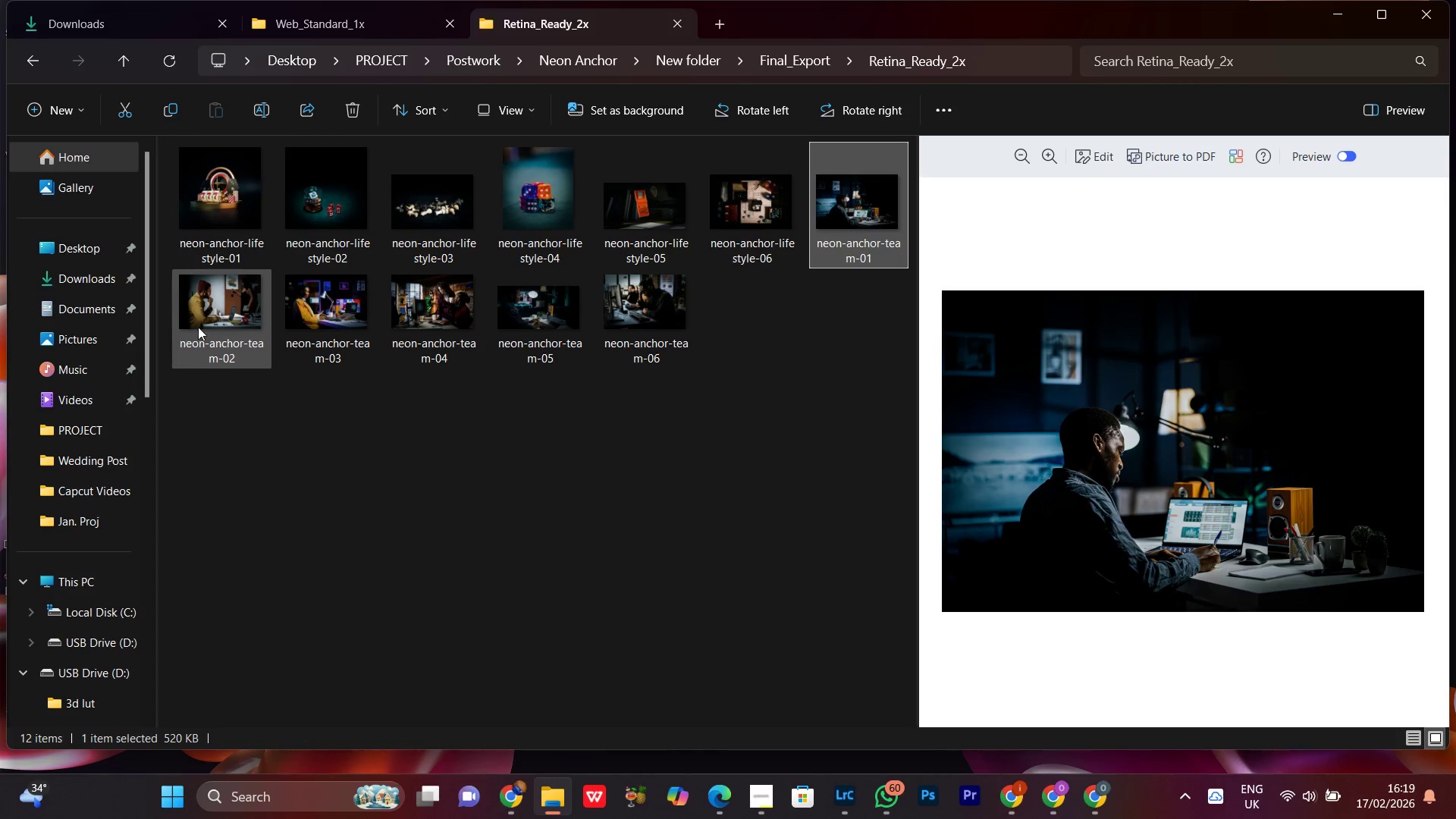 
left_click([209, 318])
 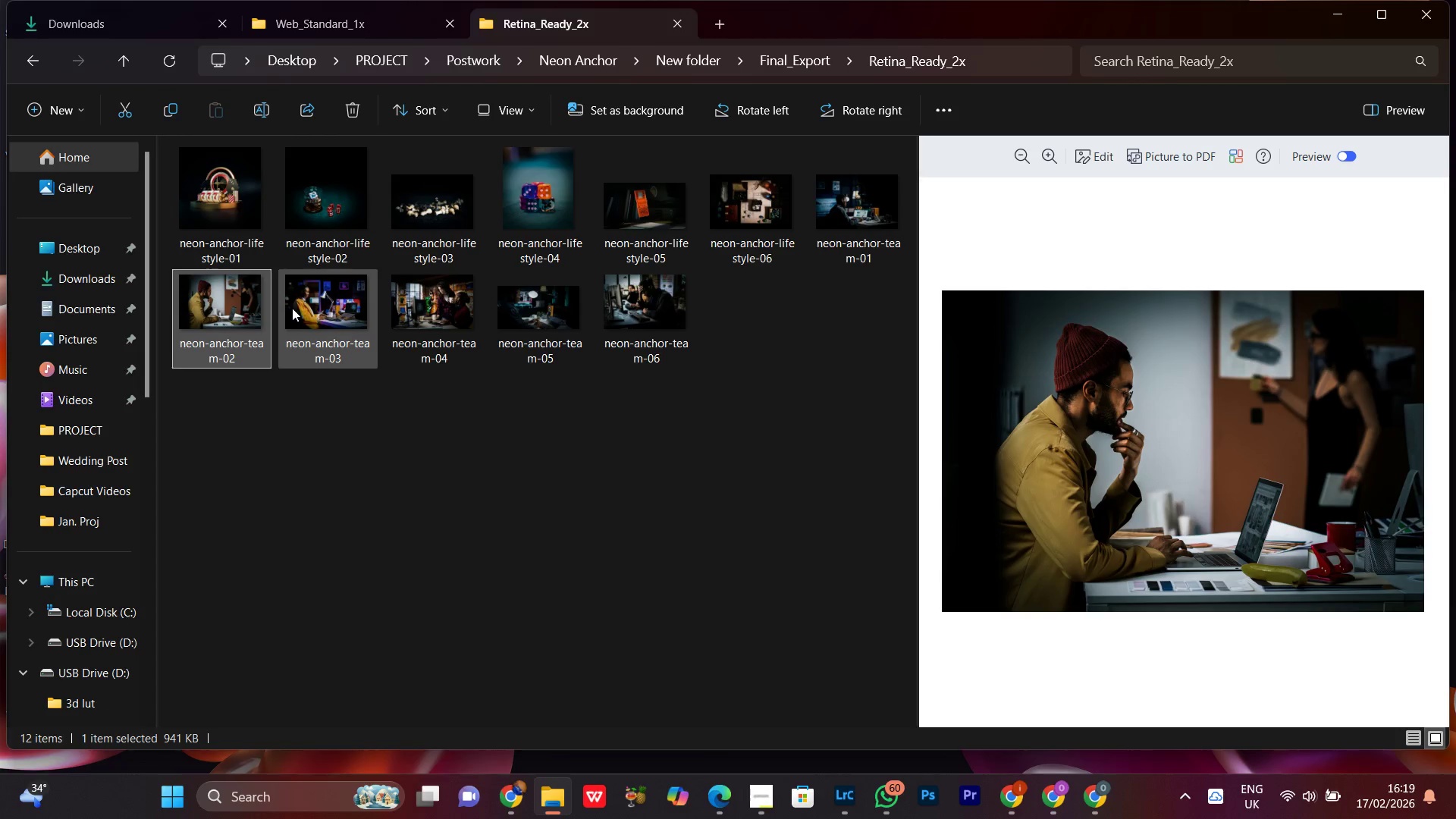 
left_click([308, 308])
 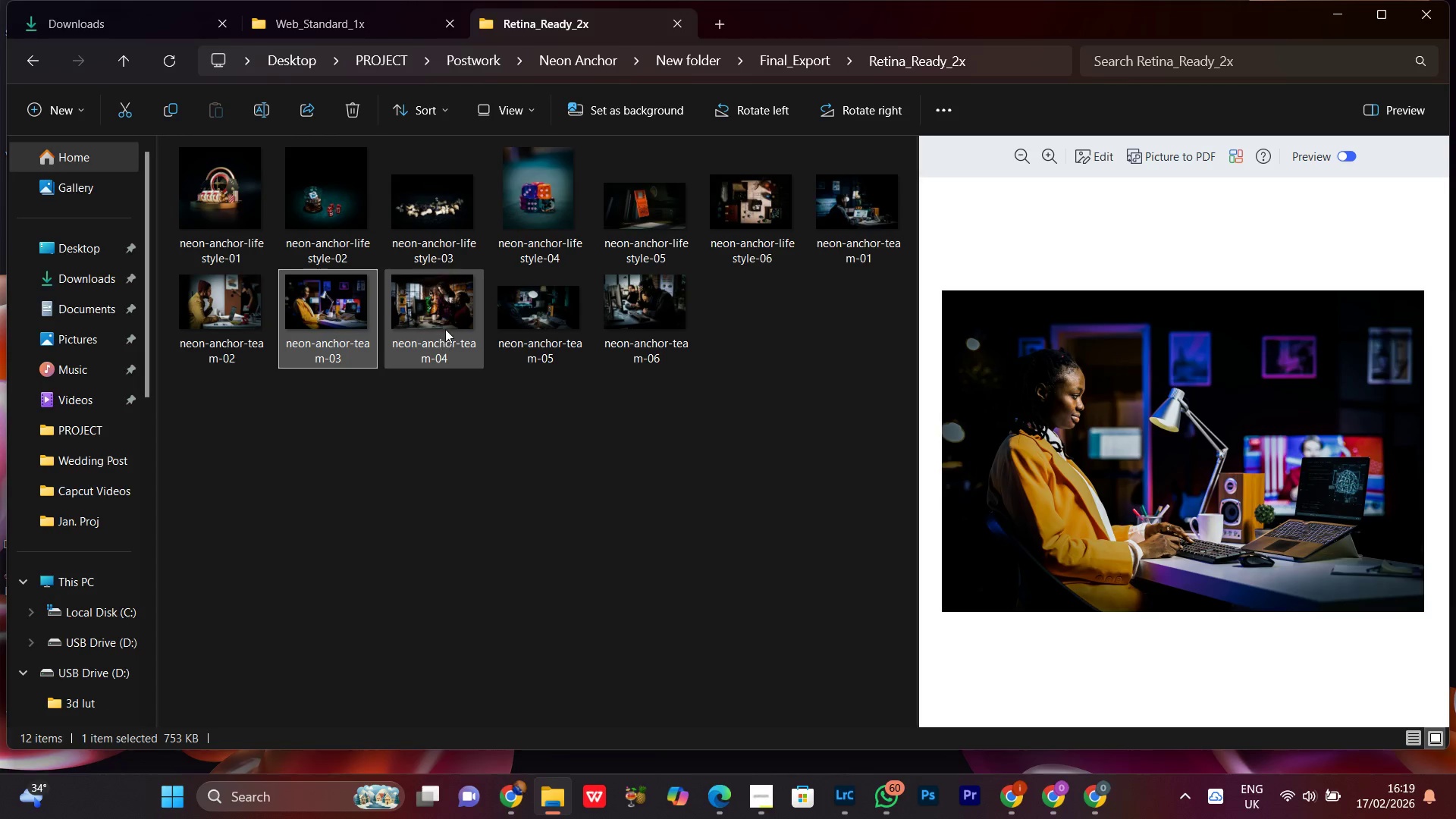 
left_click([445, 329])
 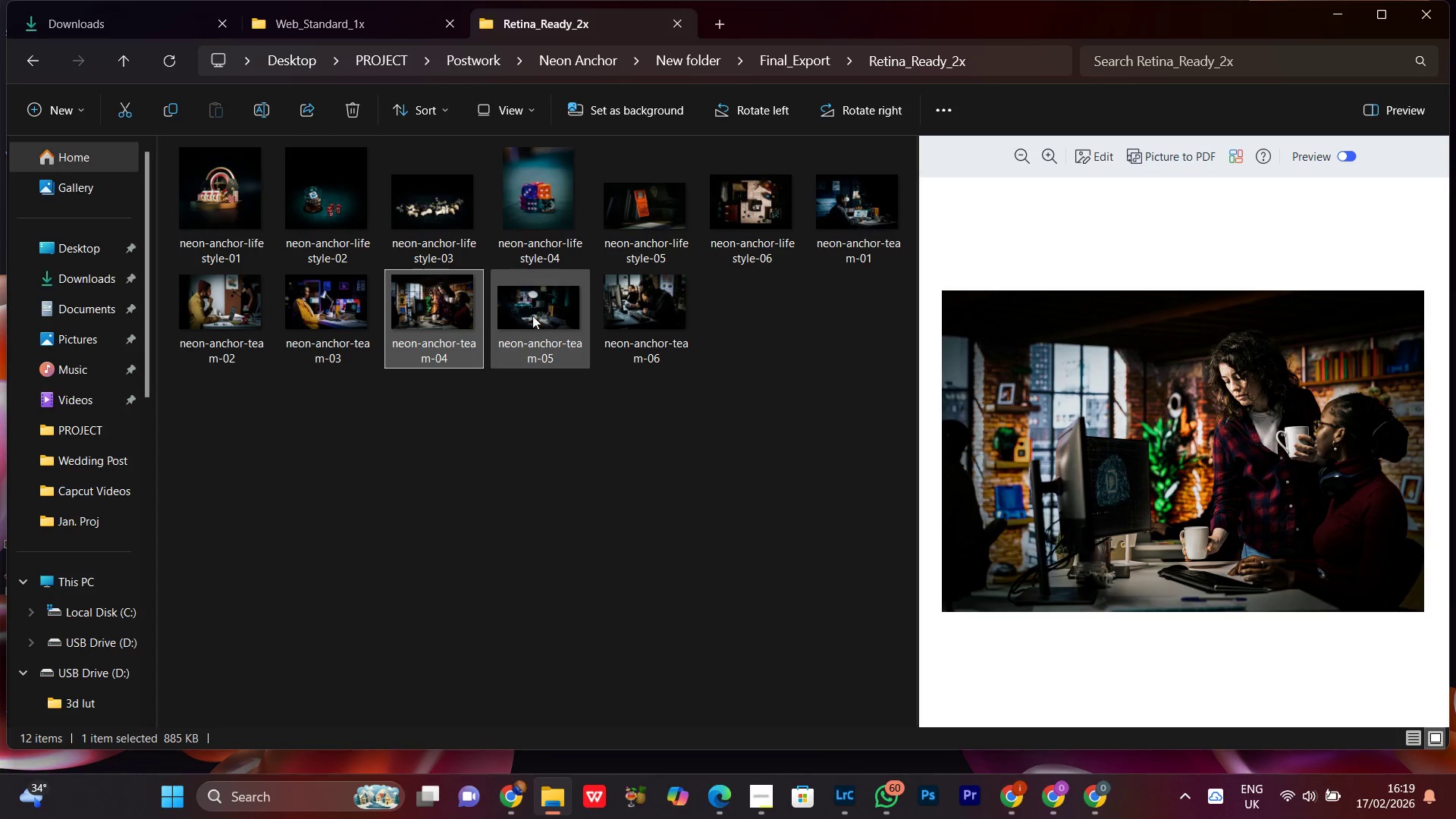 
left_click([533, 312])
 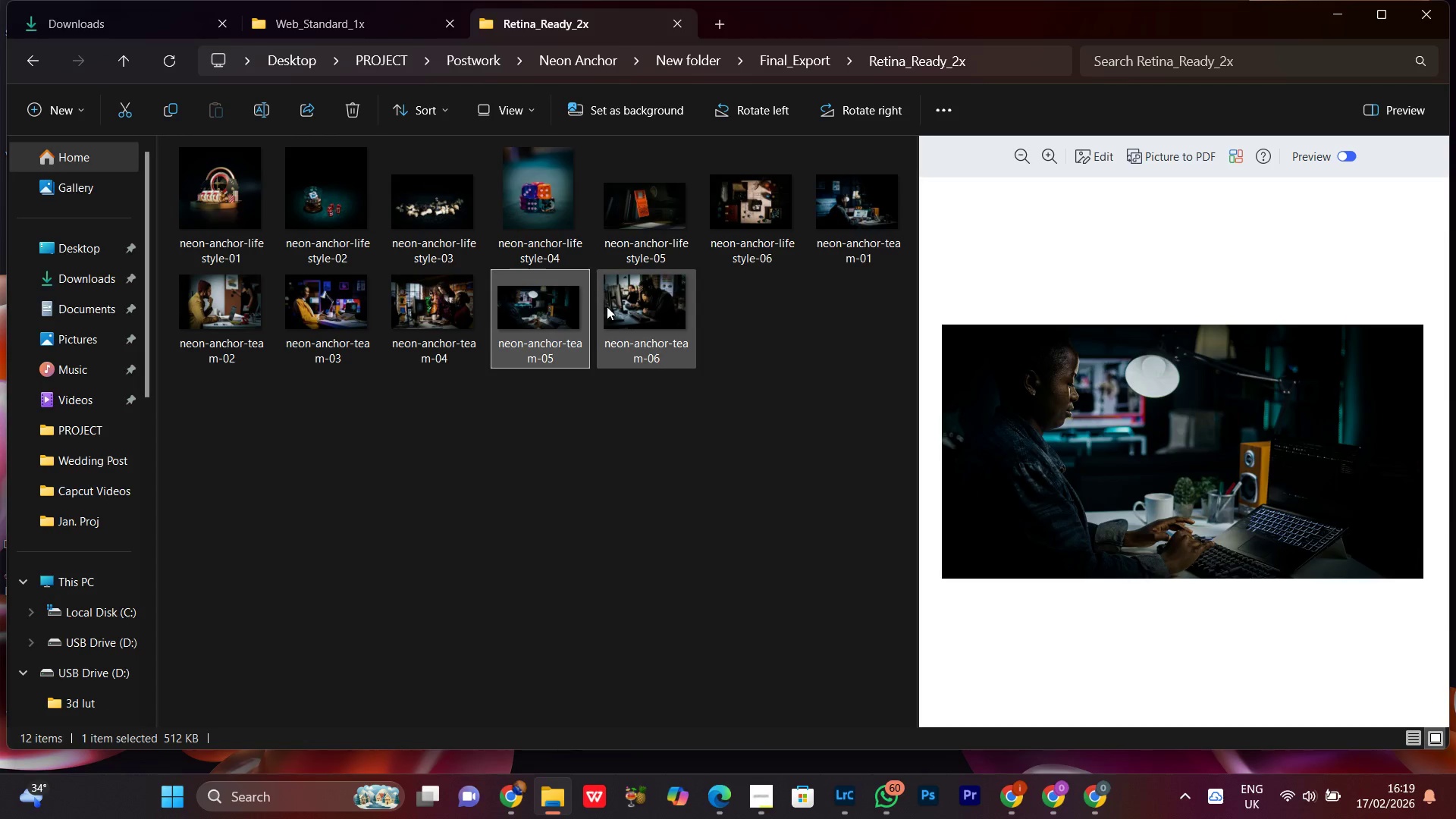 
left_click([607, 306])
 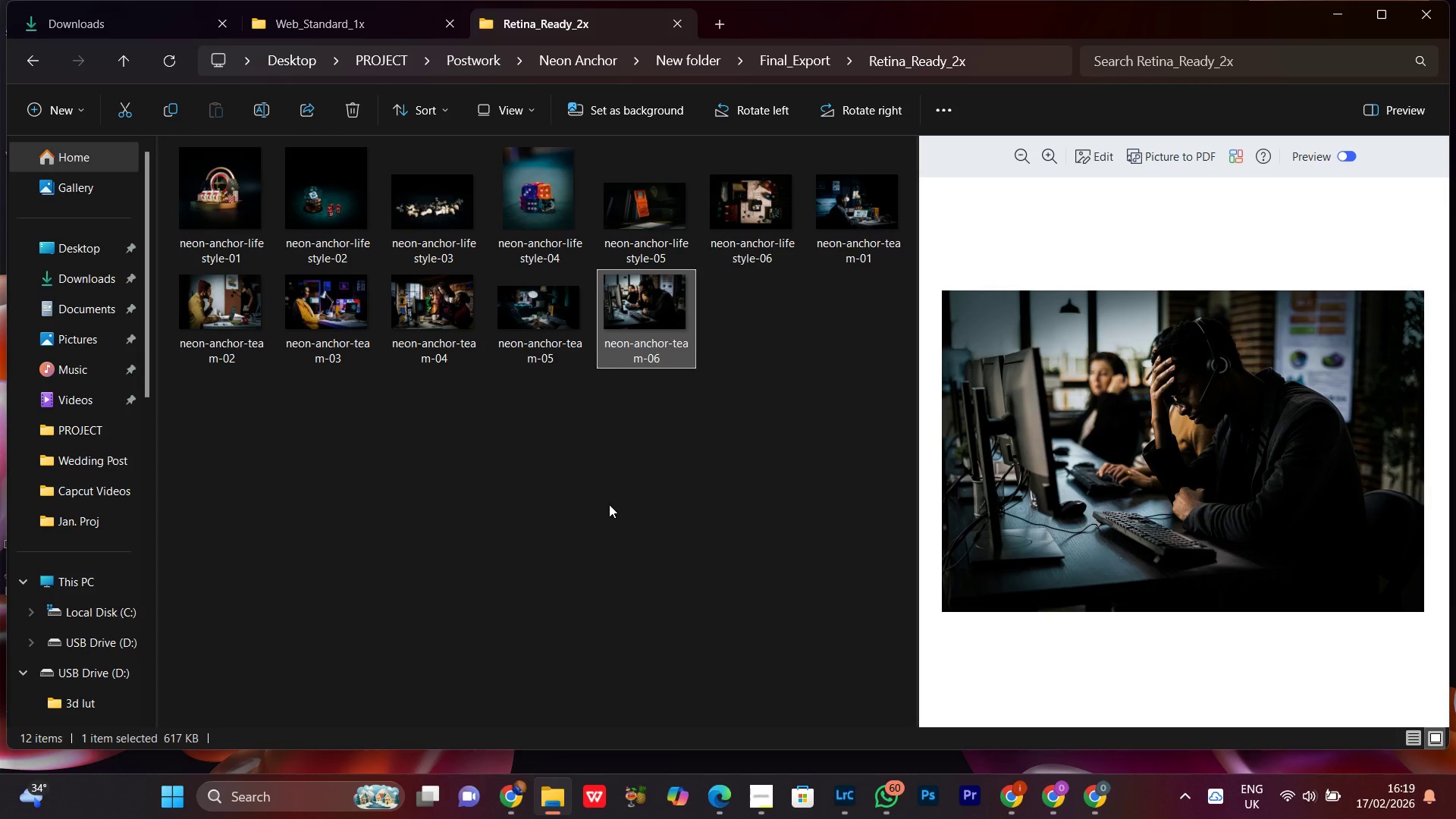 
left_click([609, 504])
 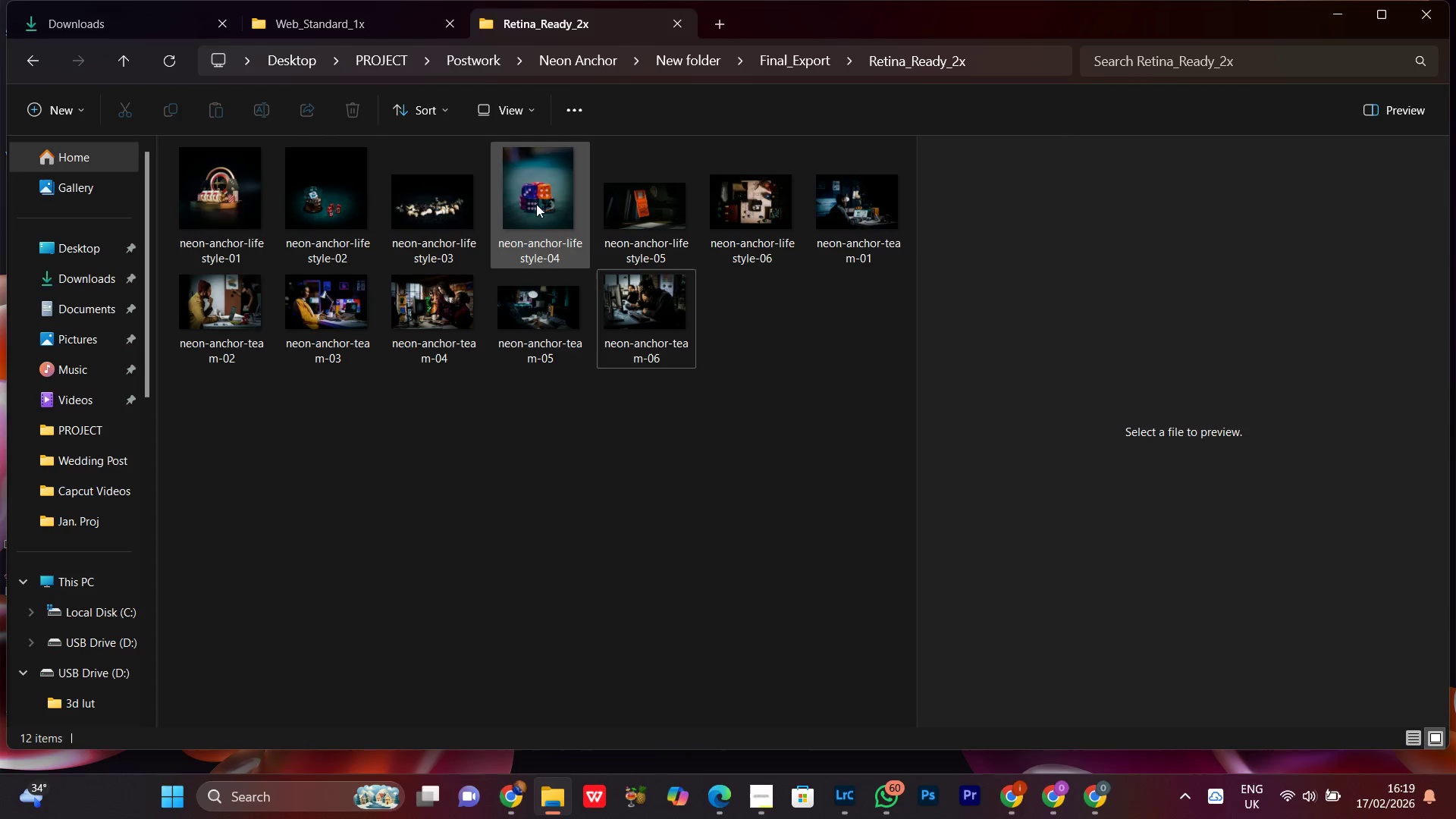 
left_click([538, 202])
 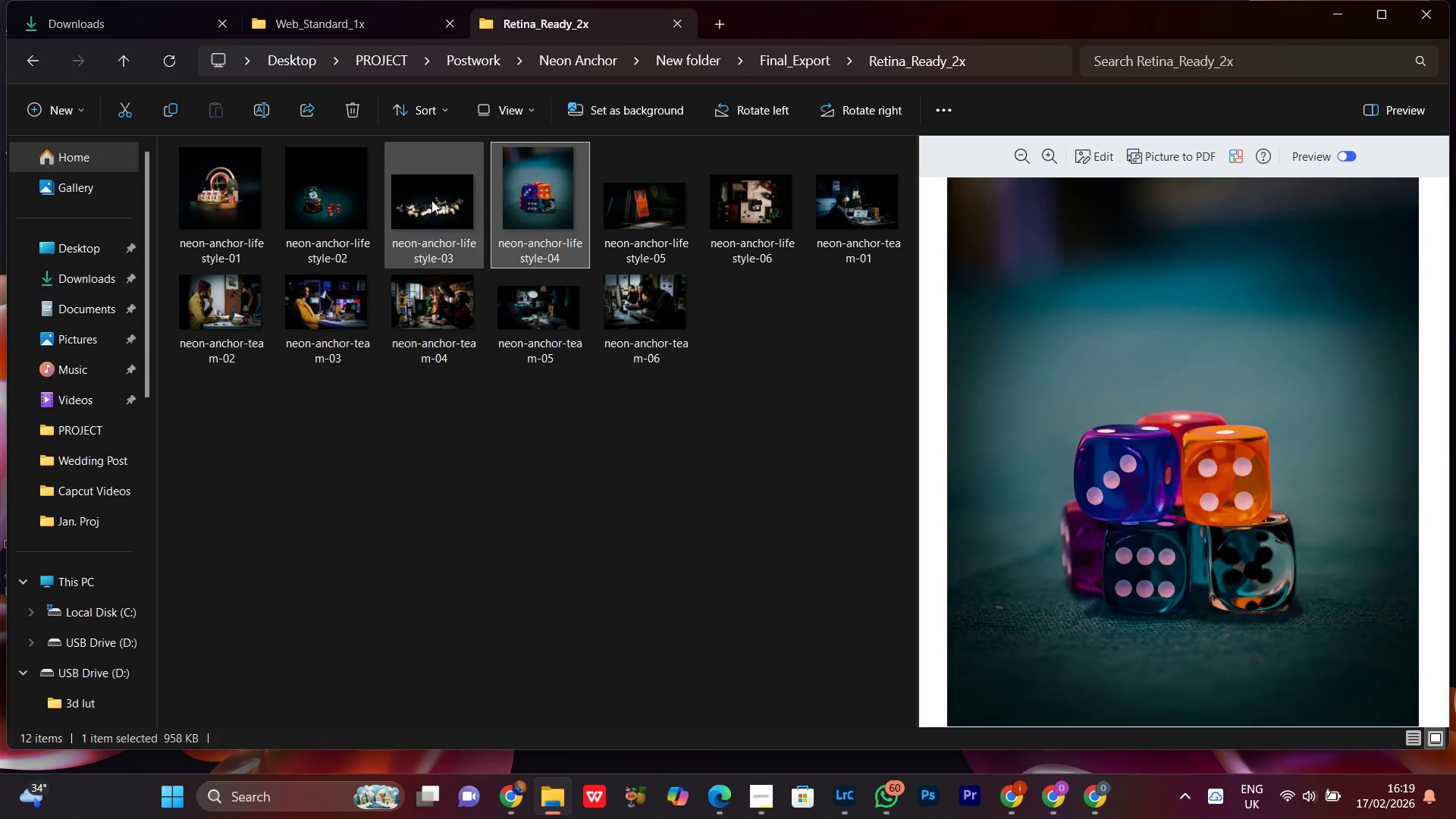 
left_click([431, 200])
 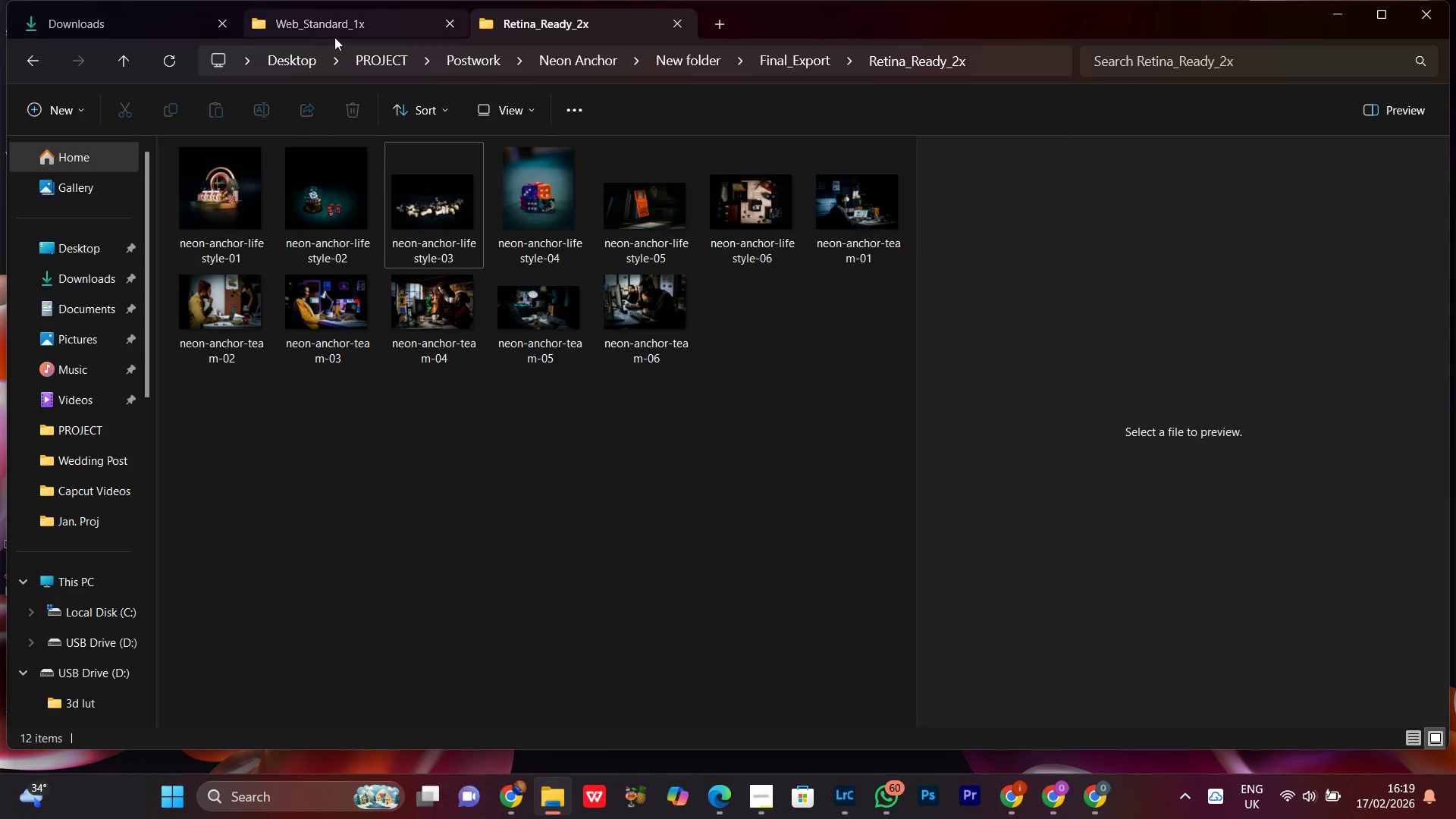 
left_click([336, 33])
 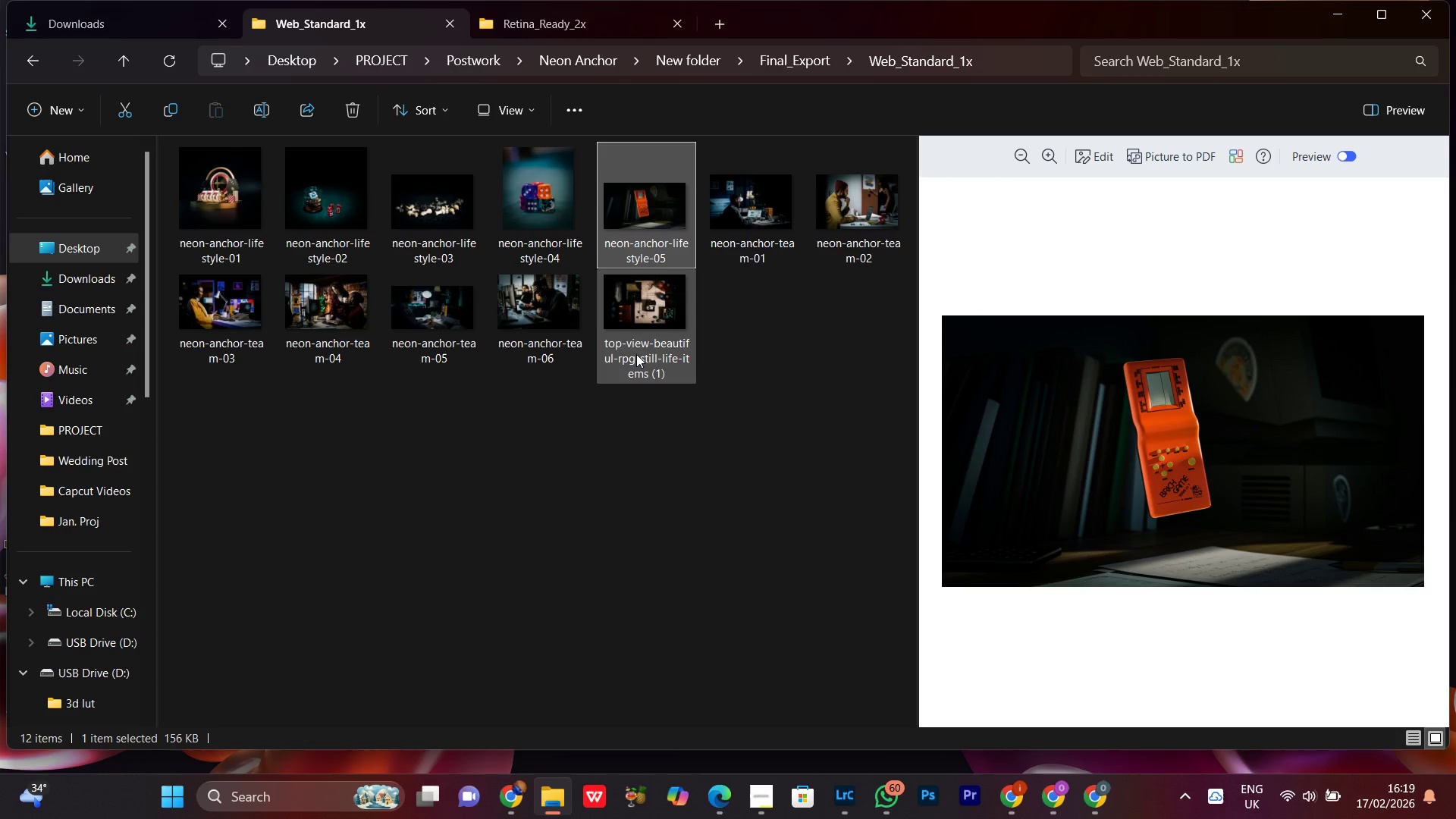 
left_click([634, 334])
 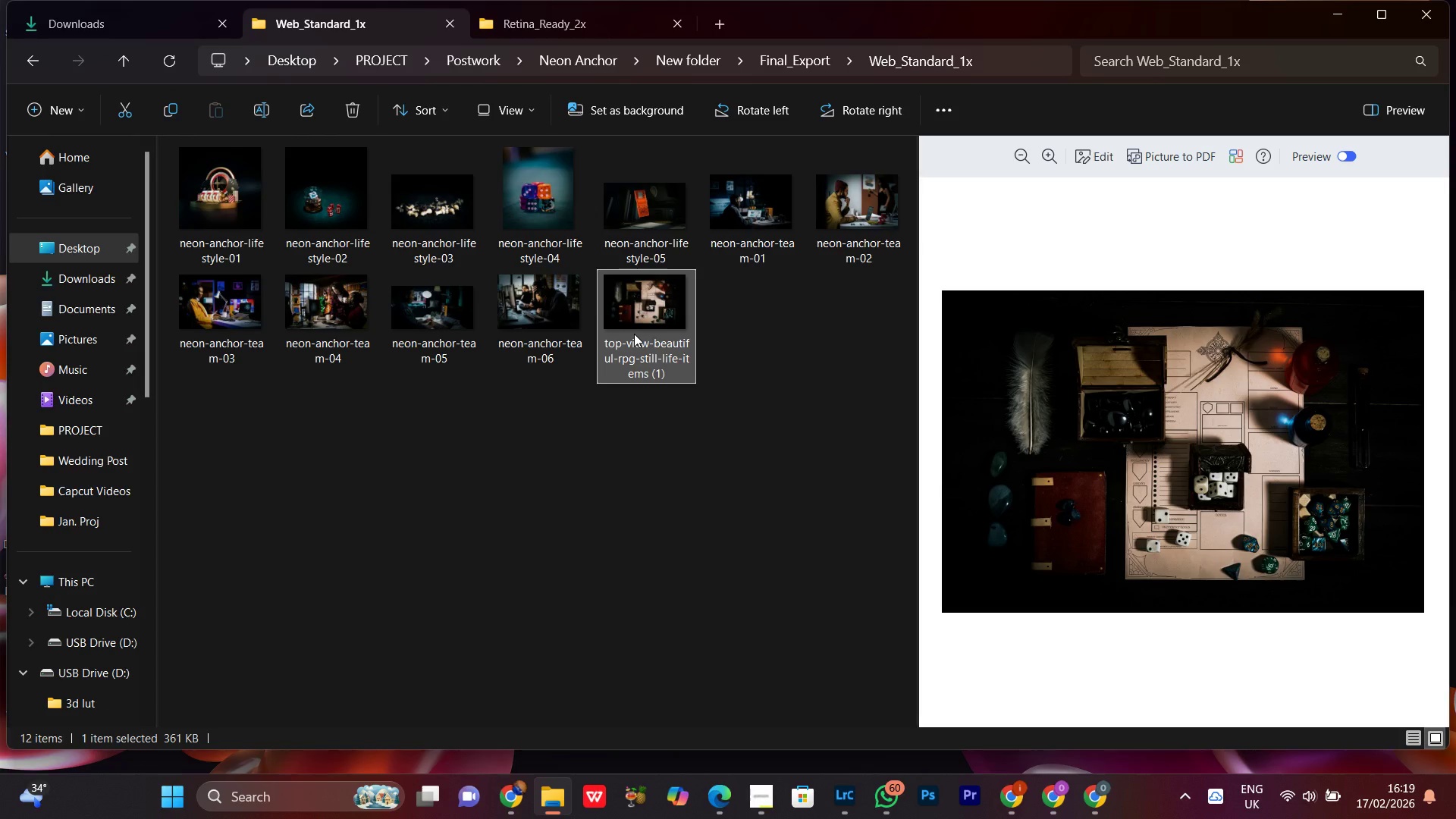 
right_click([634, 334])
 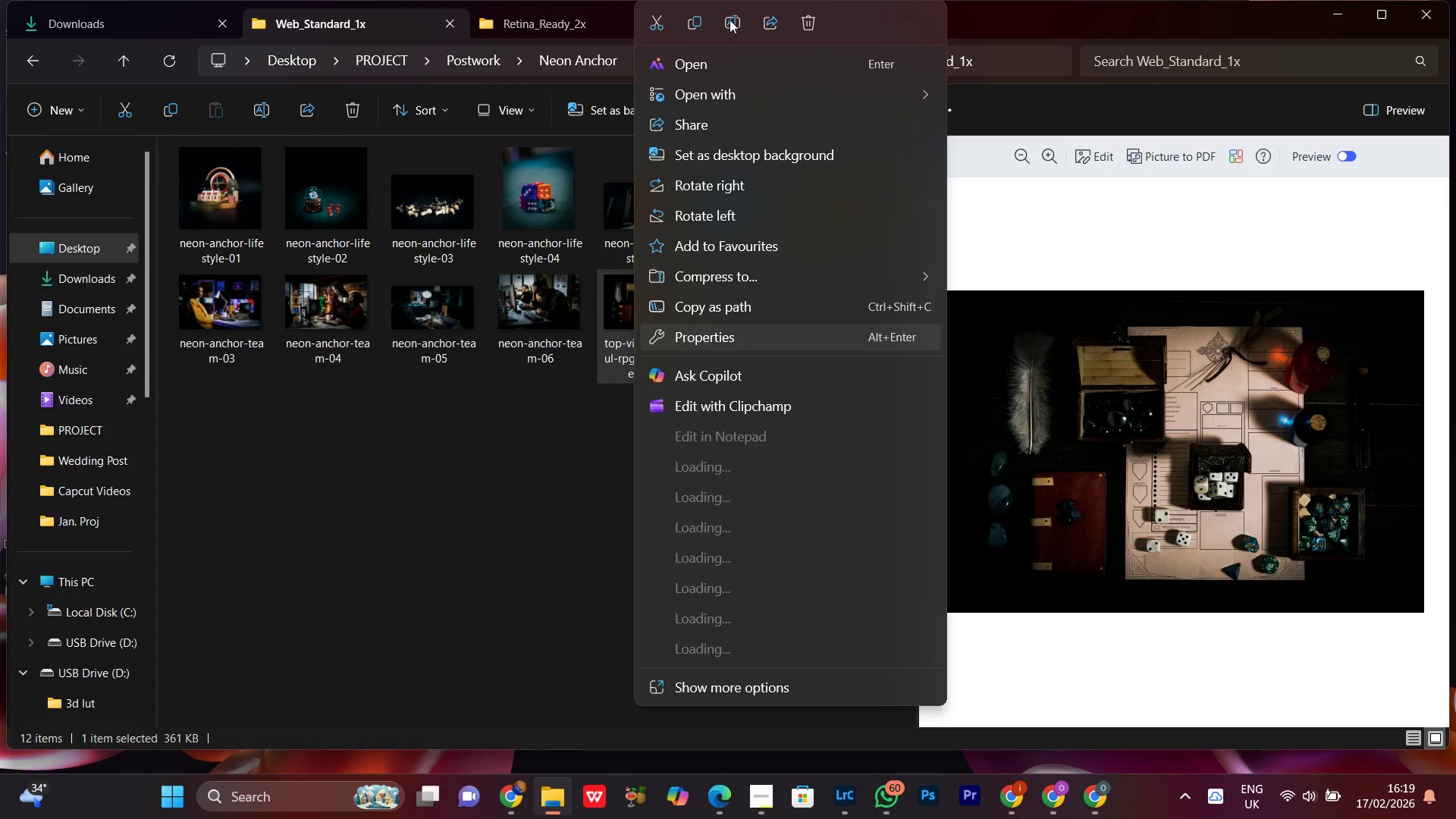 
left_click_drag(start_coordinate=[732, 23], to_coordinate=[732, 28])
 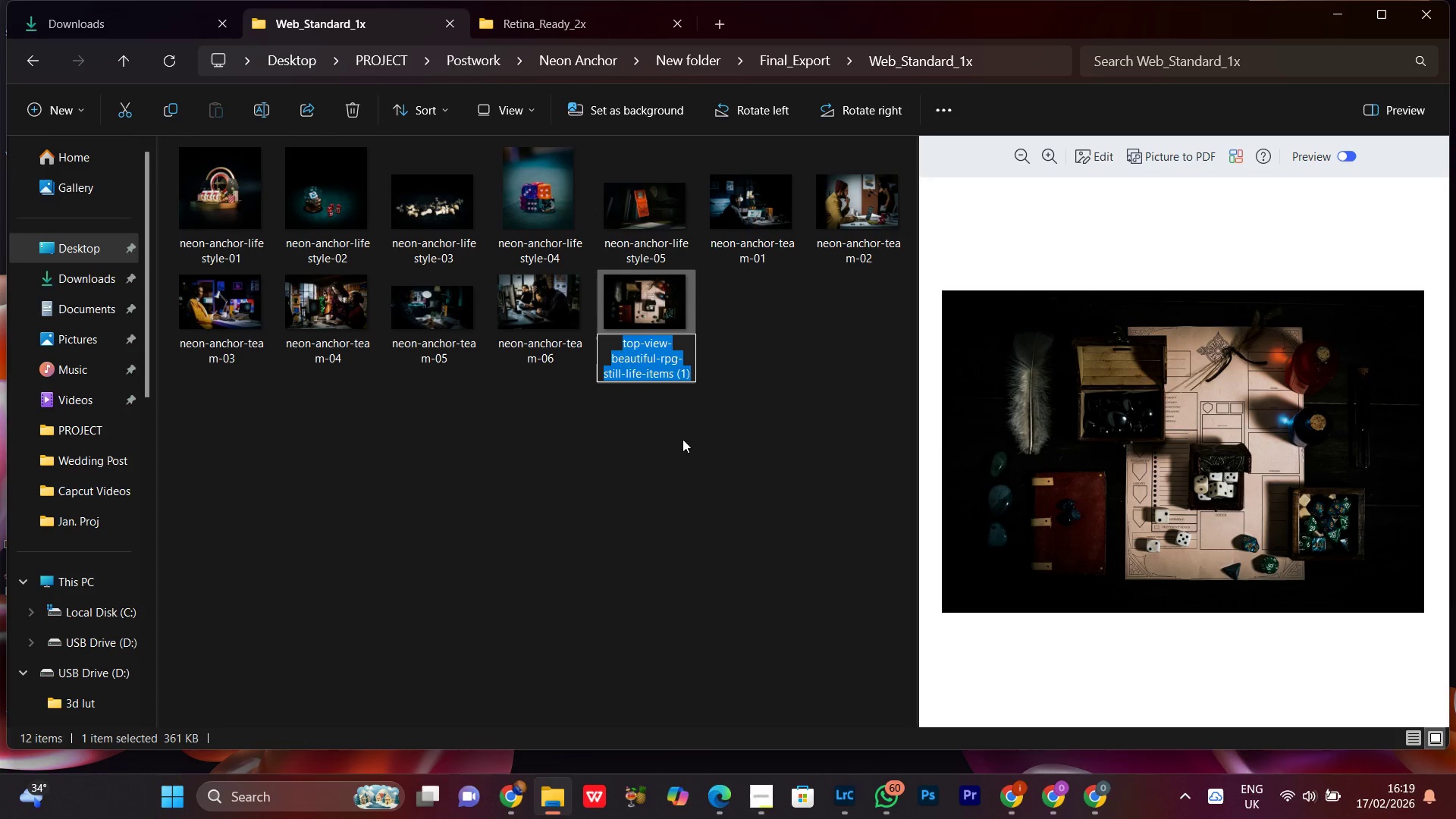 
key(Control+V)
 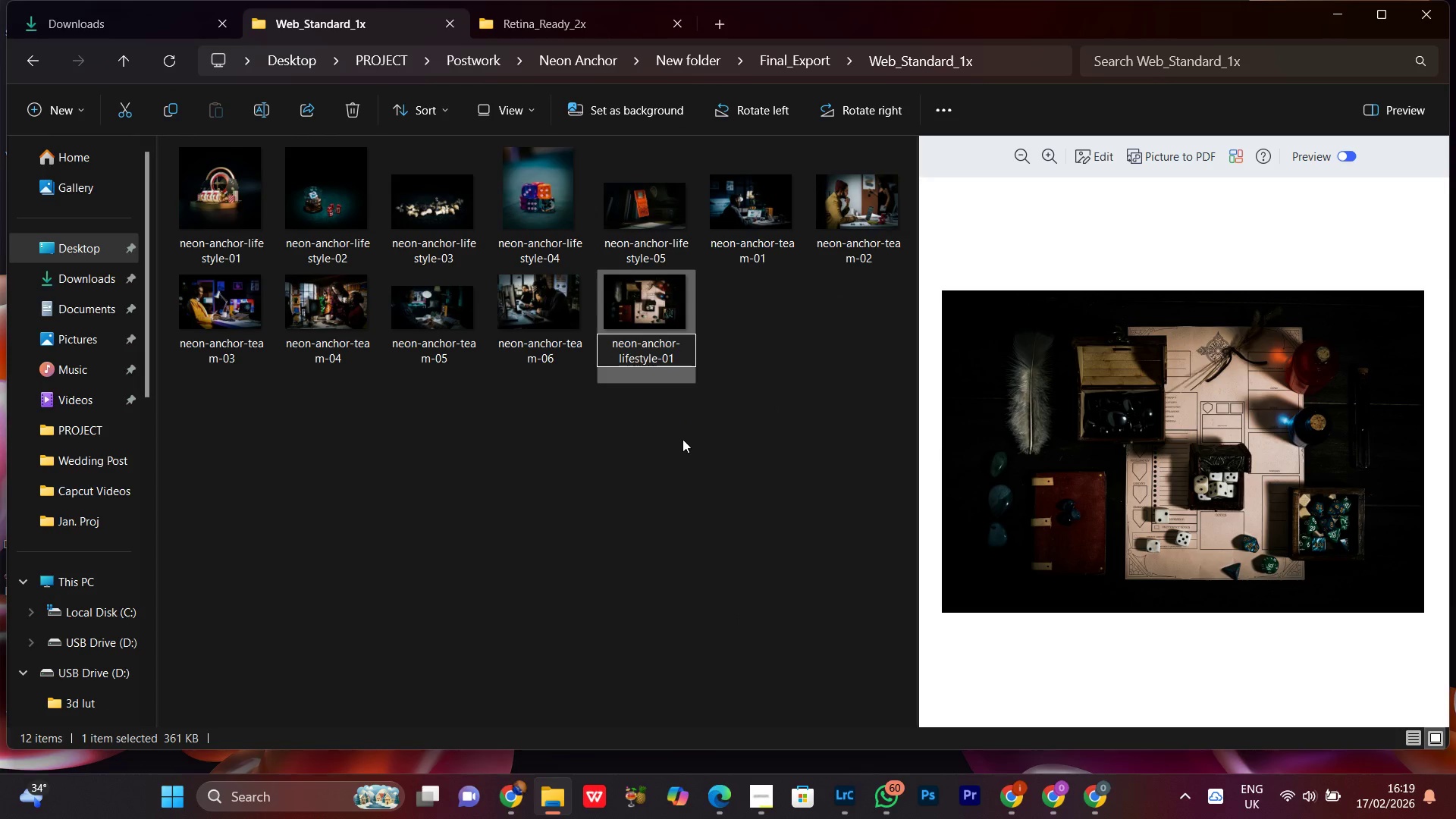 
key(Backspace)
 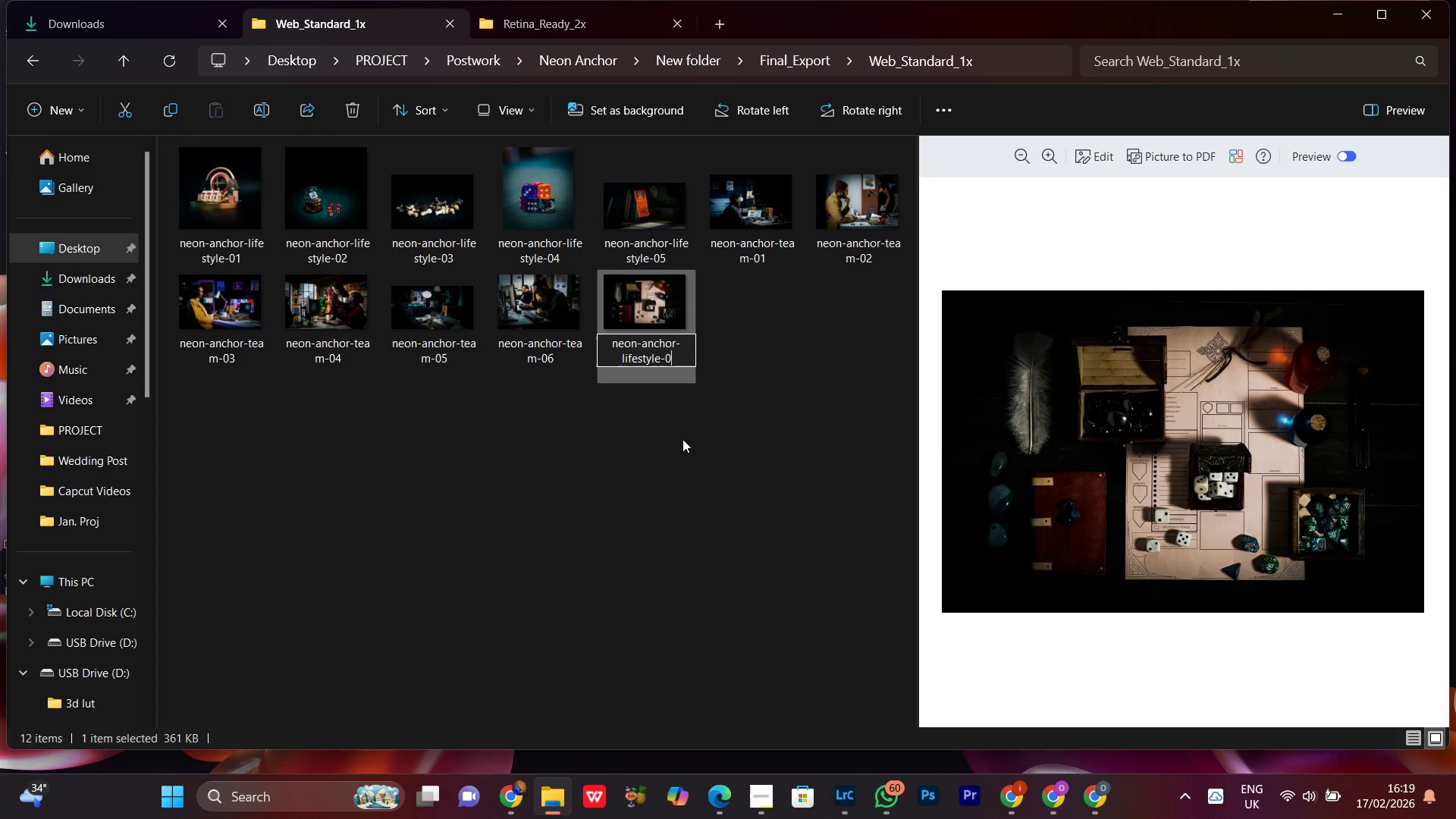 
key(6)
 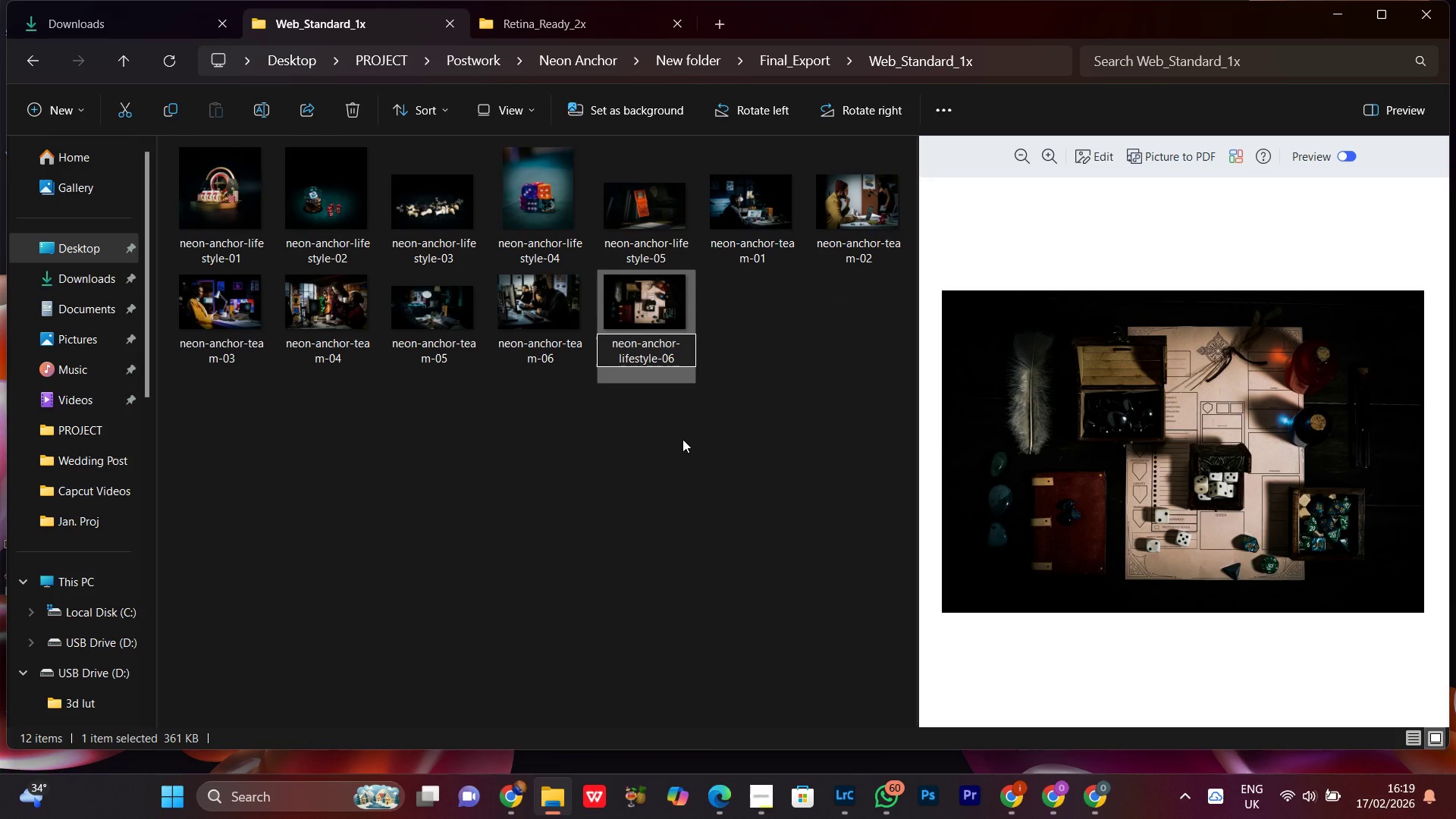 
key(Enter)
 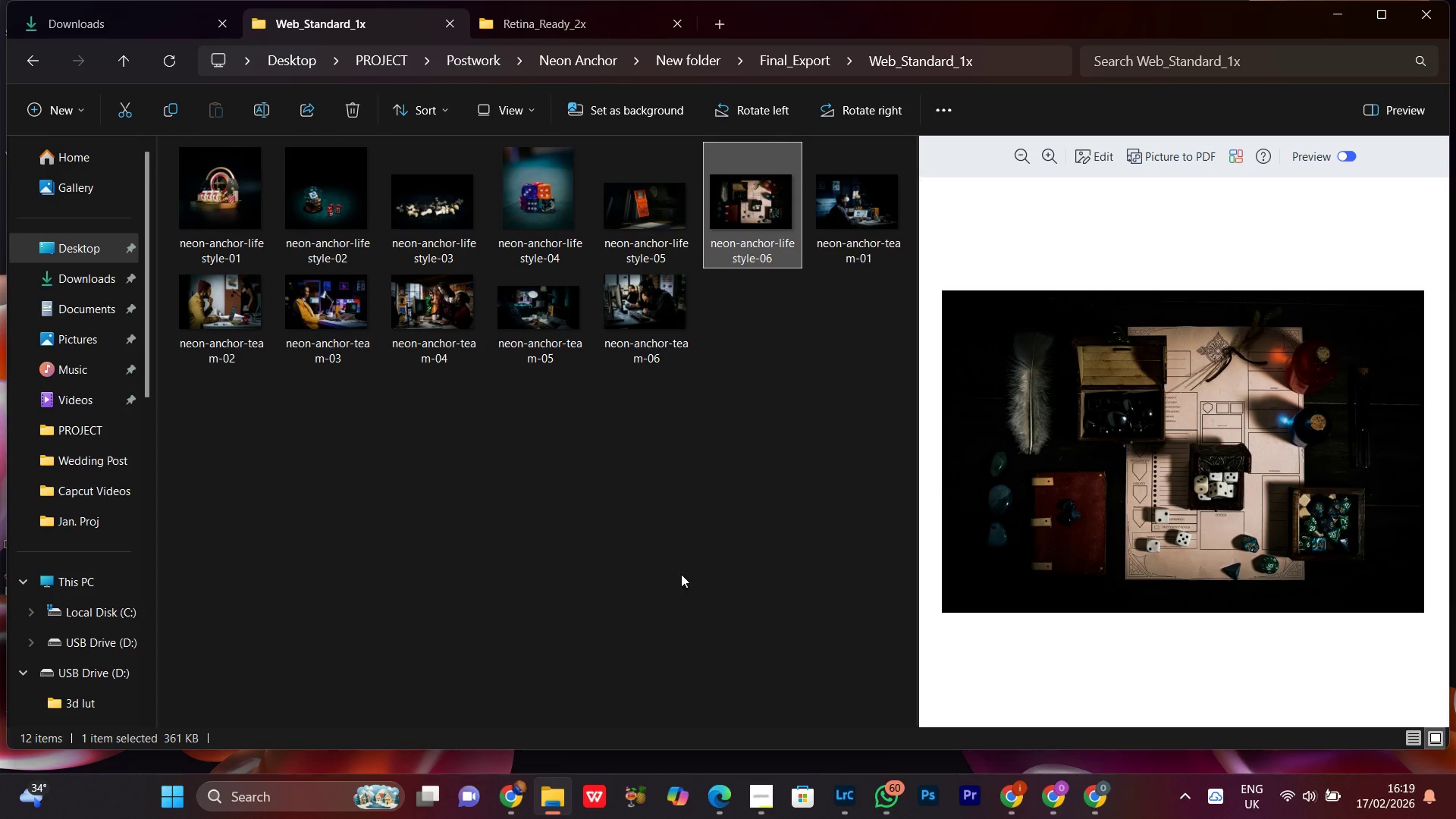 
left_click([639, 554])
 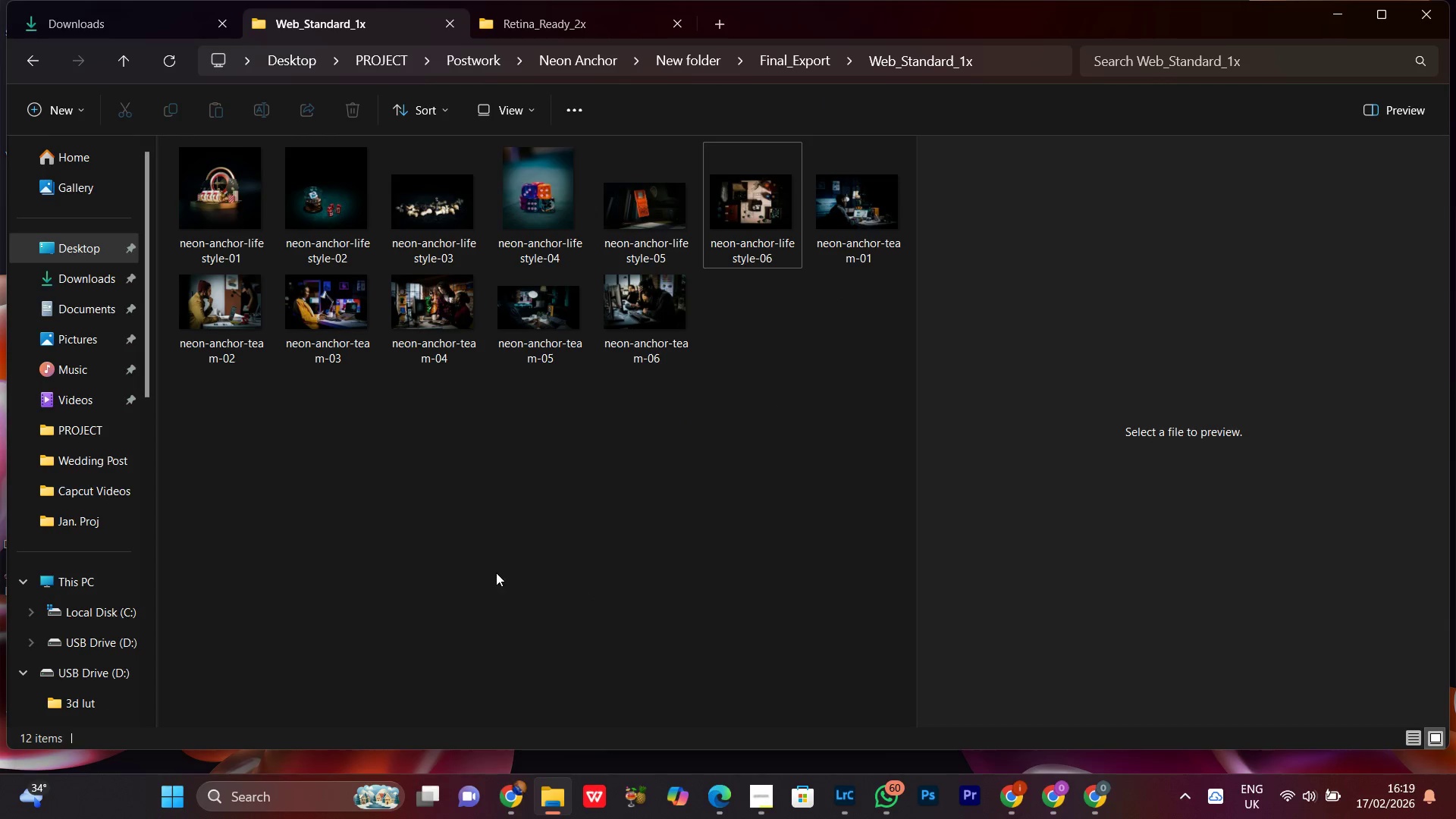 
right_click([496, 573])
 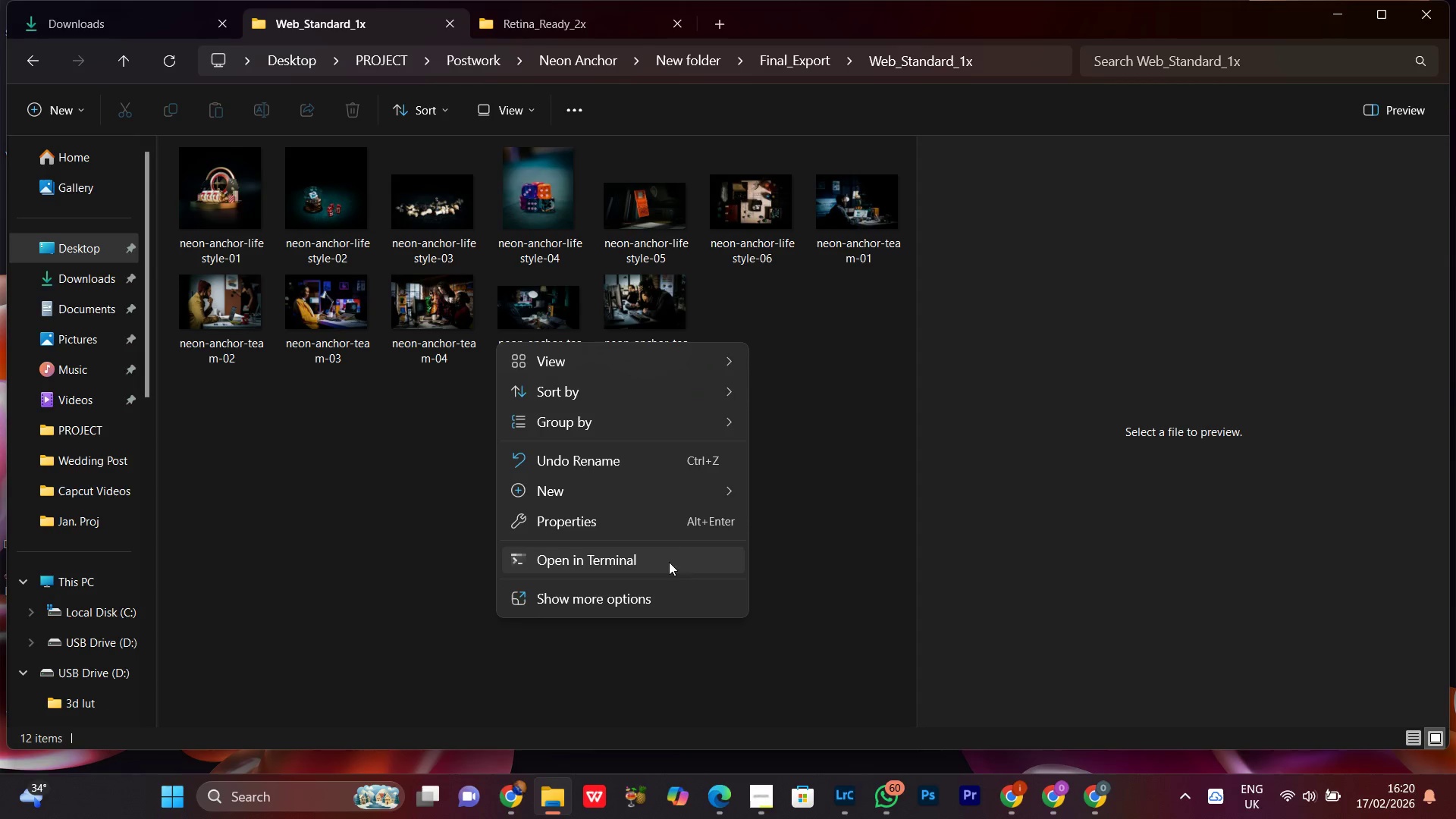 
wait(6.14)
 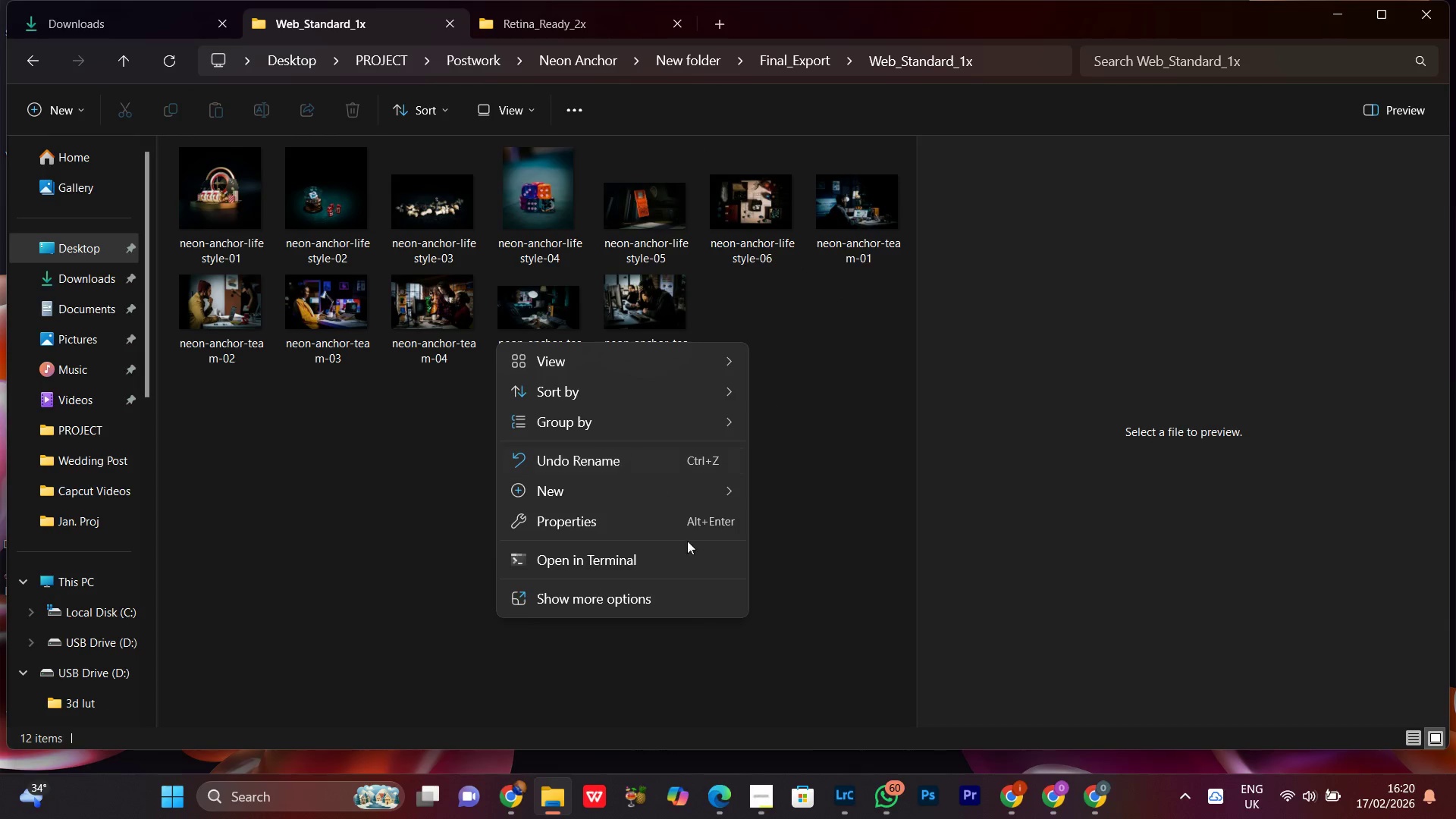 
left_click([592, 598])
 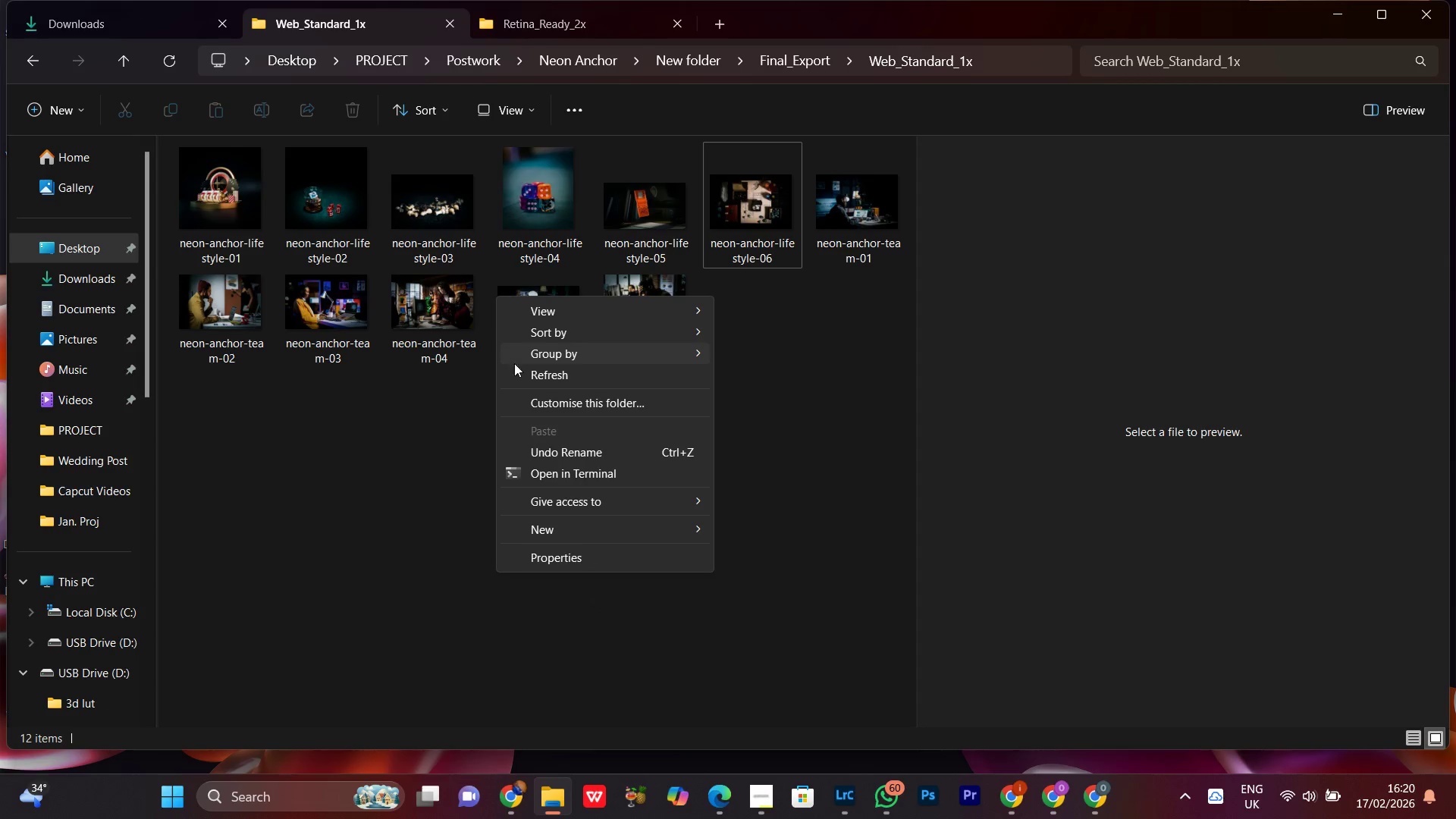 
left_click([565, 379])
 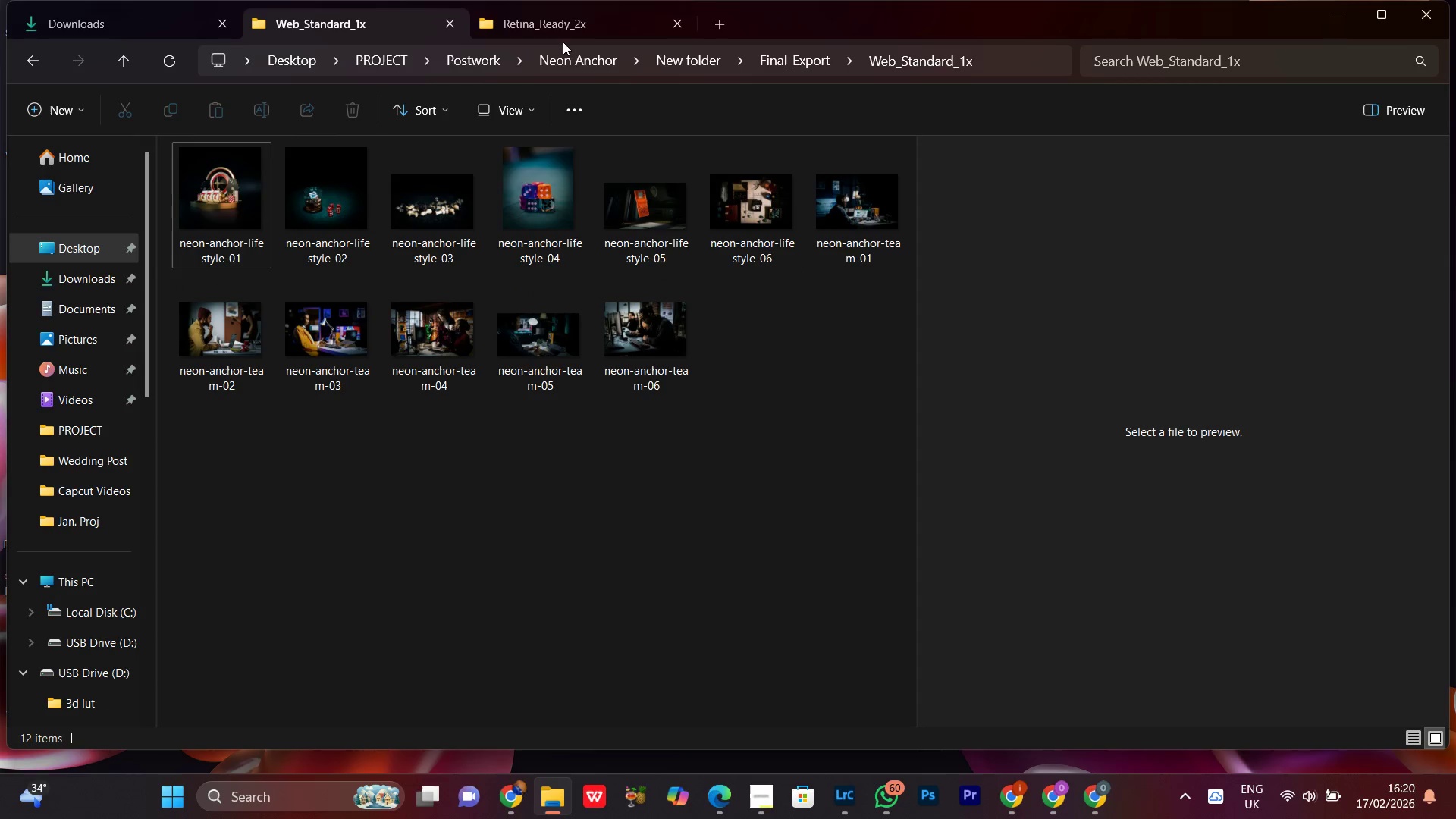 
left_click_drag(start_coordinate=[557, 31], to_coordinate=[354, 20])
 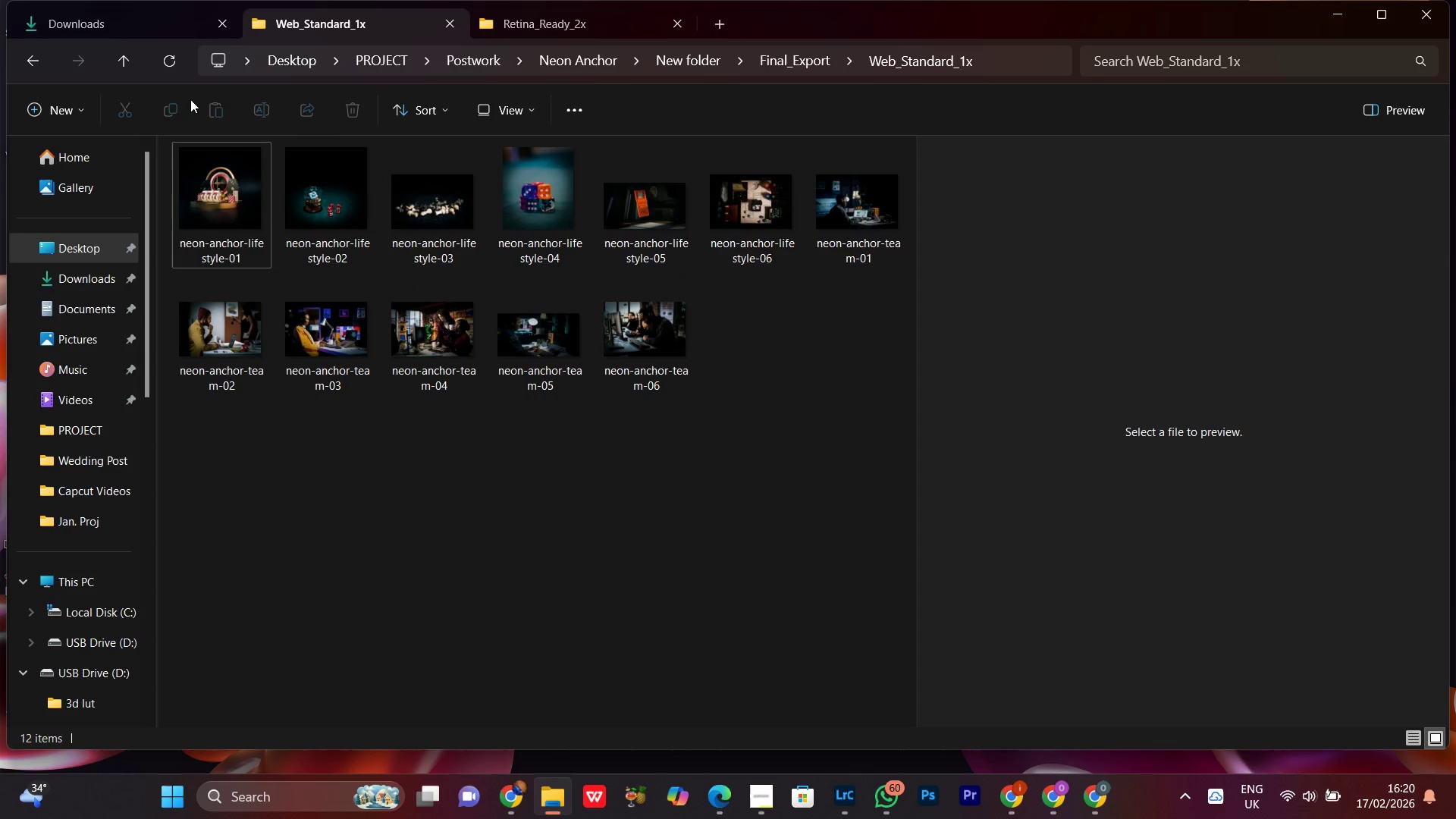 
left_click([354, 20])
 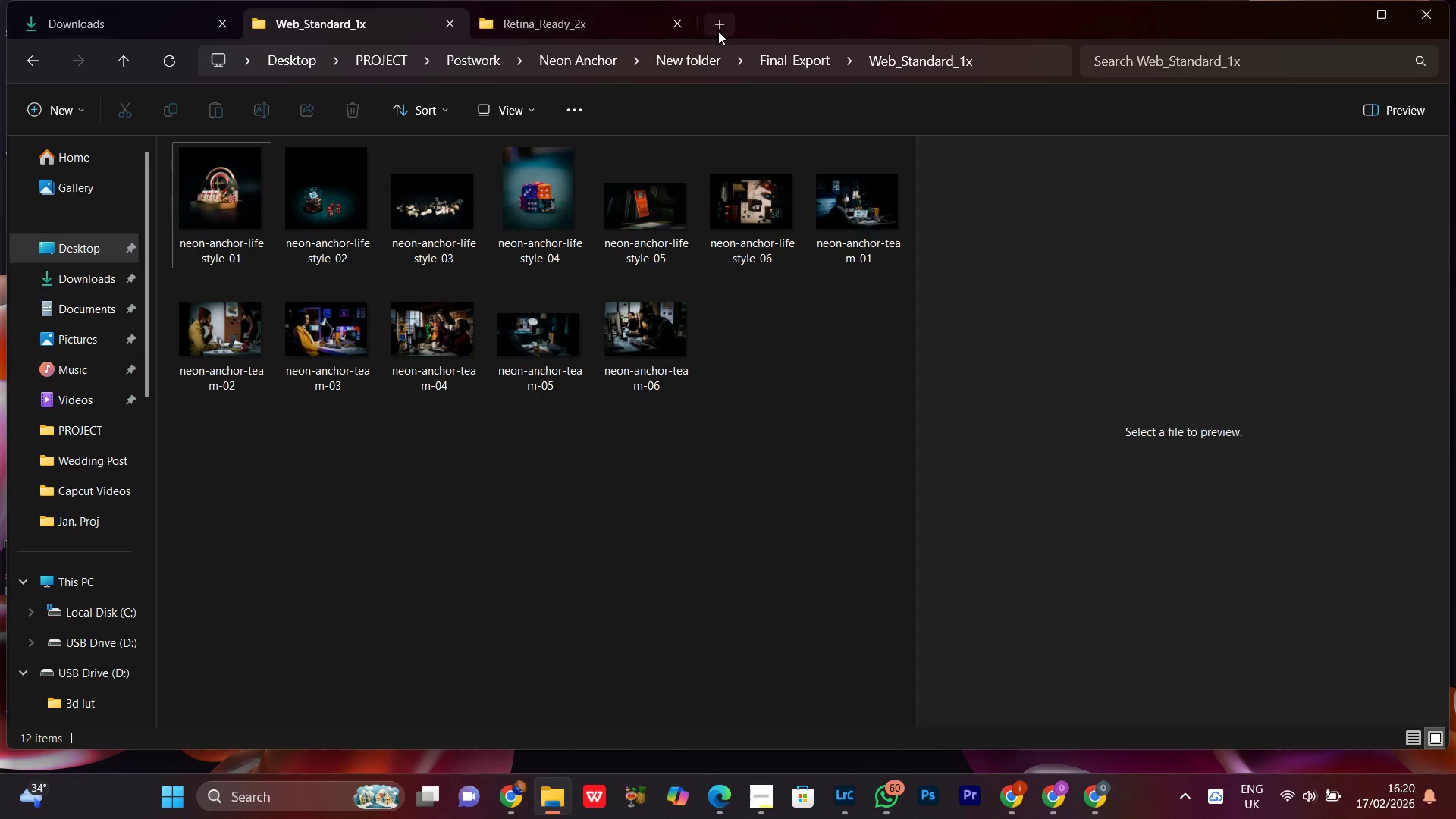 
left_click([719, 30])
 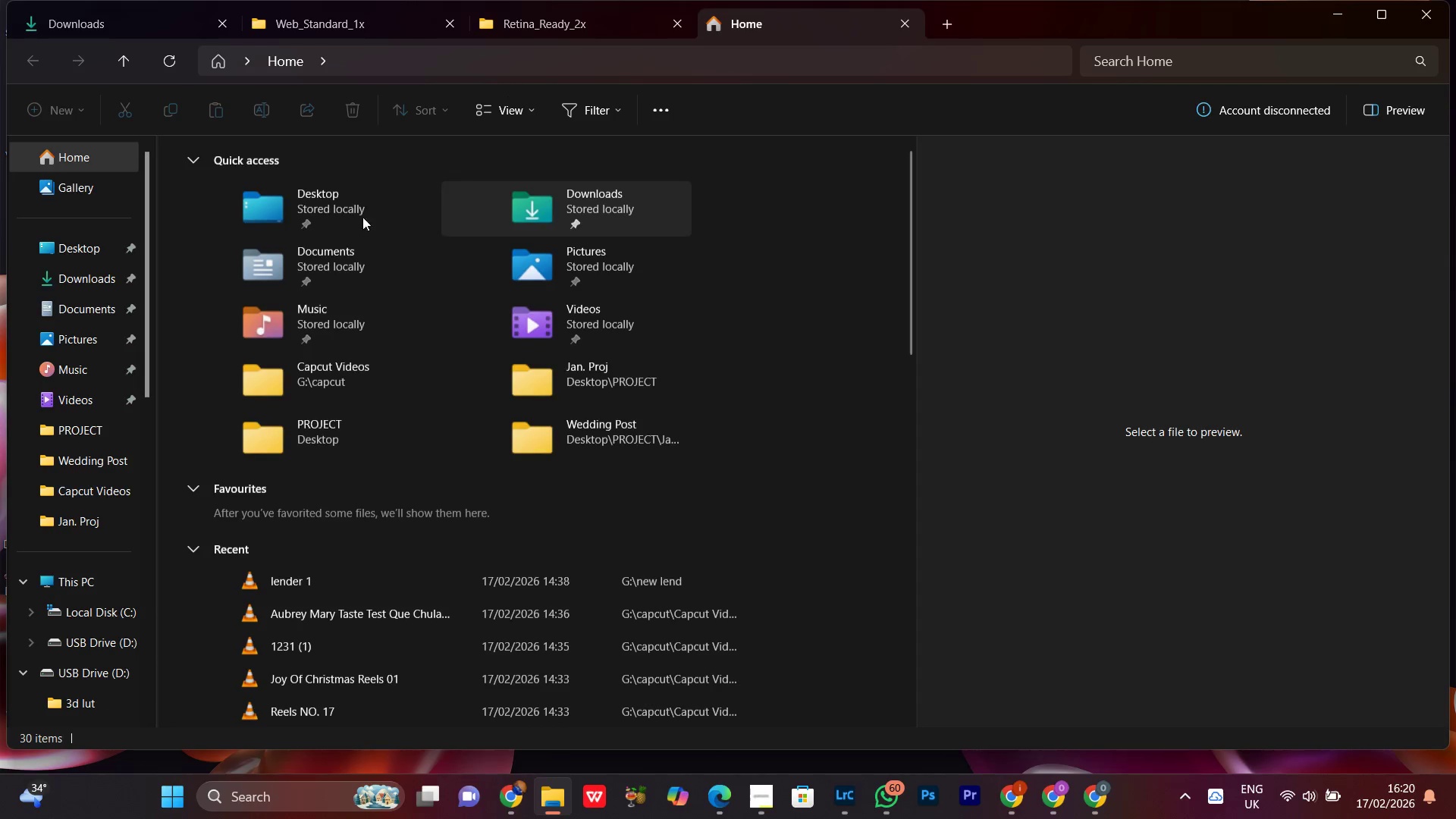 
double_click([334, 202])
 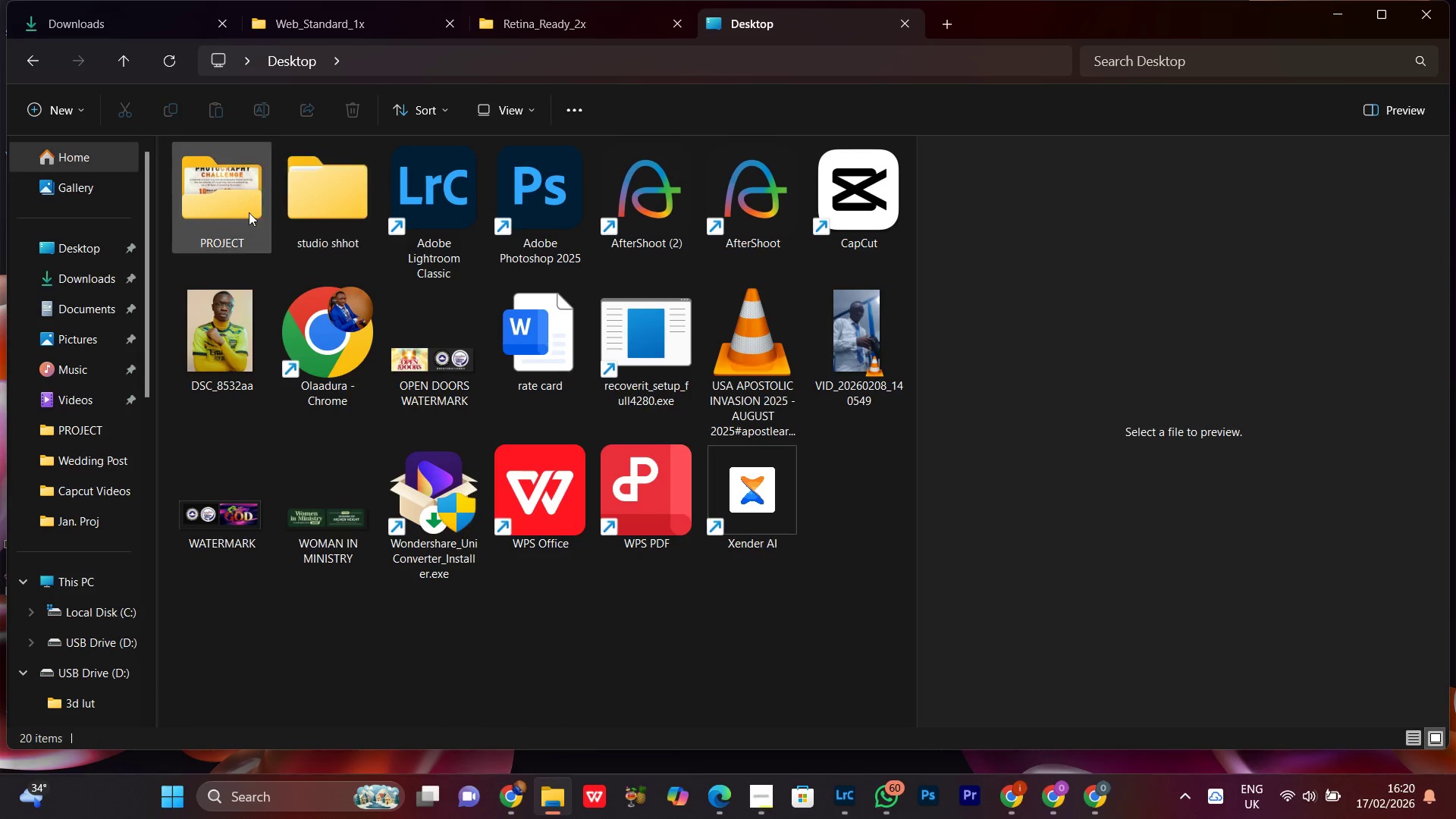 
double_click([237, 211])
 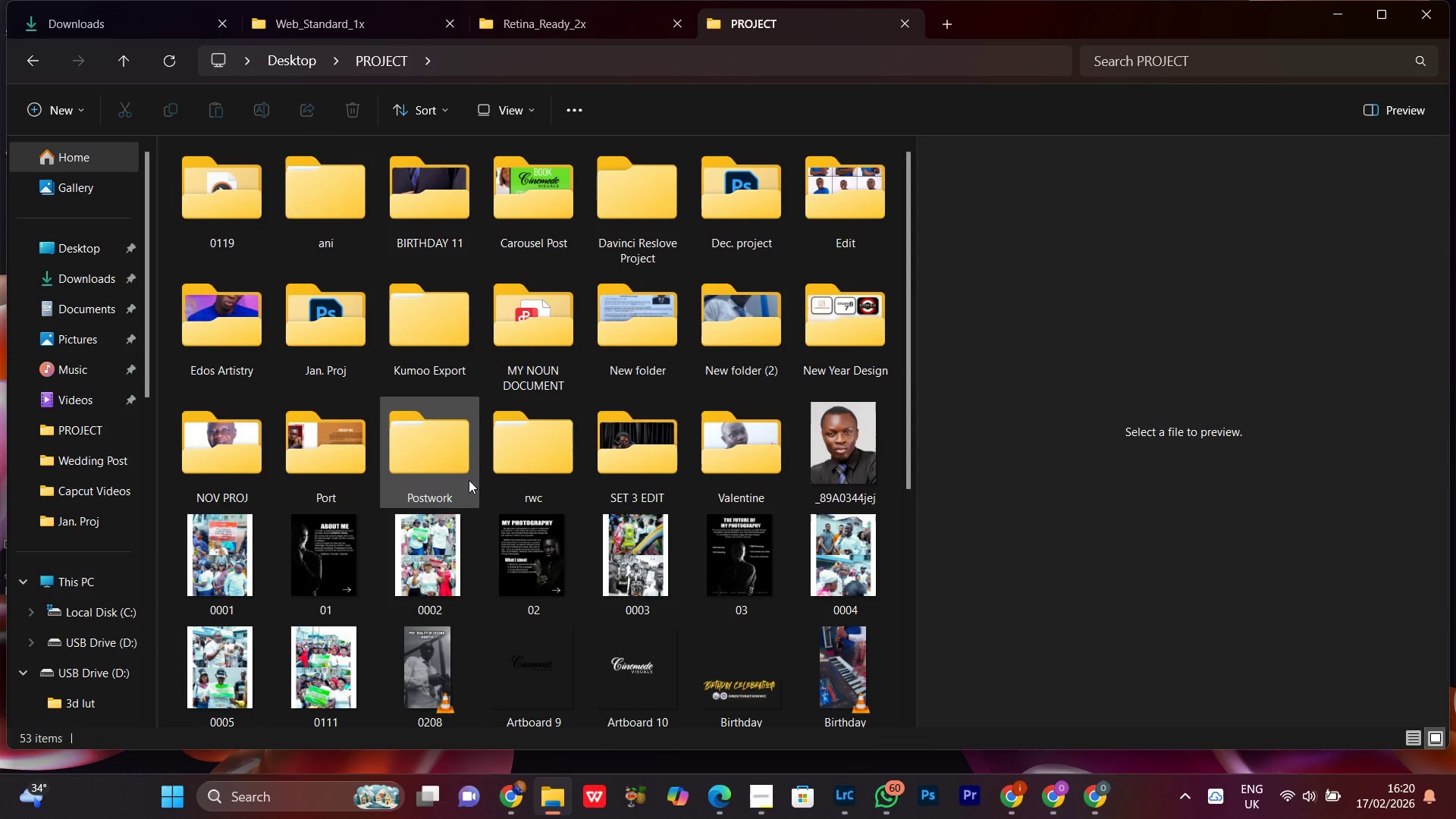 
double_click([453, 472])
 